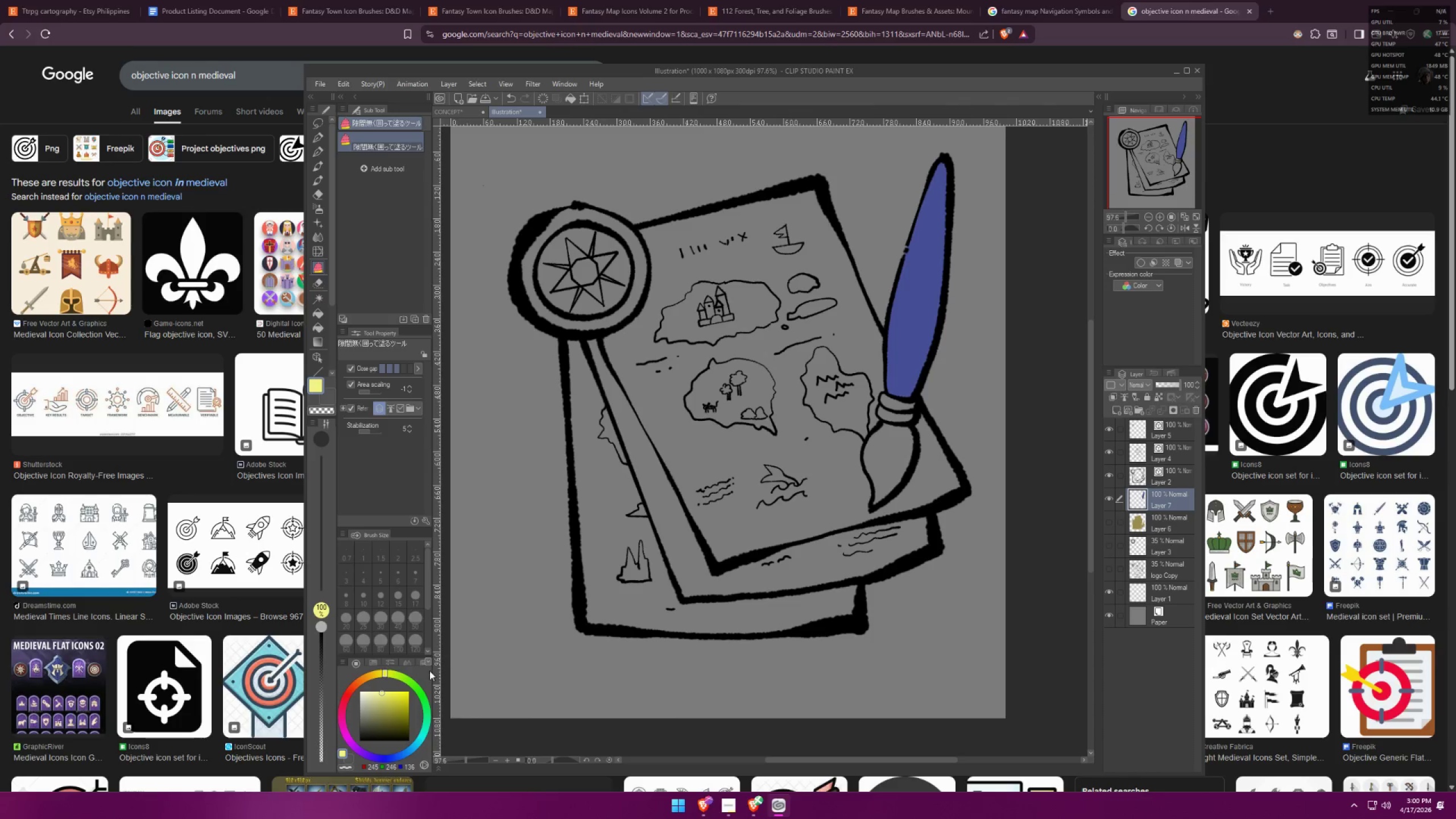 
left_click_drag(start_coordinate=[383, 675], to_coordinate=[394, 677])
 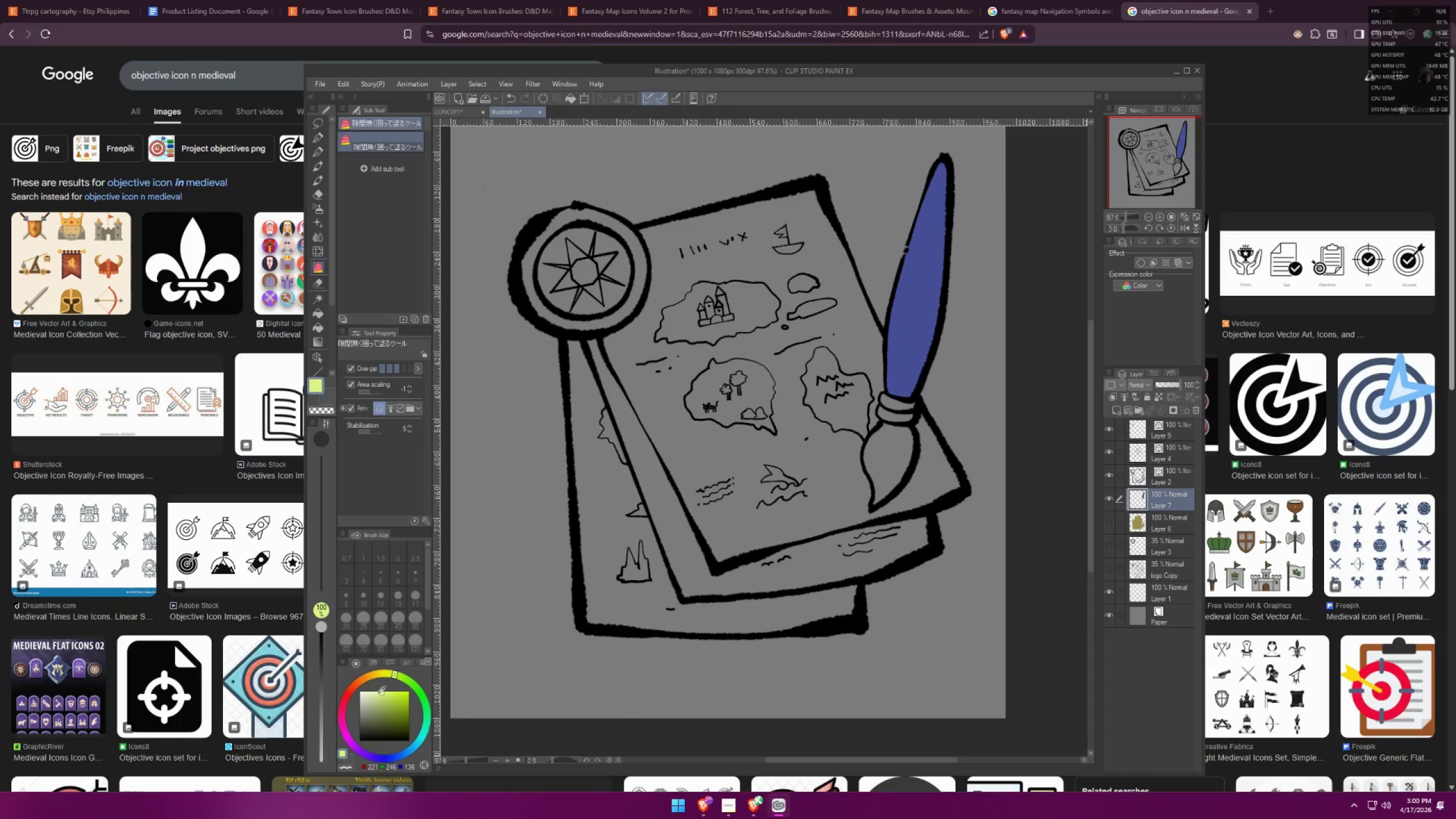 
left_click_drag(start_coordinate=[374, 696], to_coordinate=[374, 686])
 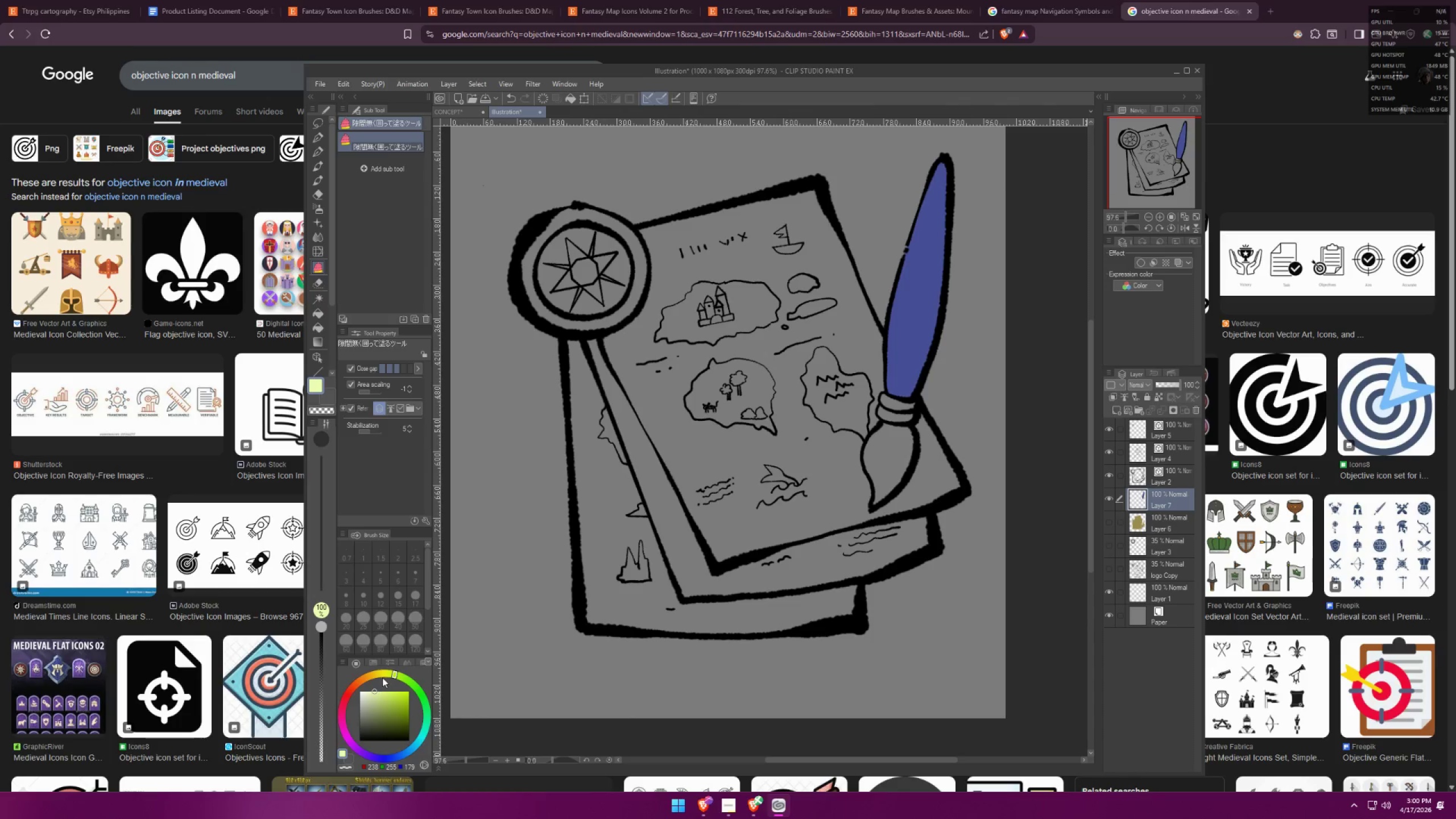 
left_click([382, 677])
 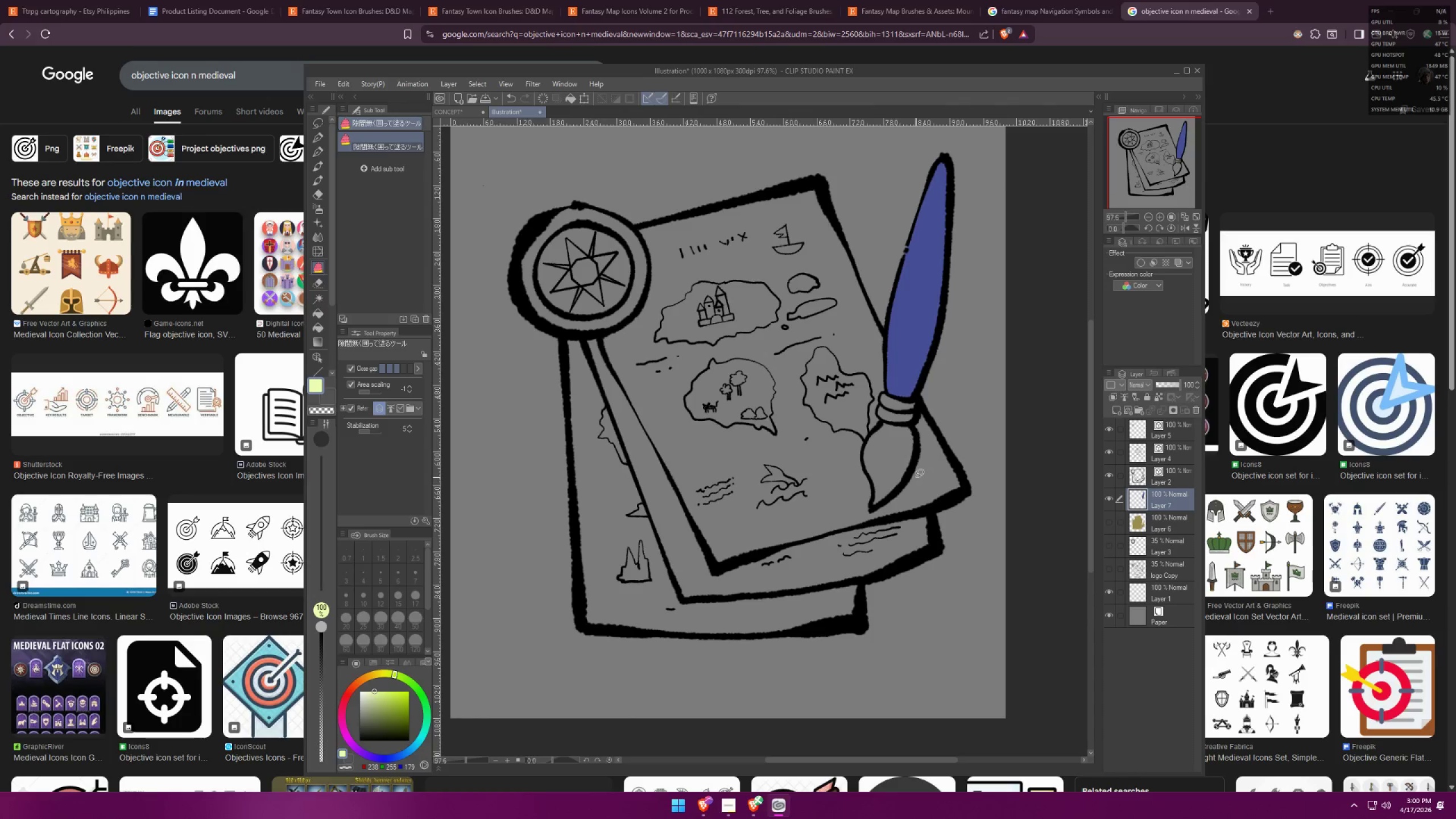 
left_click_drag(start_coordinate=[930, 464], to_coordinate=[952, 451])
 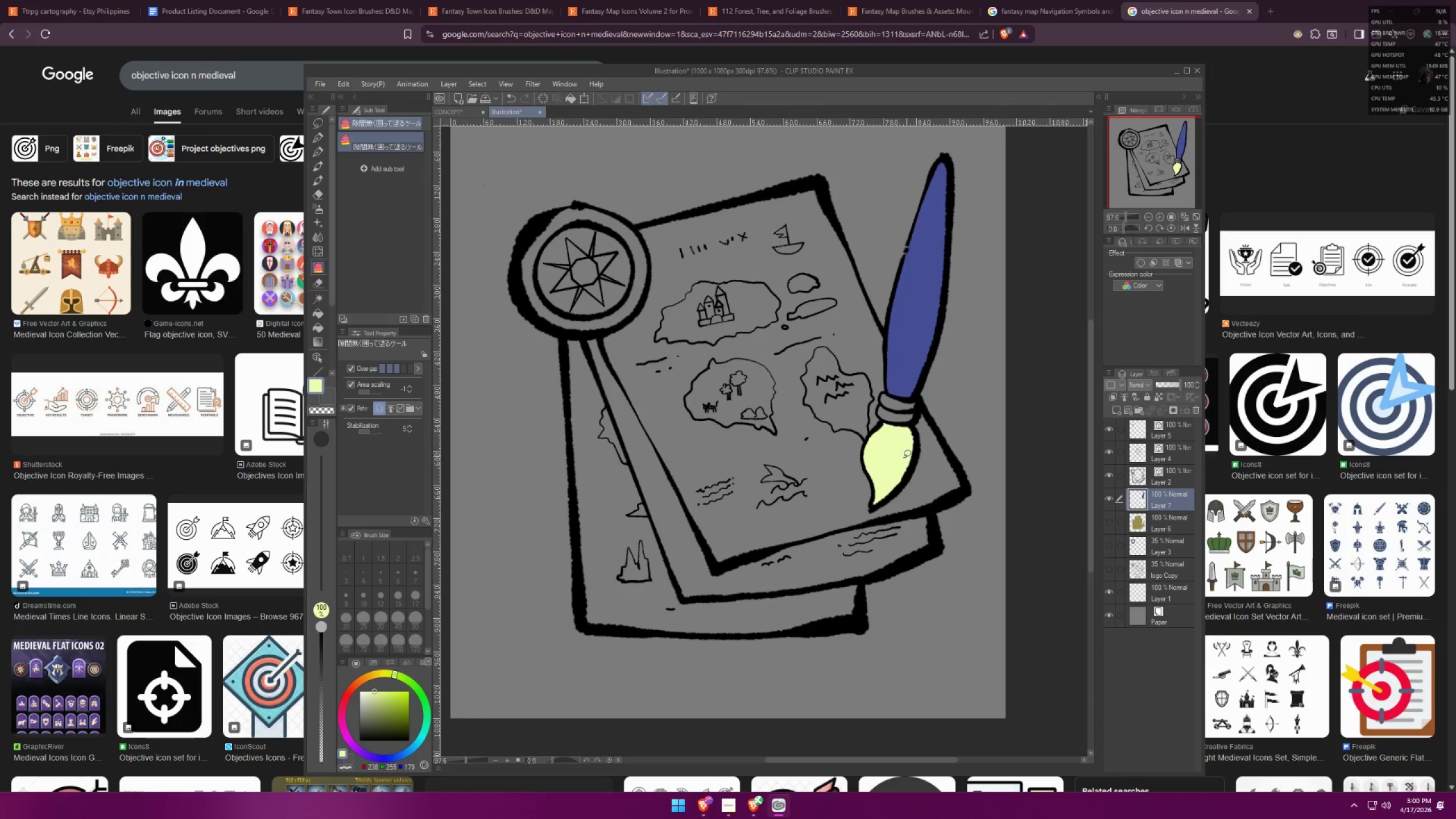 
key(Control+ControlLeft)
 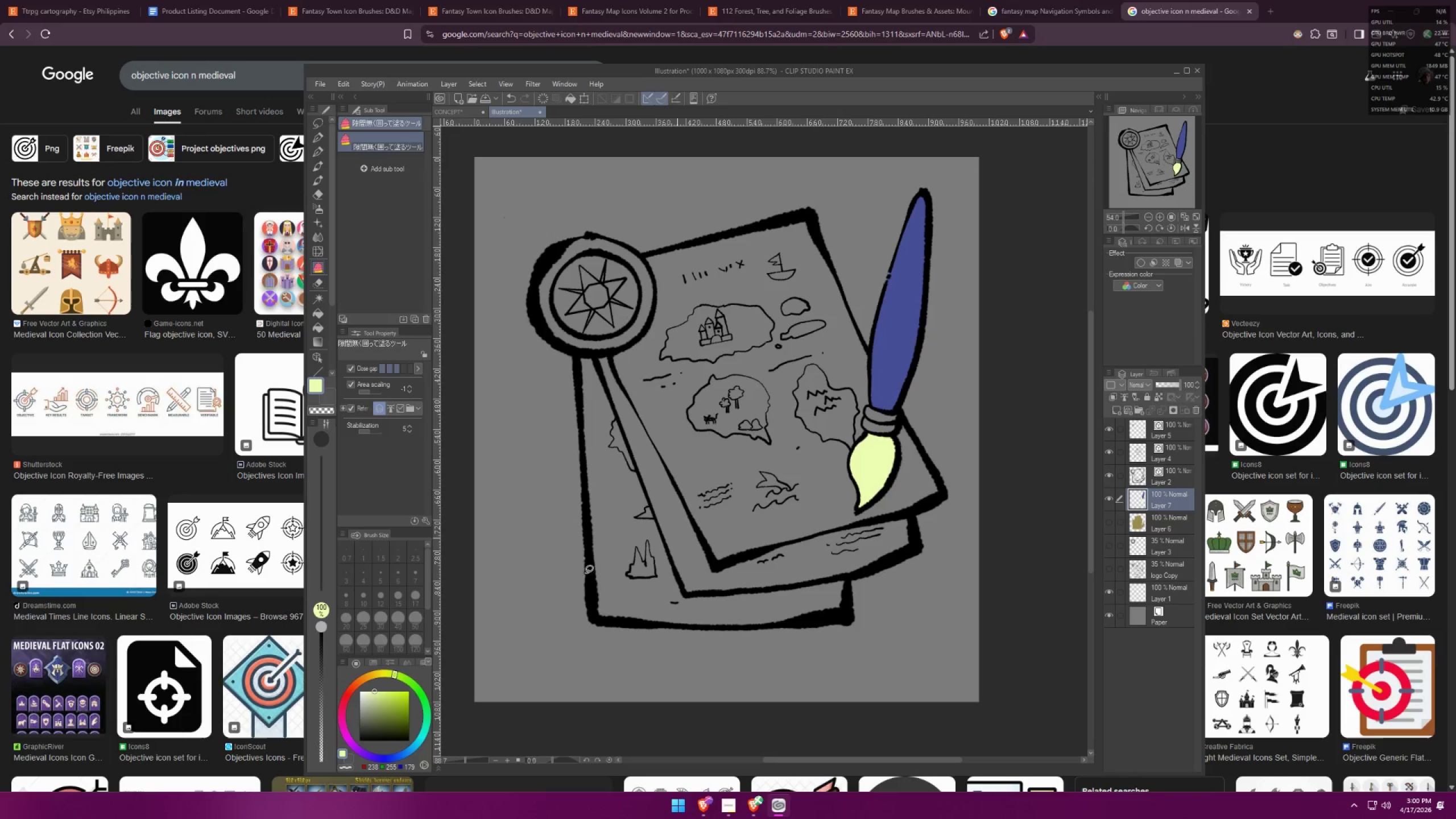 
key(Control+Z)
 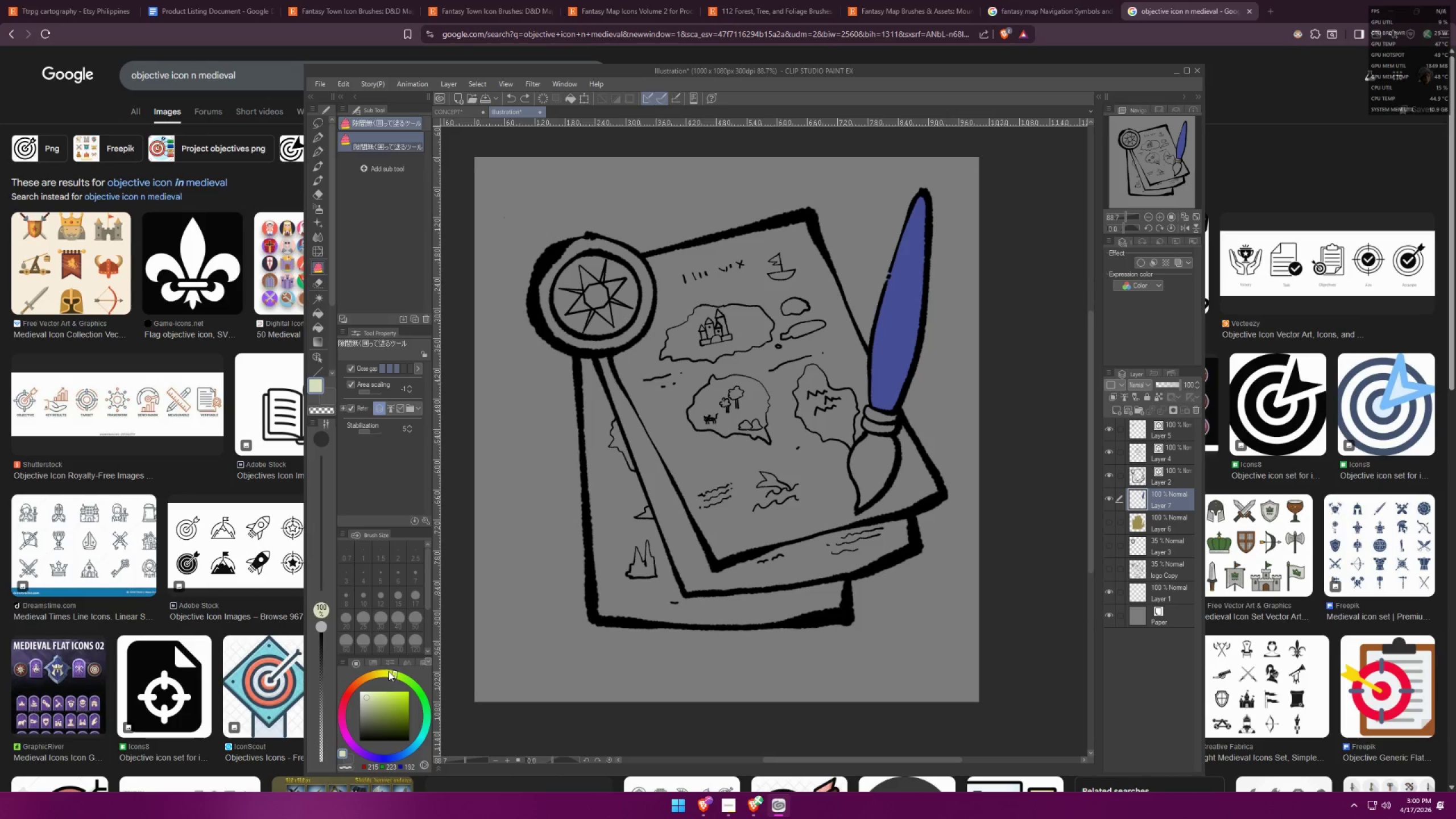 
scroll: coordinate [868, 452], scroll_direction: none, amount: 0.0
 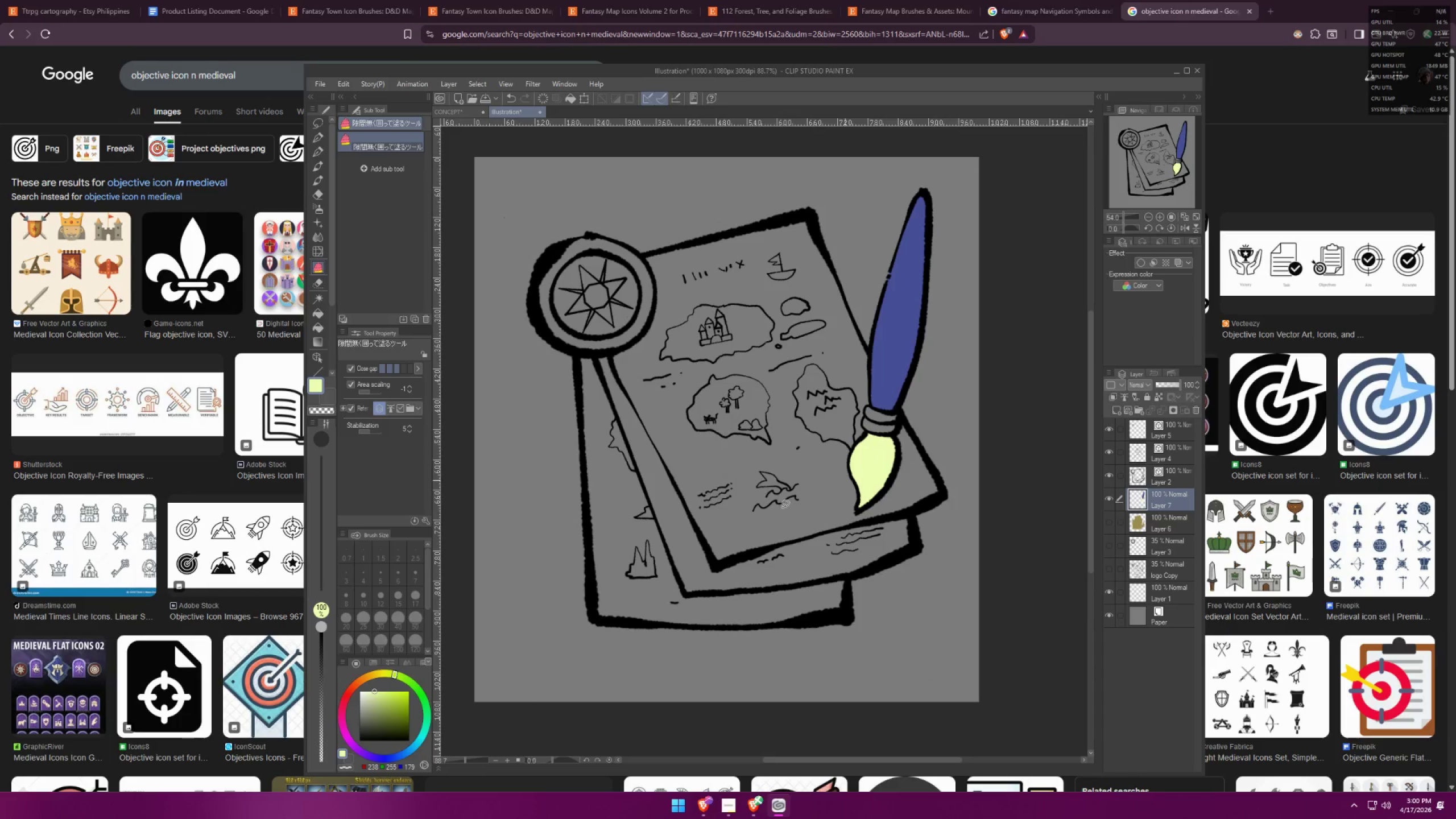 
left_click_drag(start_coordinate=[919, 471], to_coordinate=[936, 473])
 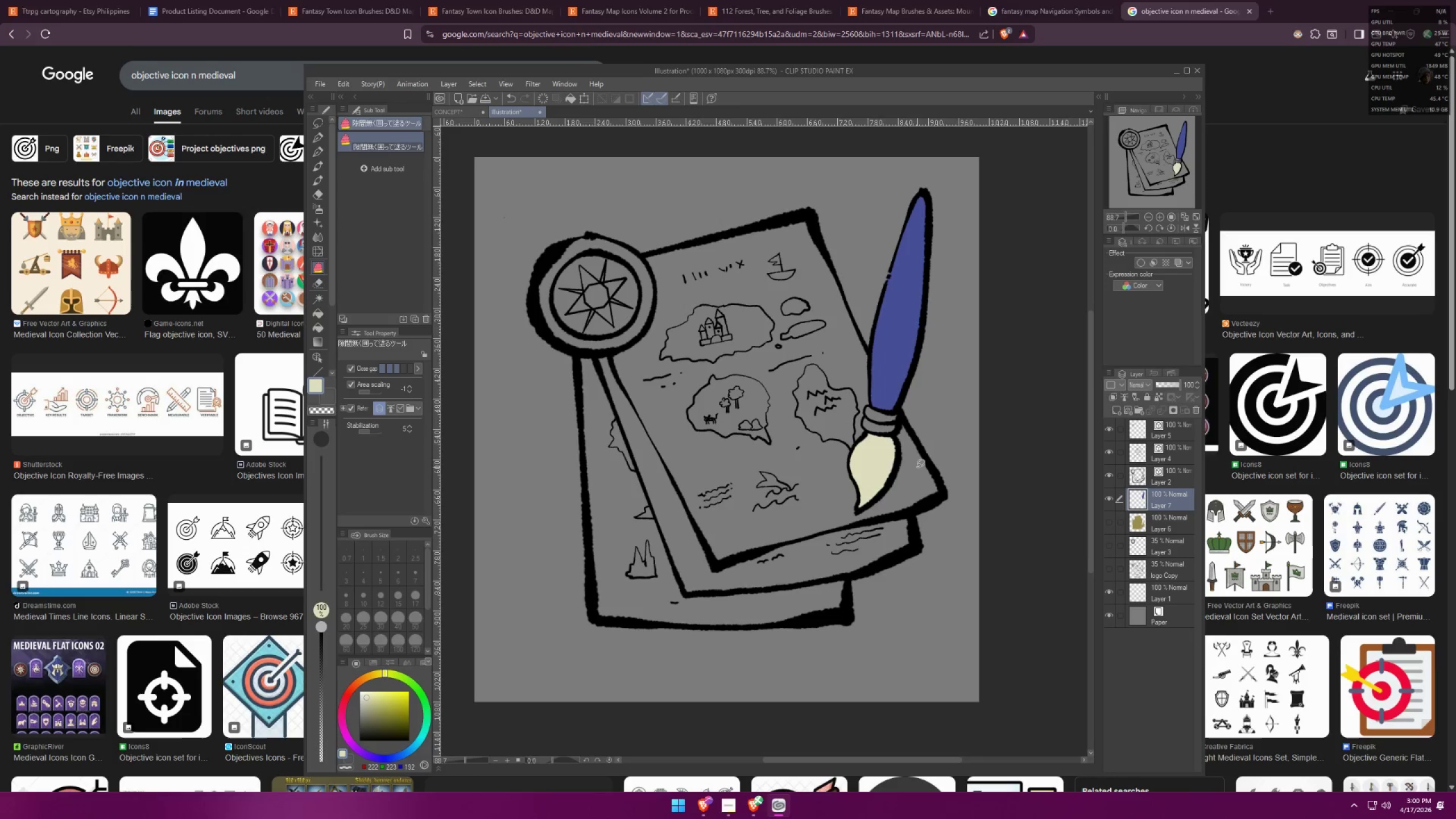 
scroll: coordinate [896, 447], scroll_direction: up, amount: 6.0
 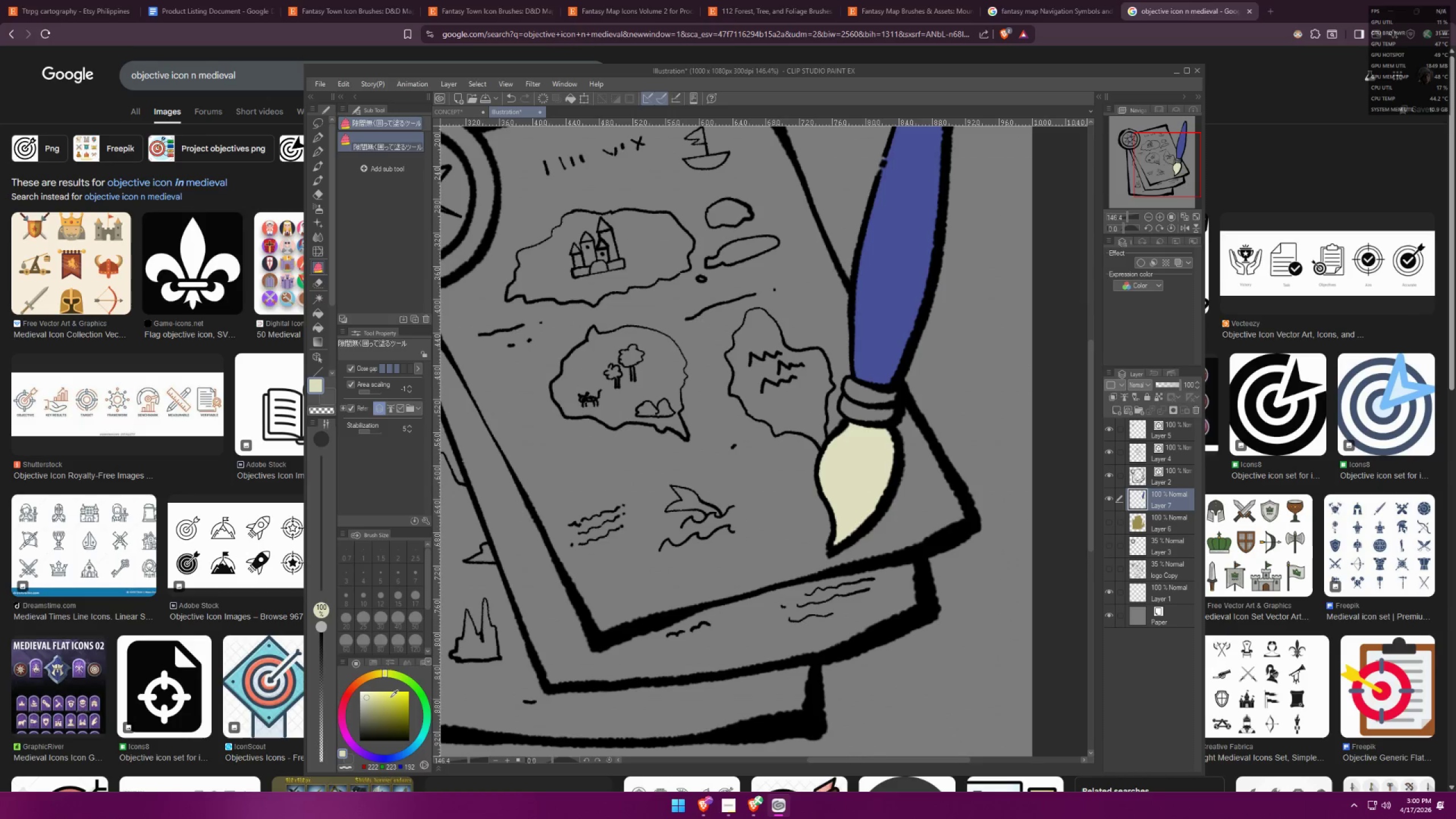 
left_click_drag(start_coordinate=[379, 673], to_coordinate=[375, 674])
 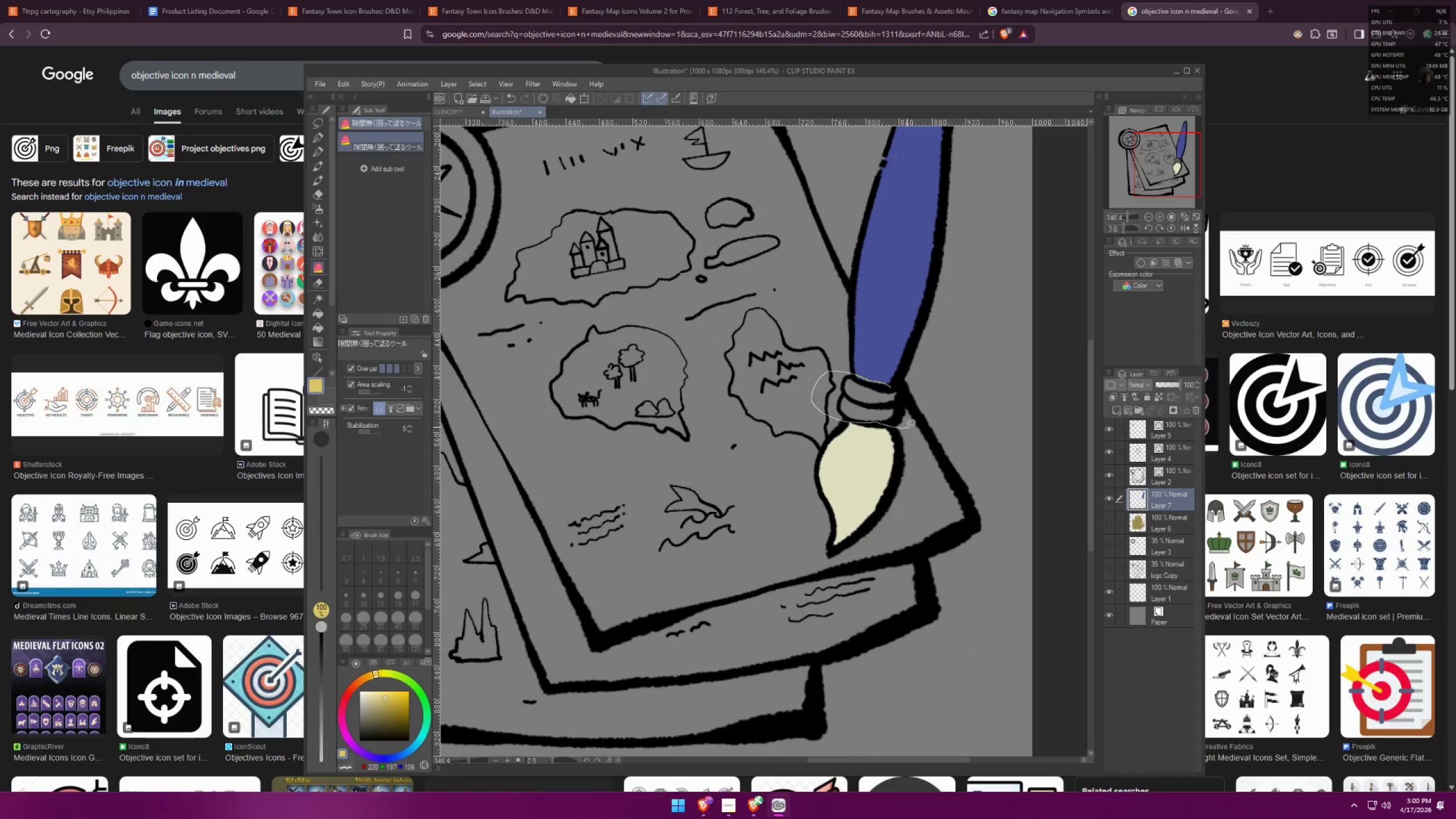 
key(Control+ControlLeft)
 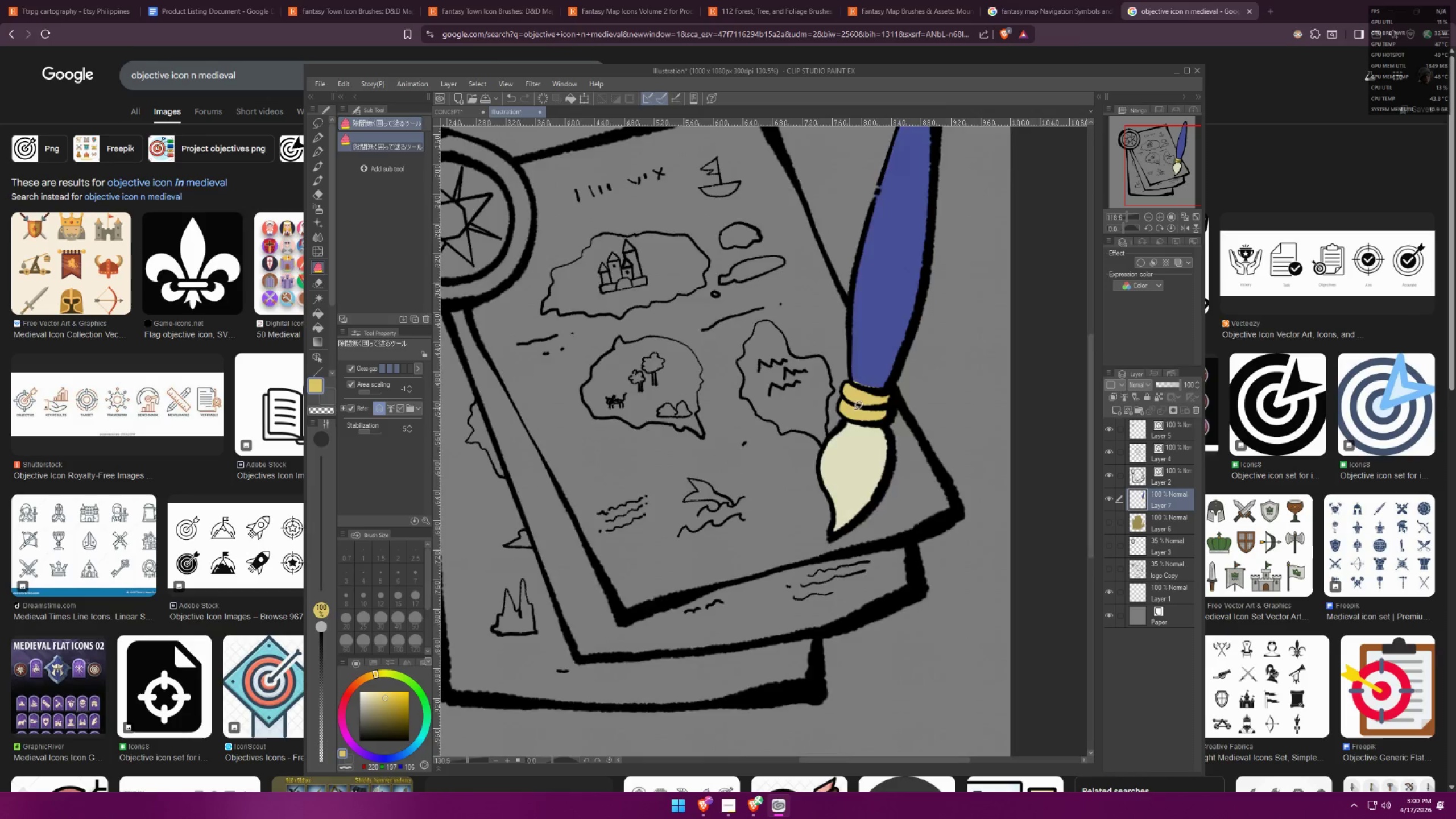 
key(Control+ControlLeft)
 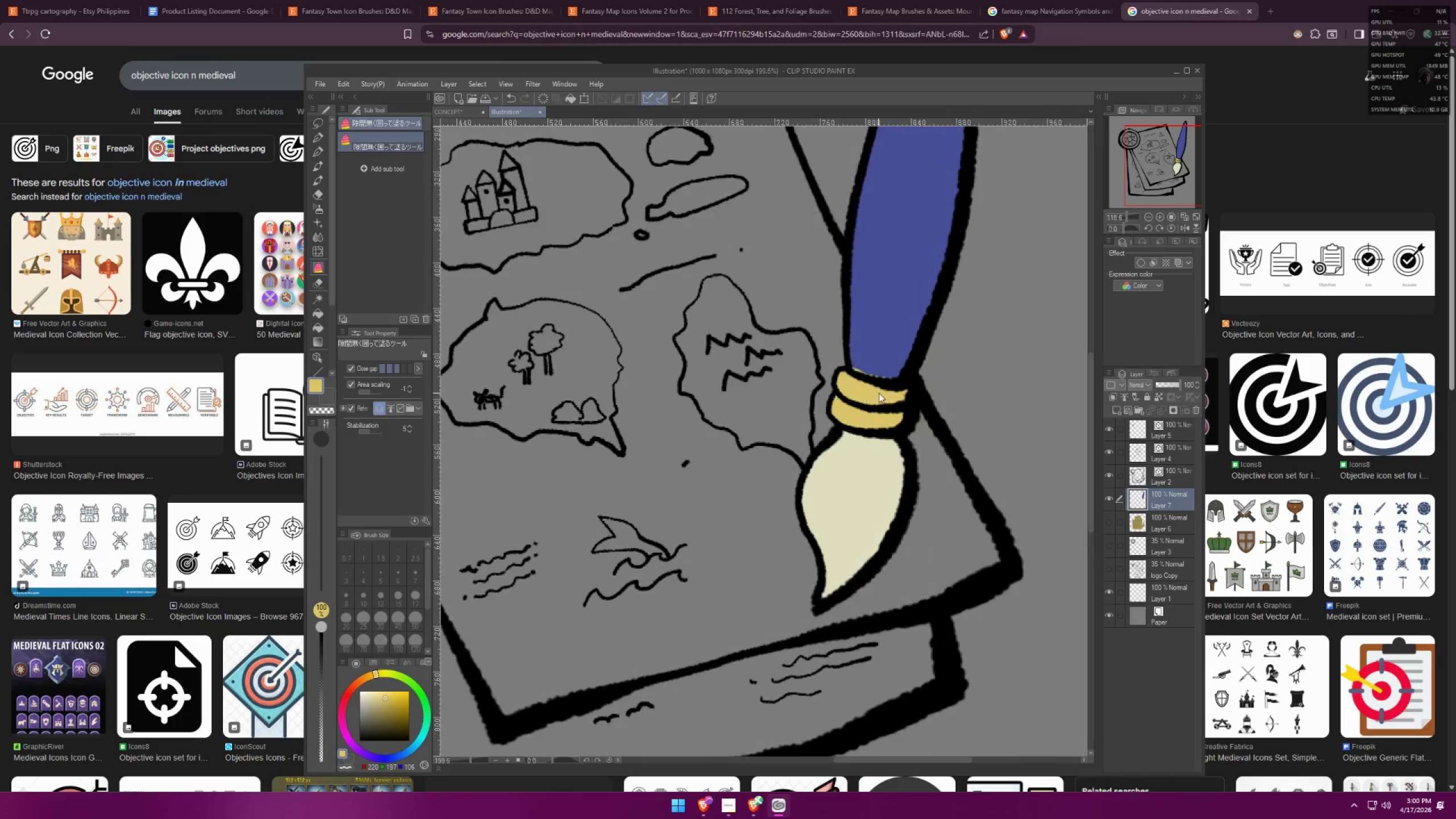 
key(Control+Z)
 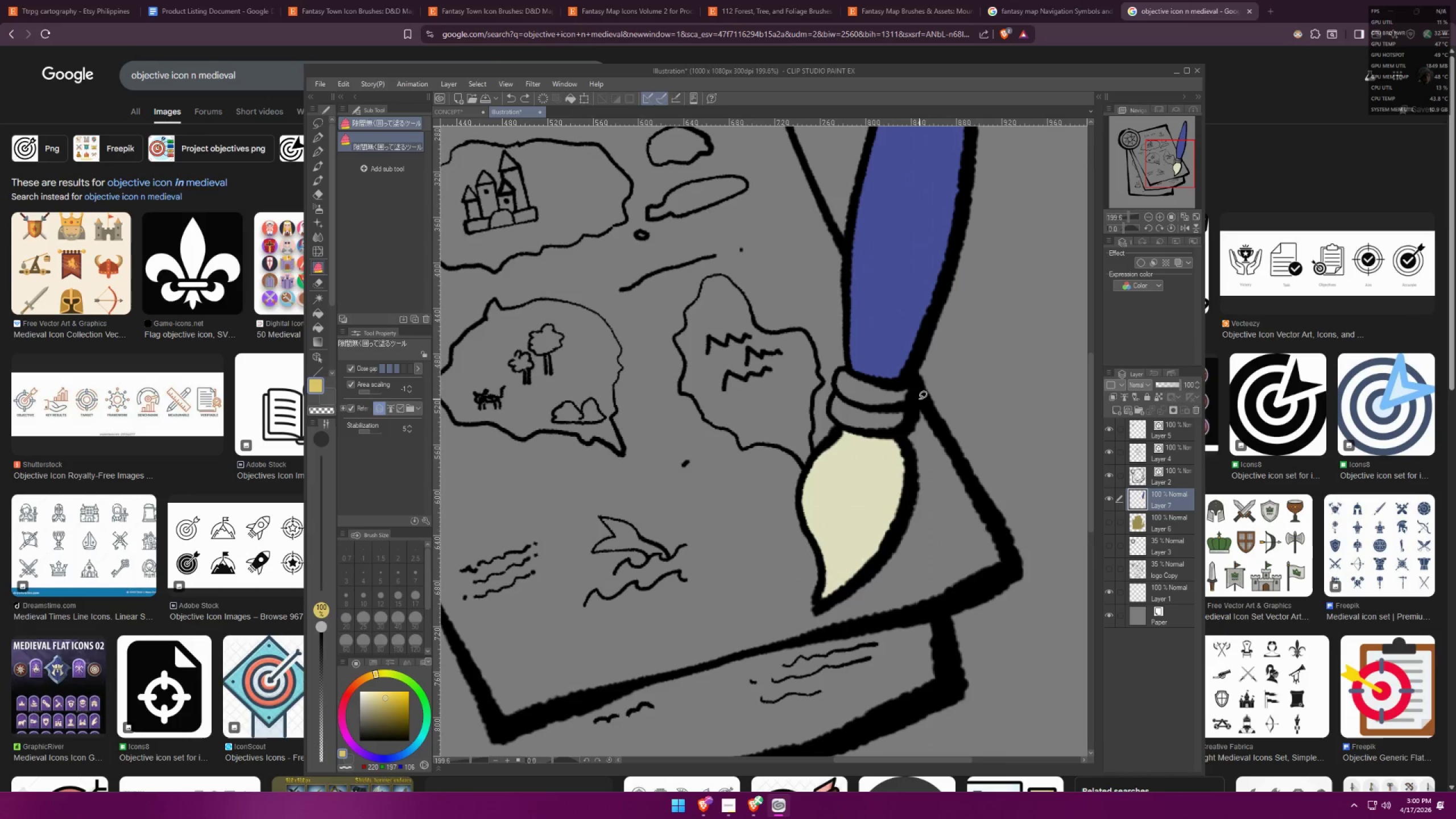 
left_click_drag(start_coordinate=[920, 398], to_coordinate=[935, 396])
 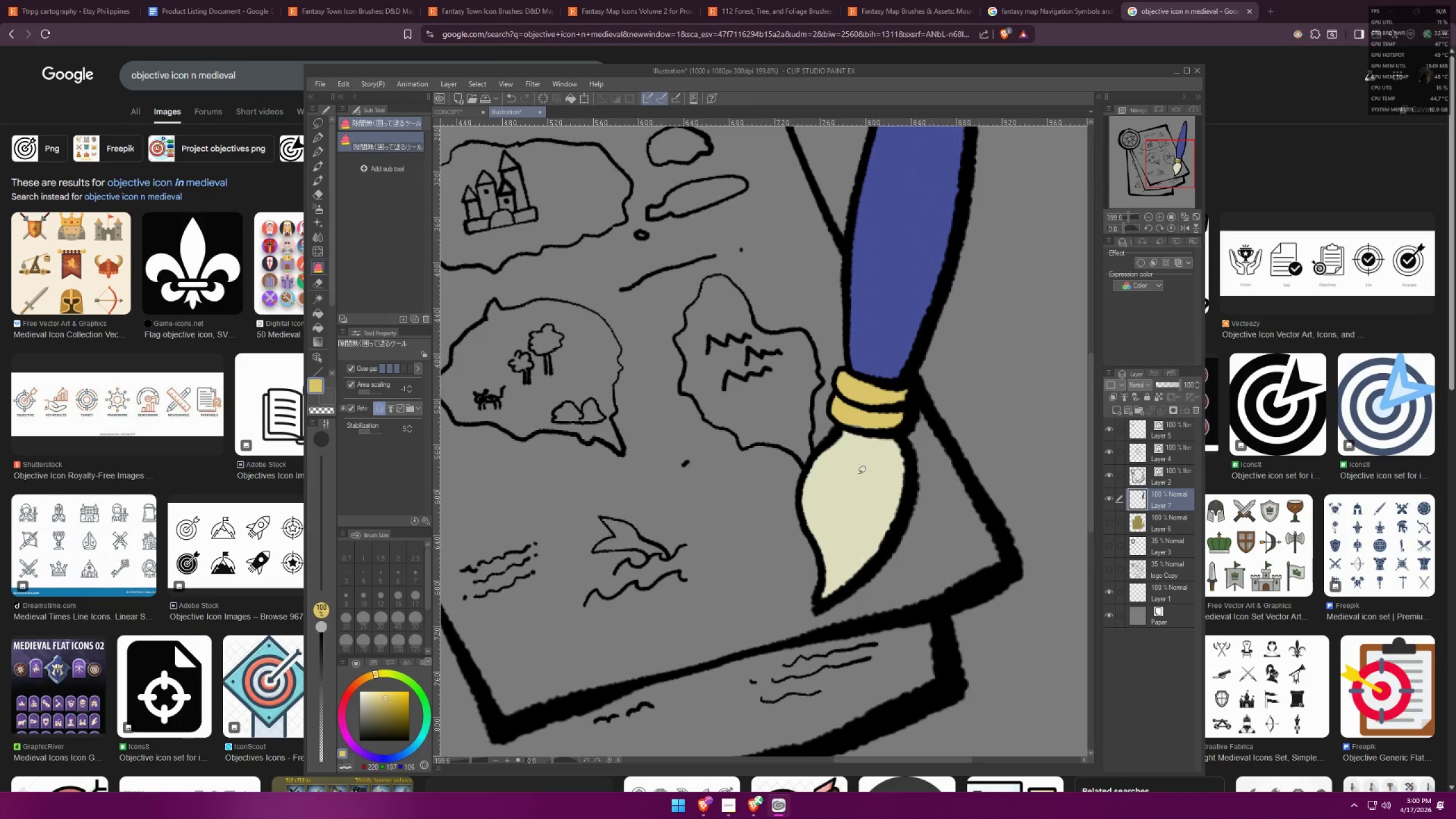 
scroll: coordinate [859, 406], scroll_direction: up, amount: 4.0
 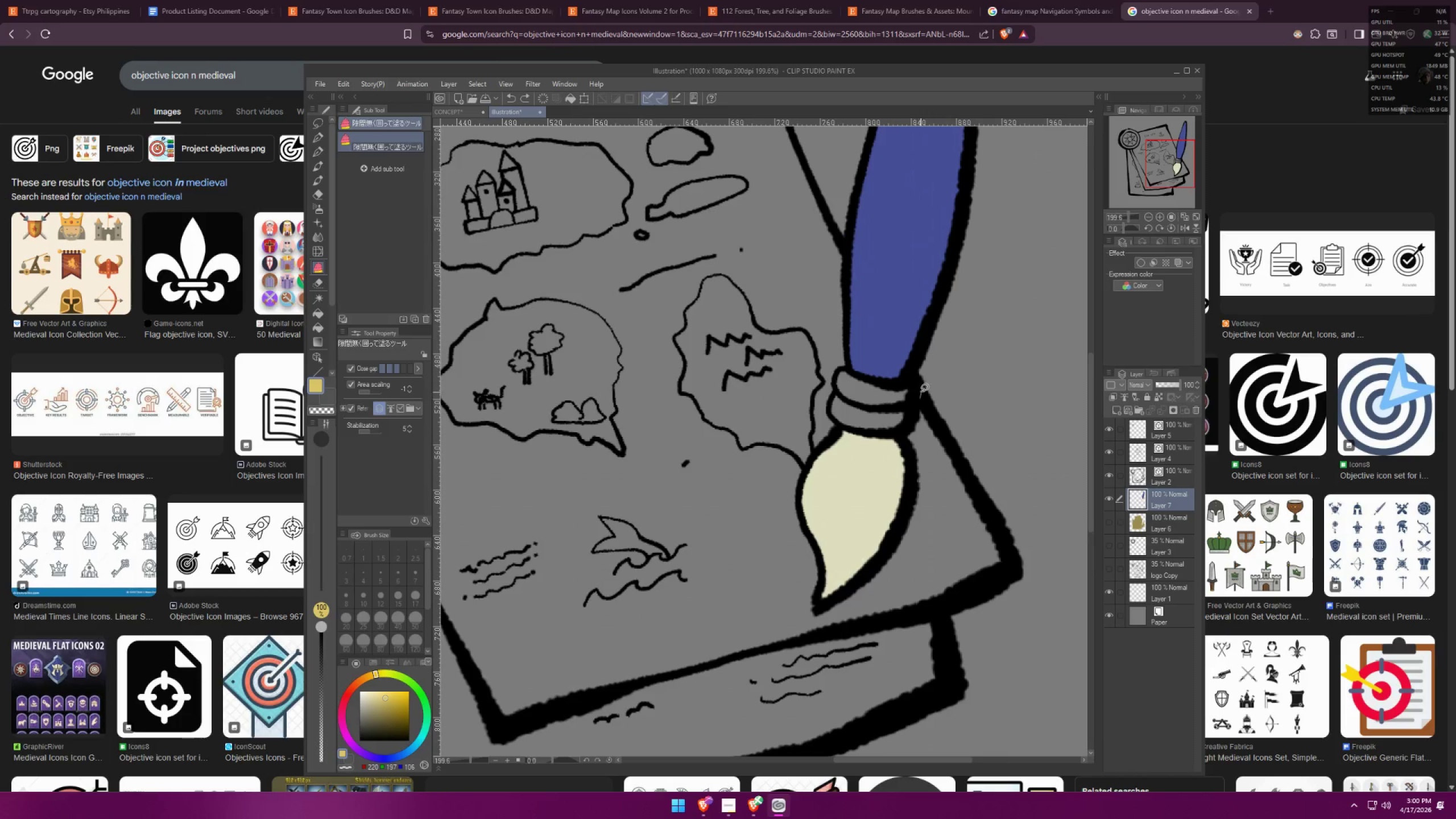 
key(C)
 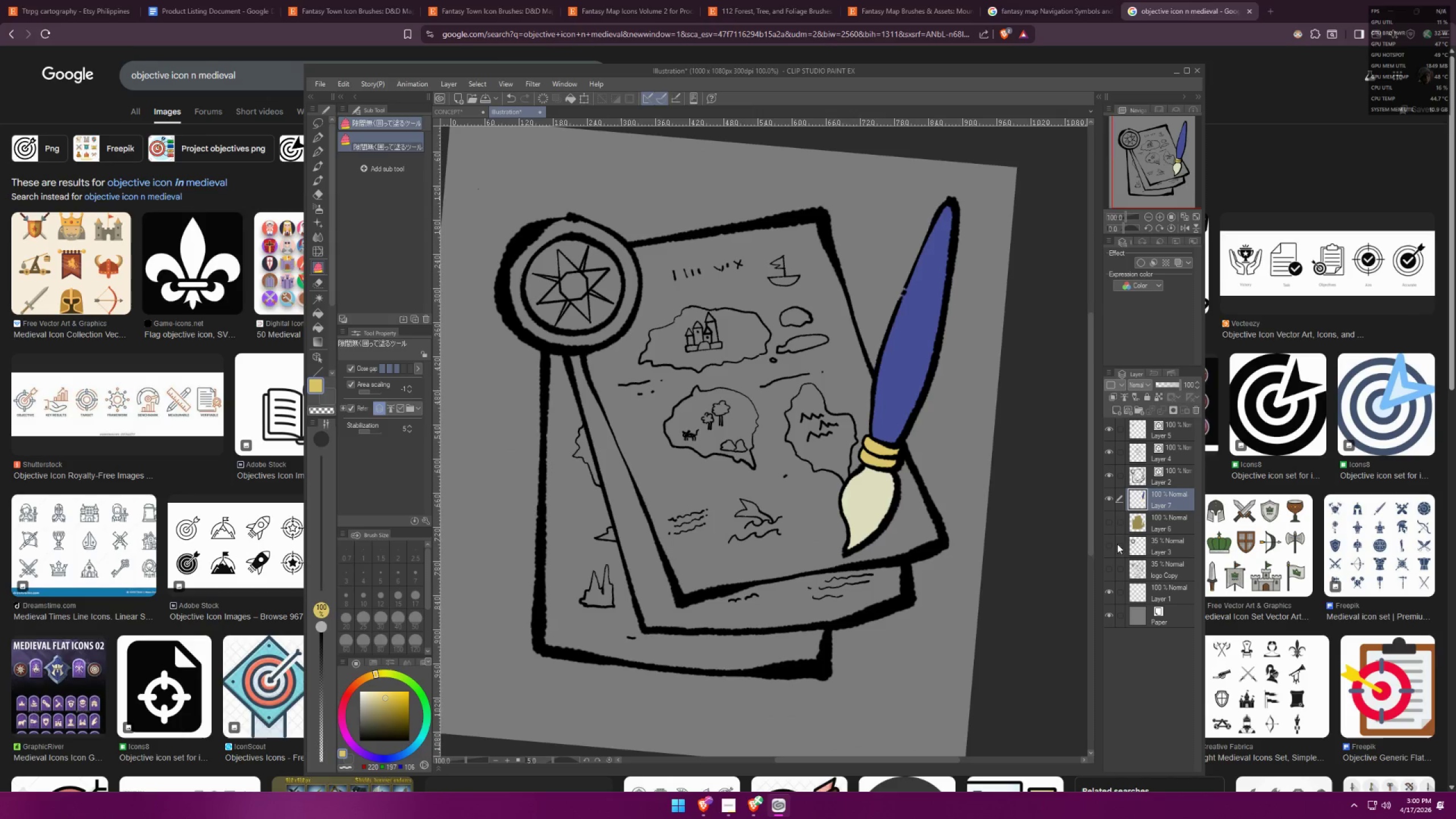 
scroll: coordinate [915, 485], scroll_direction: down, amount: 7.0
 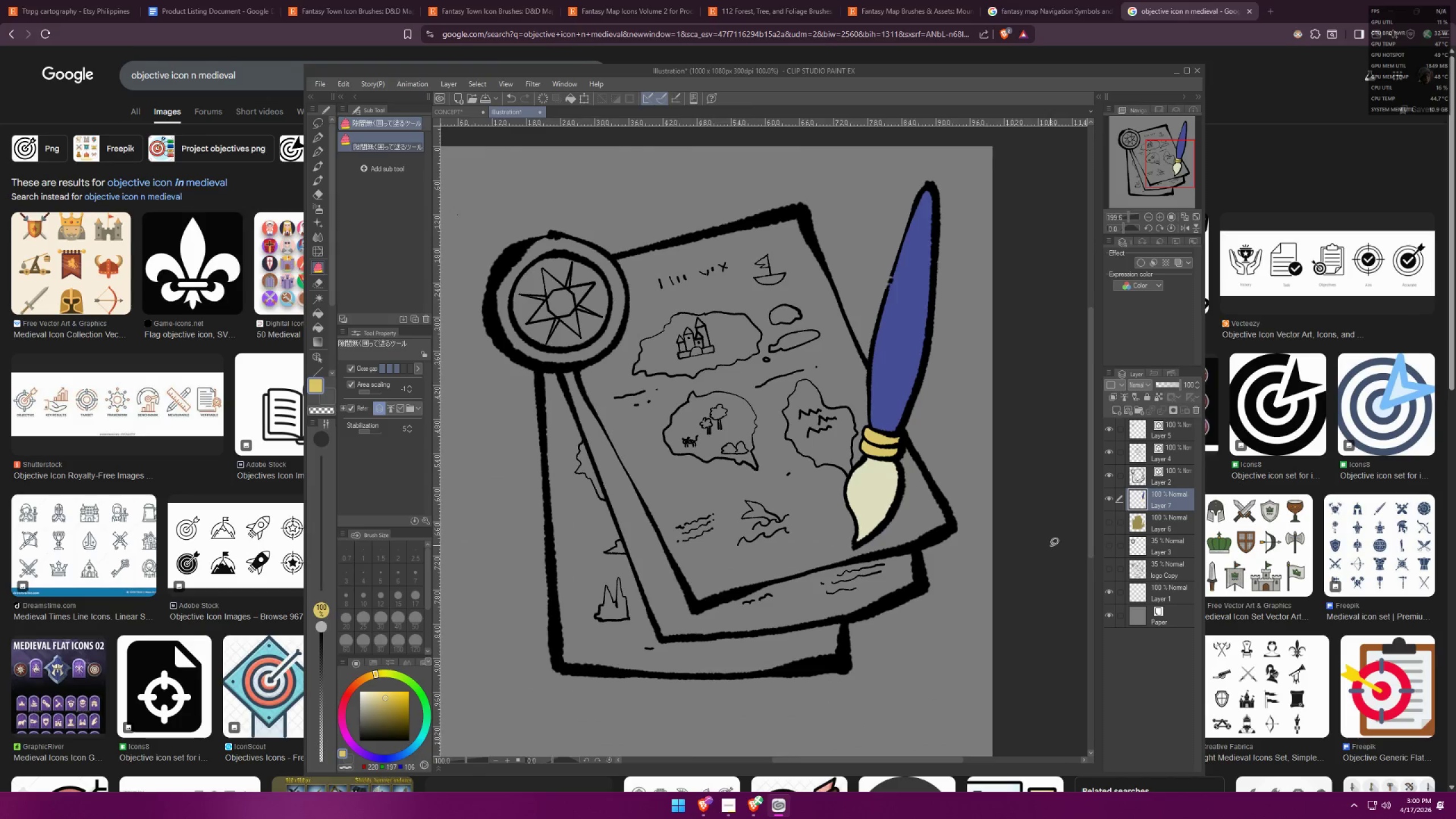 
key(Z)
 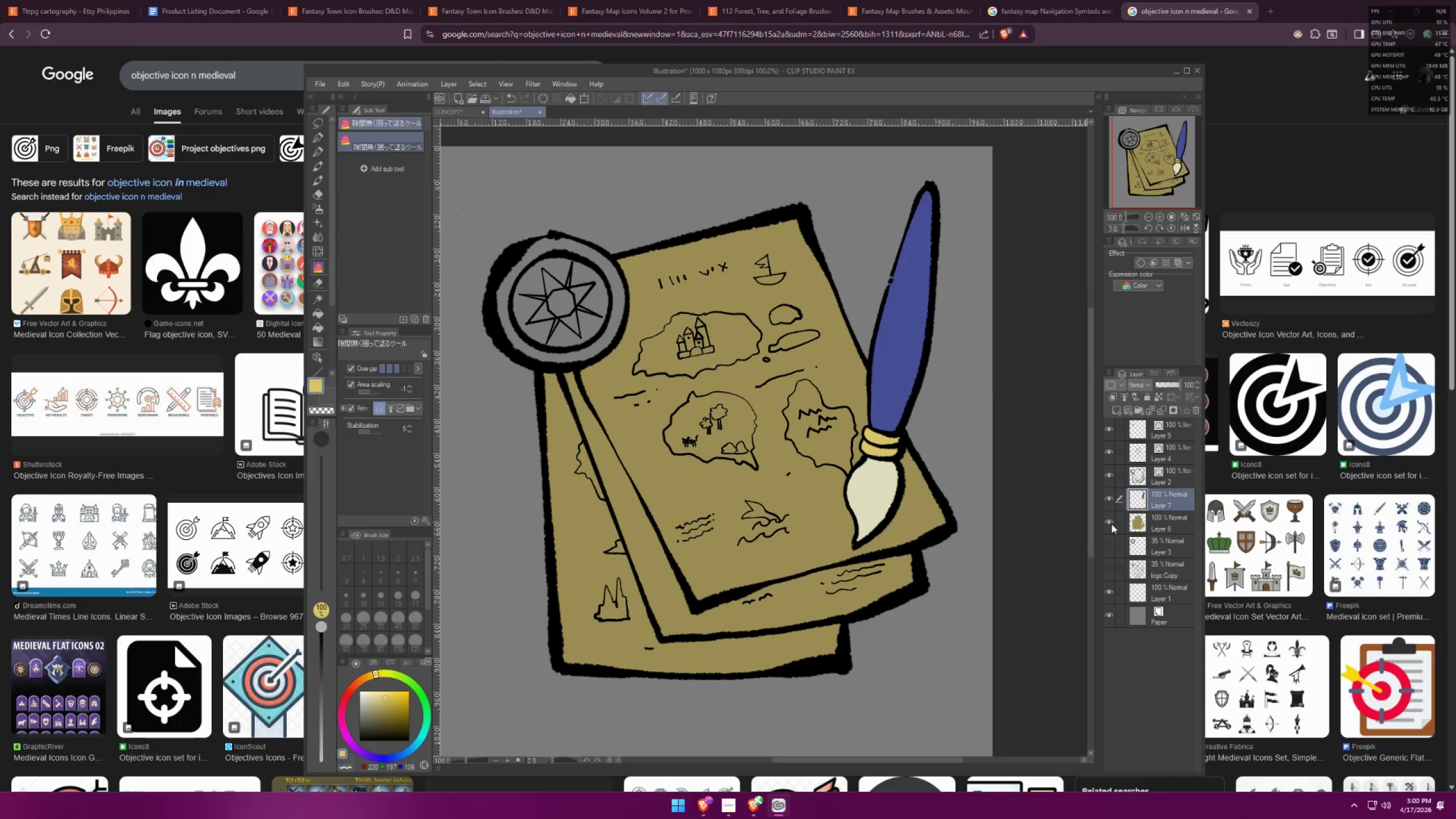 
scroll: coordinate [925, 442], scroll_direction: down, amount: 13.0
 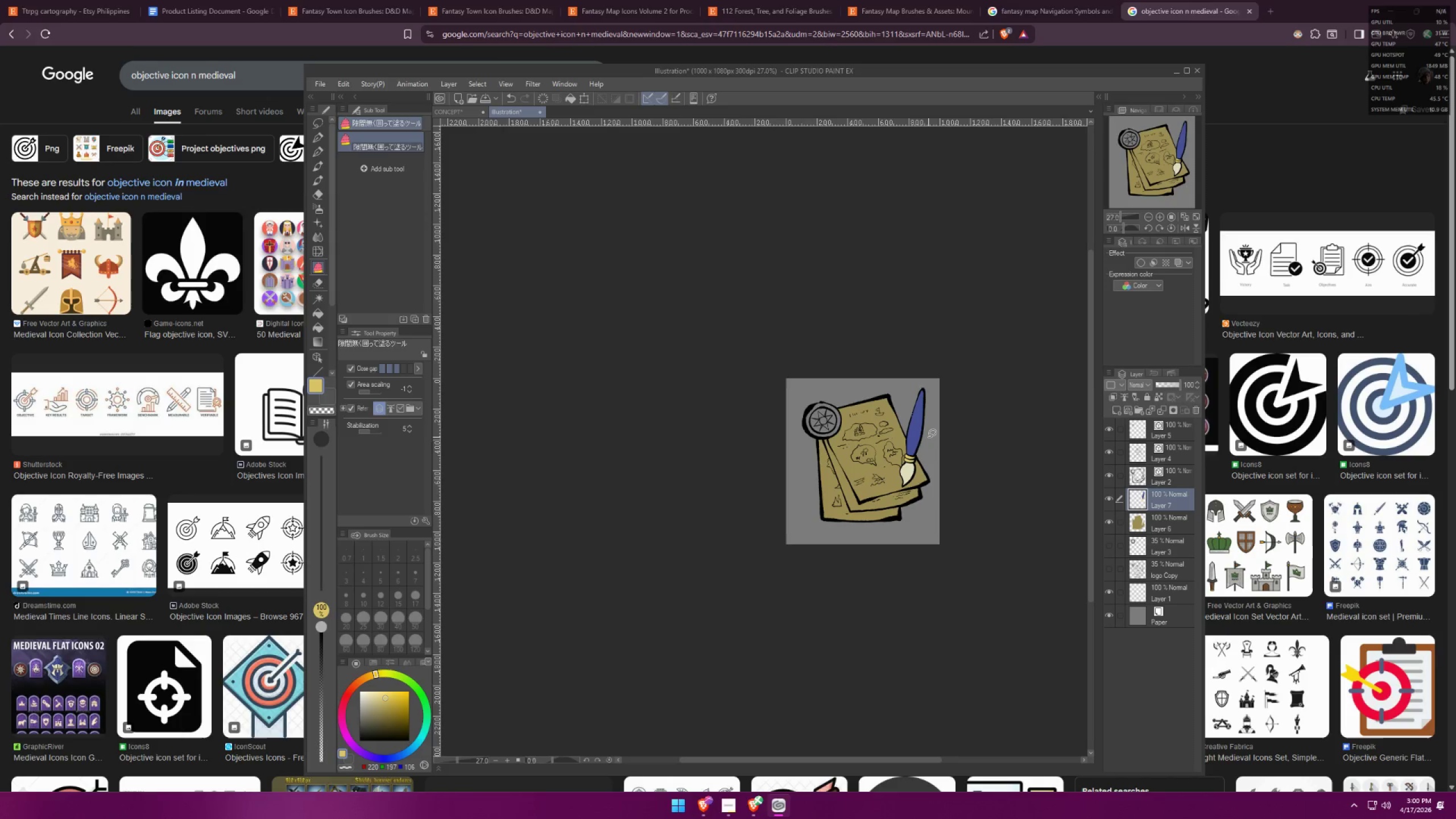 
right_click([913, 457])
 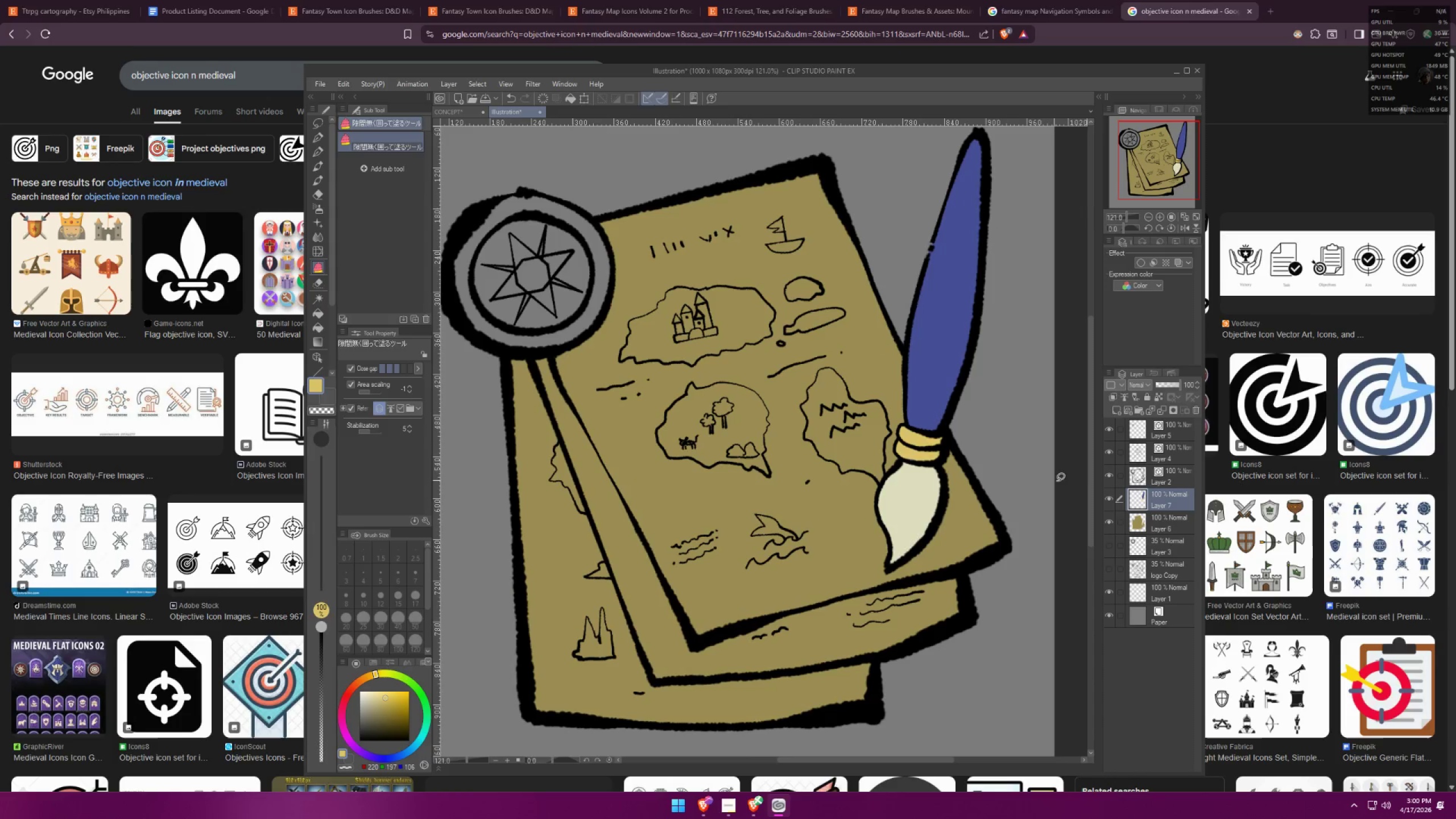 
scroll: coordinate [912, 453], scroll_direction: up, amount: 19.0
 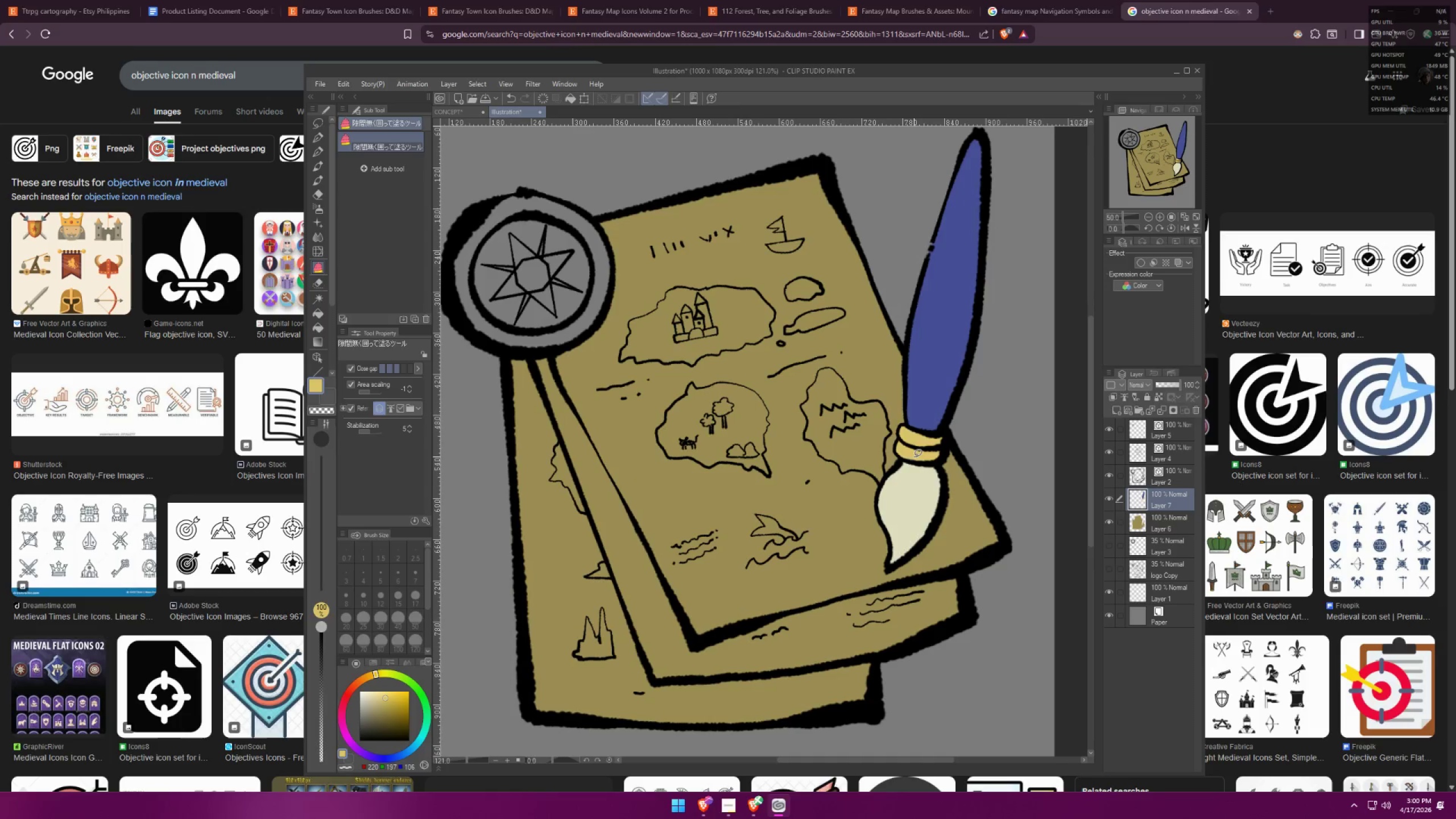 
left_click([1115, 499])
 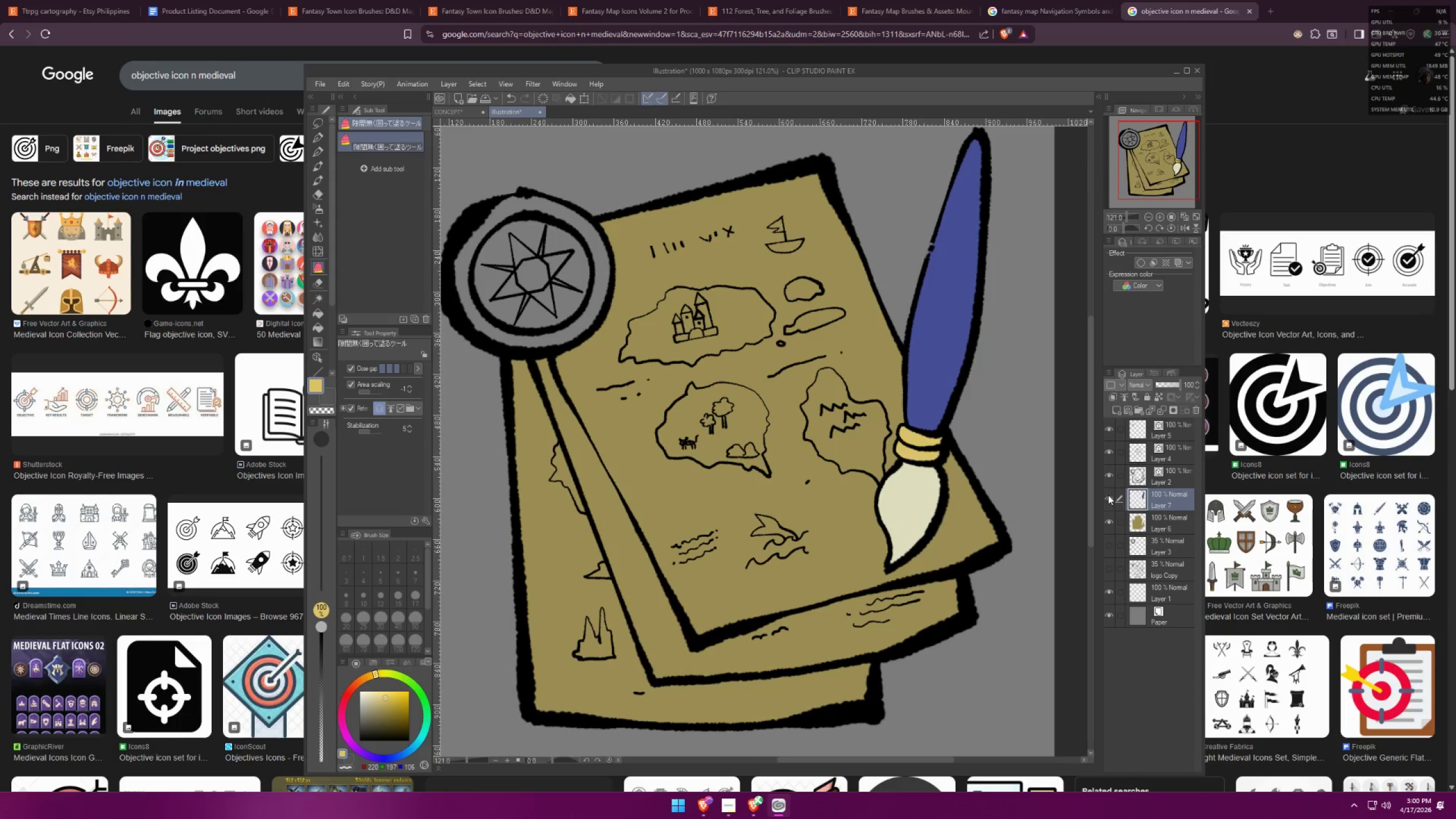 
left_click([1103, 494])
 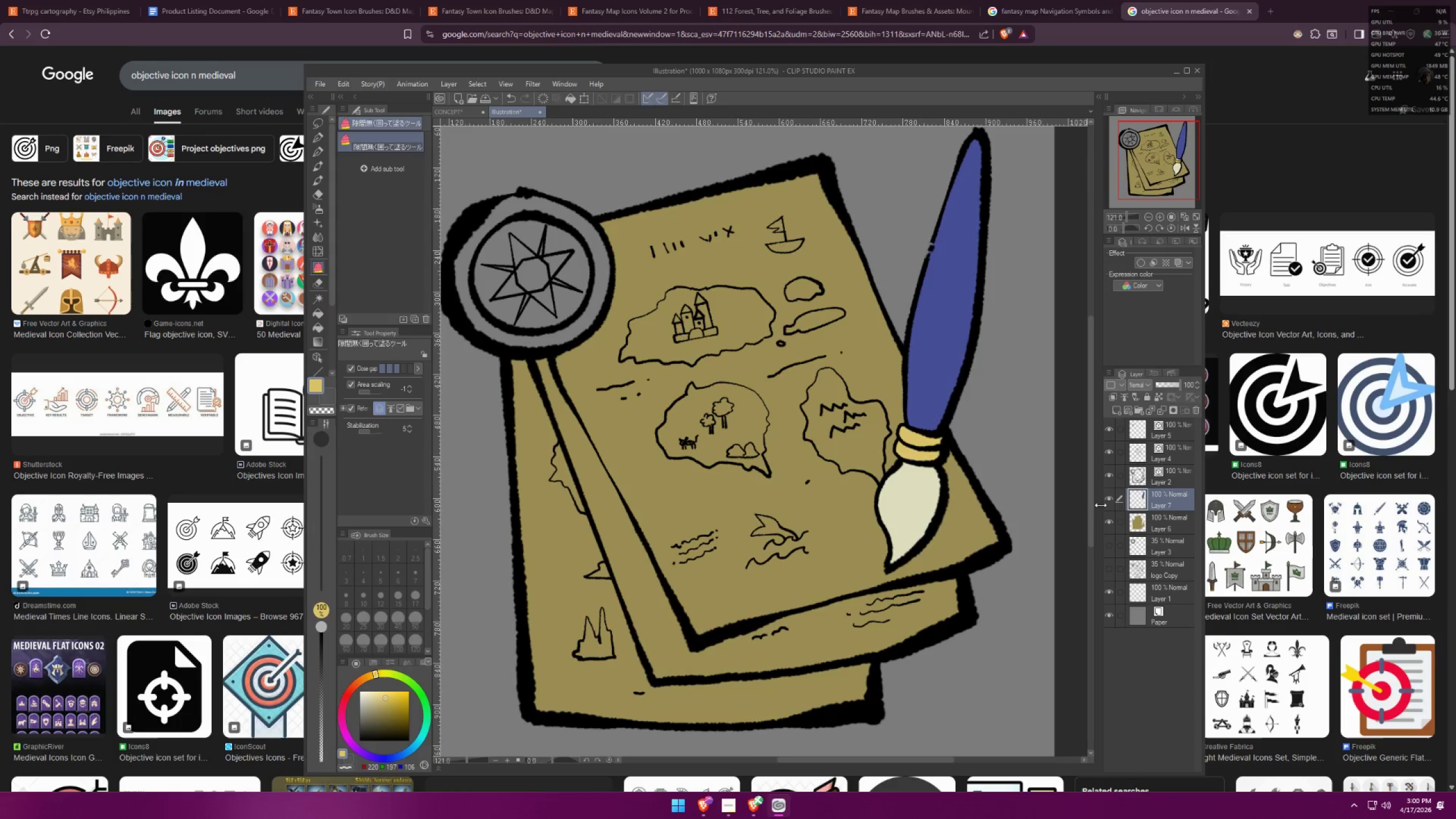 
left_click([1099, 508])
 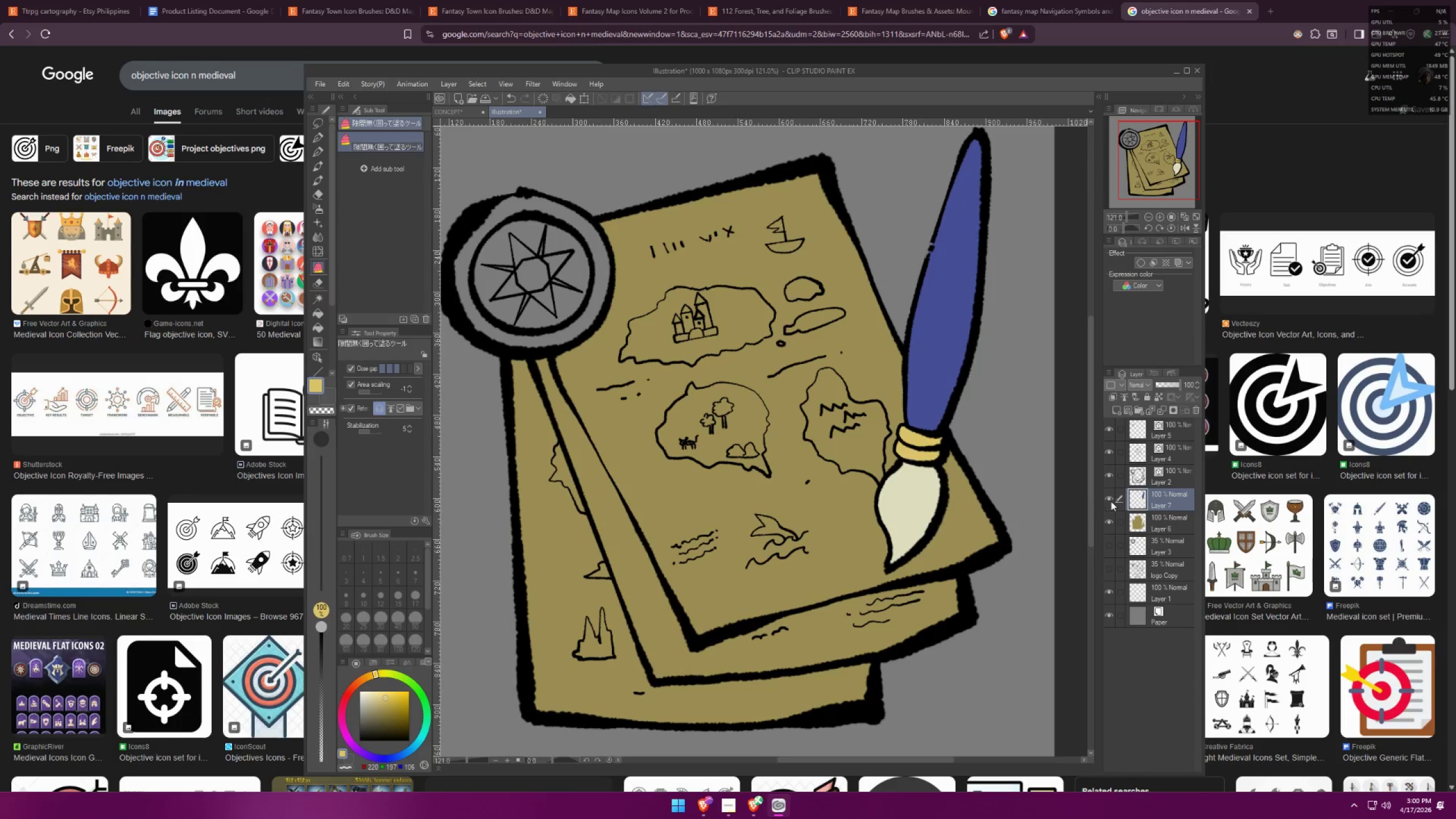 
double_click([1107, 516])
 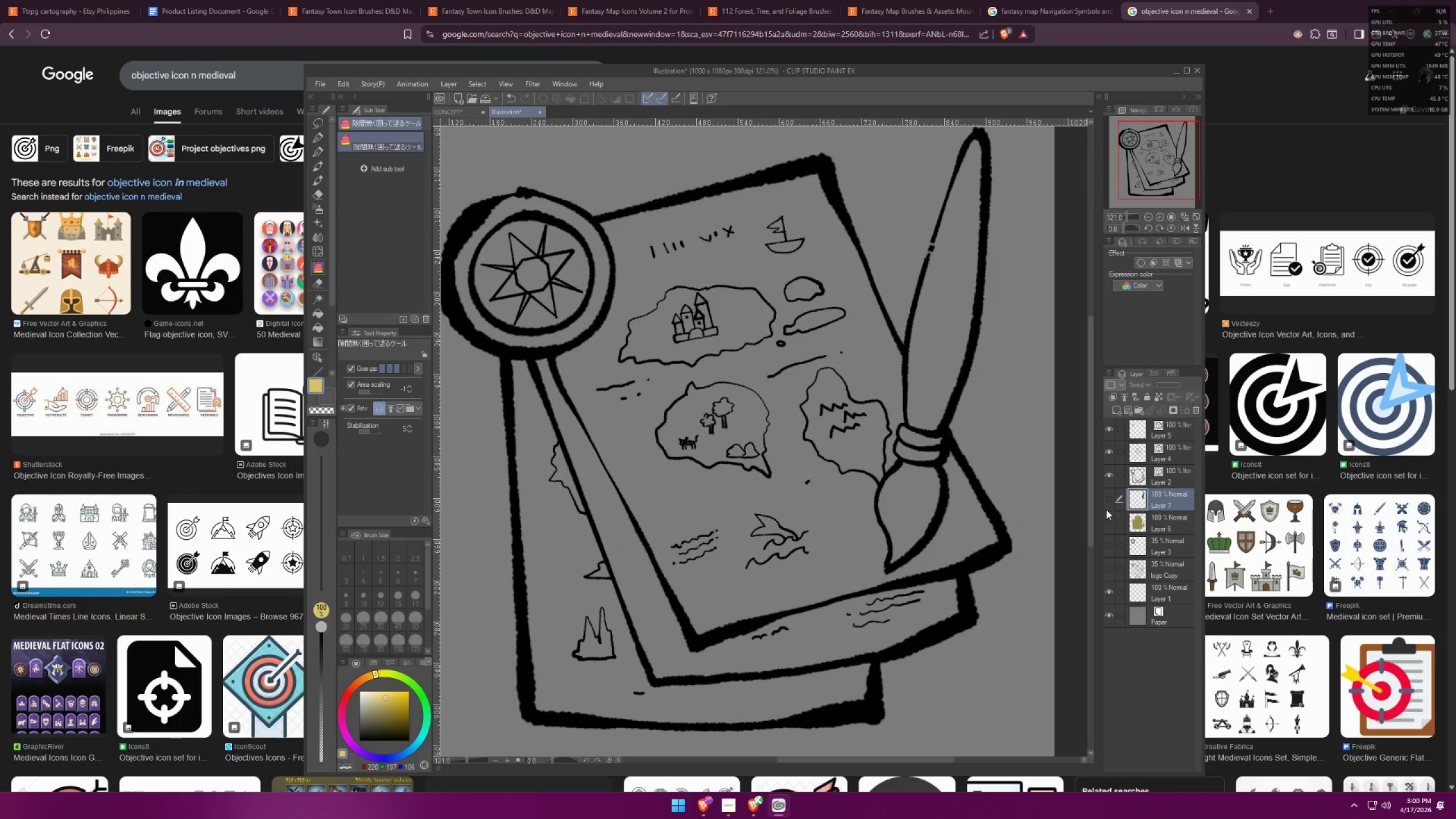 
hold_key(key=Space, duration=0.45)
 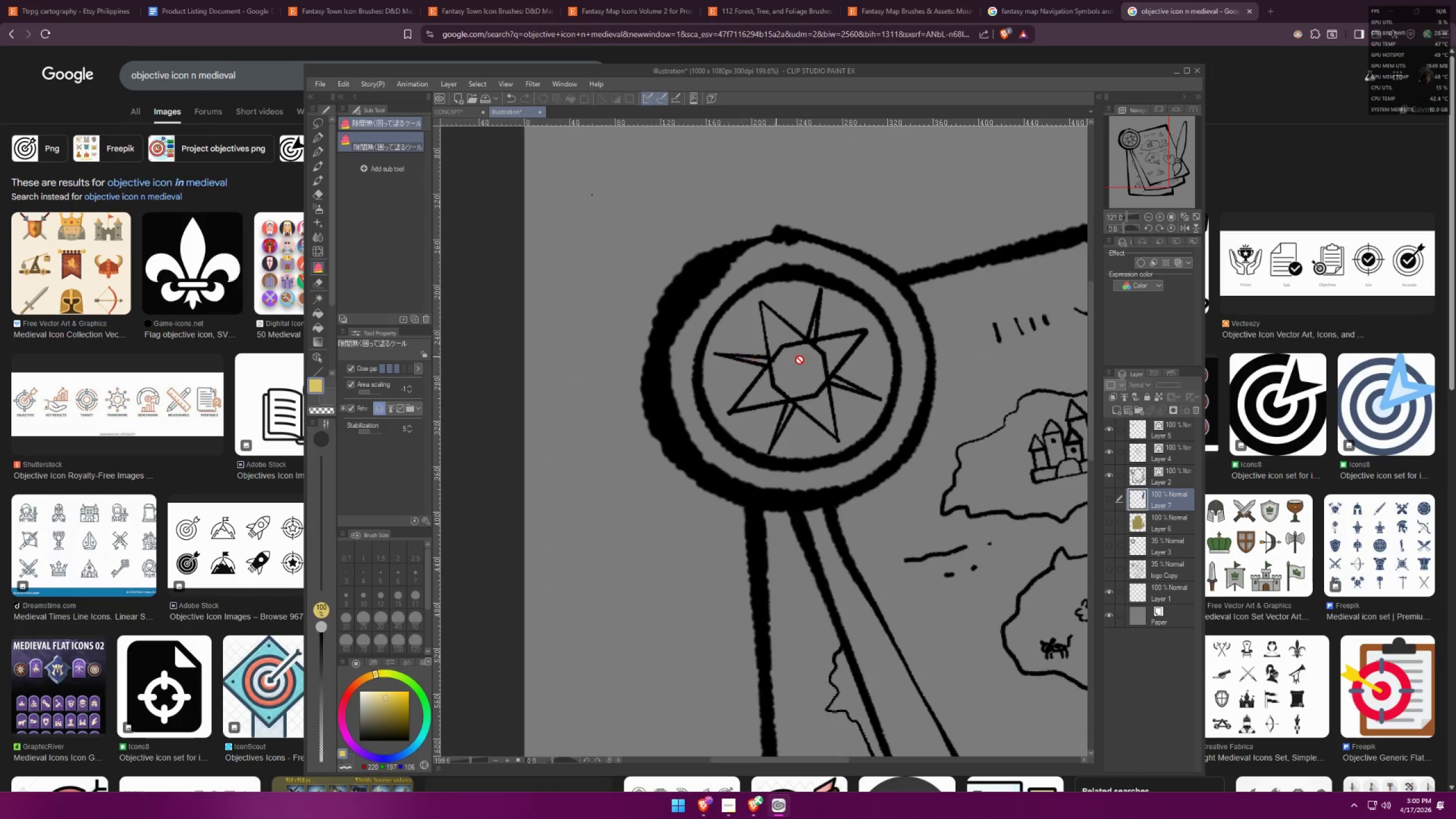 
left_click_drag(start_coordinate=[706, 355], to_coordinate=[949, 450])
 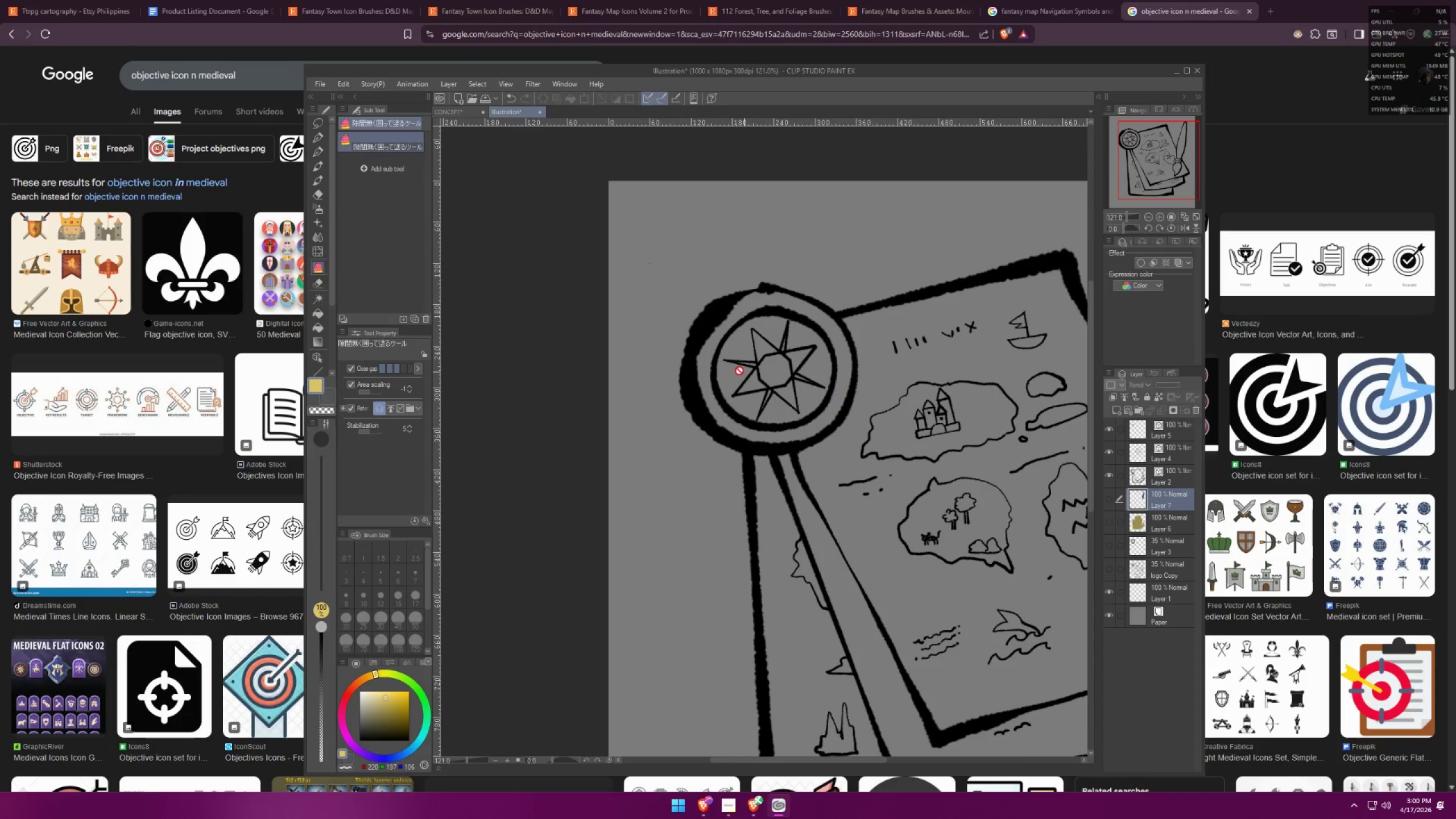 
scroll: coordinate [738, 370], scroll_direction: up, amount: 6.0
 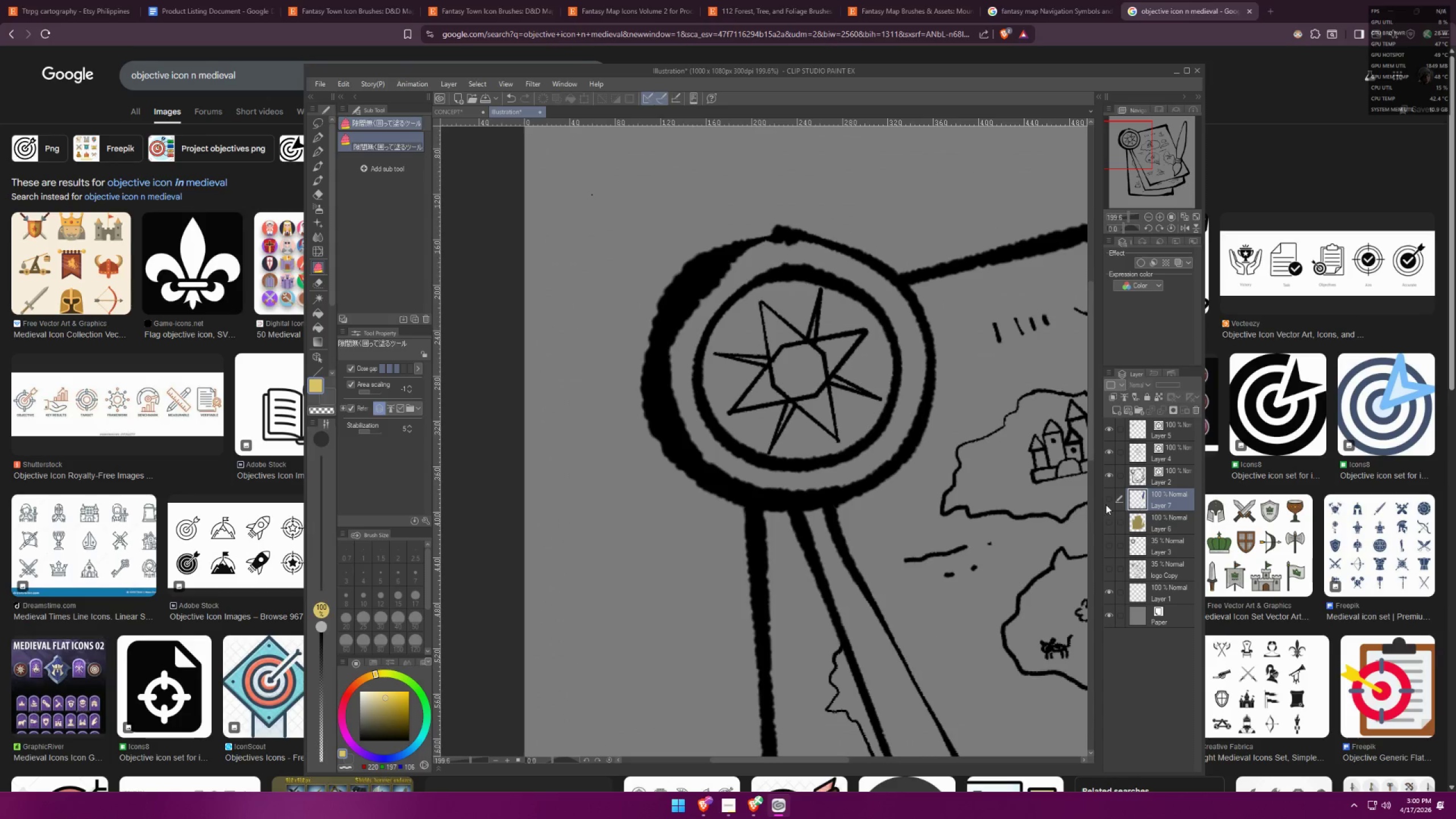 
double_click([1115, 500])
 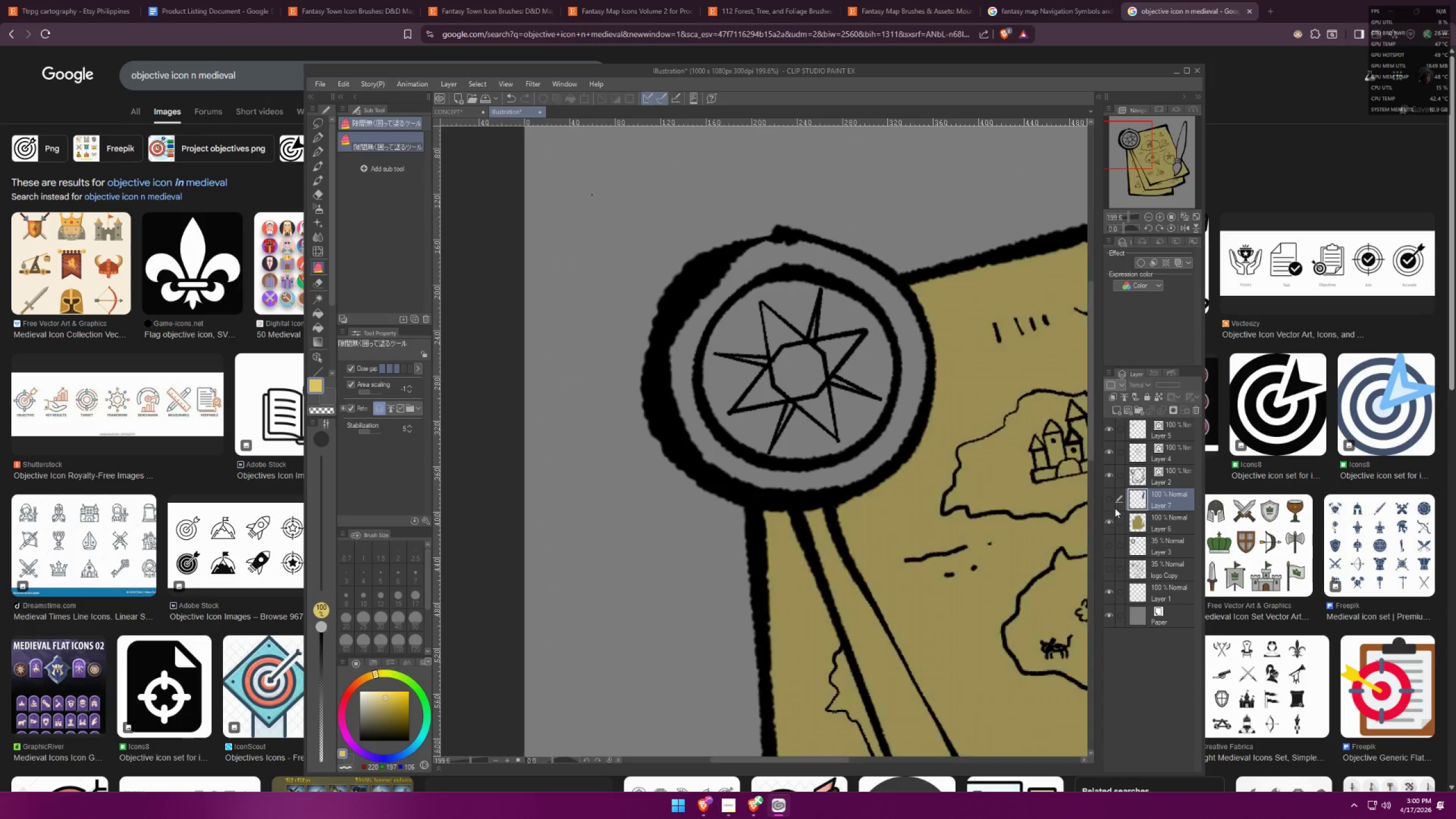 
triple_click([1114, 500])
 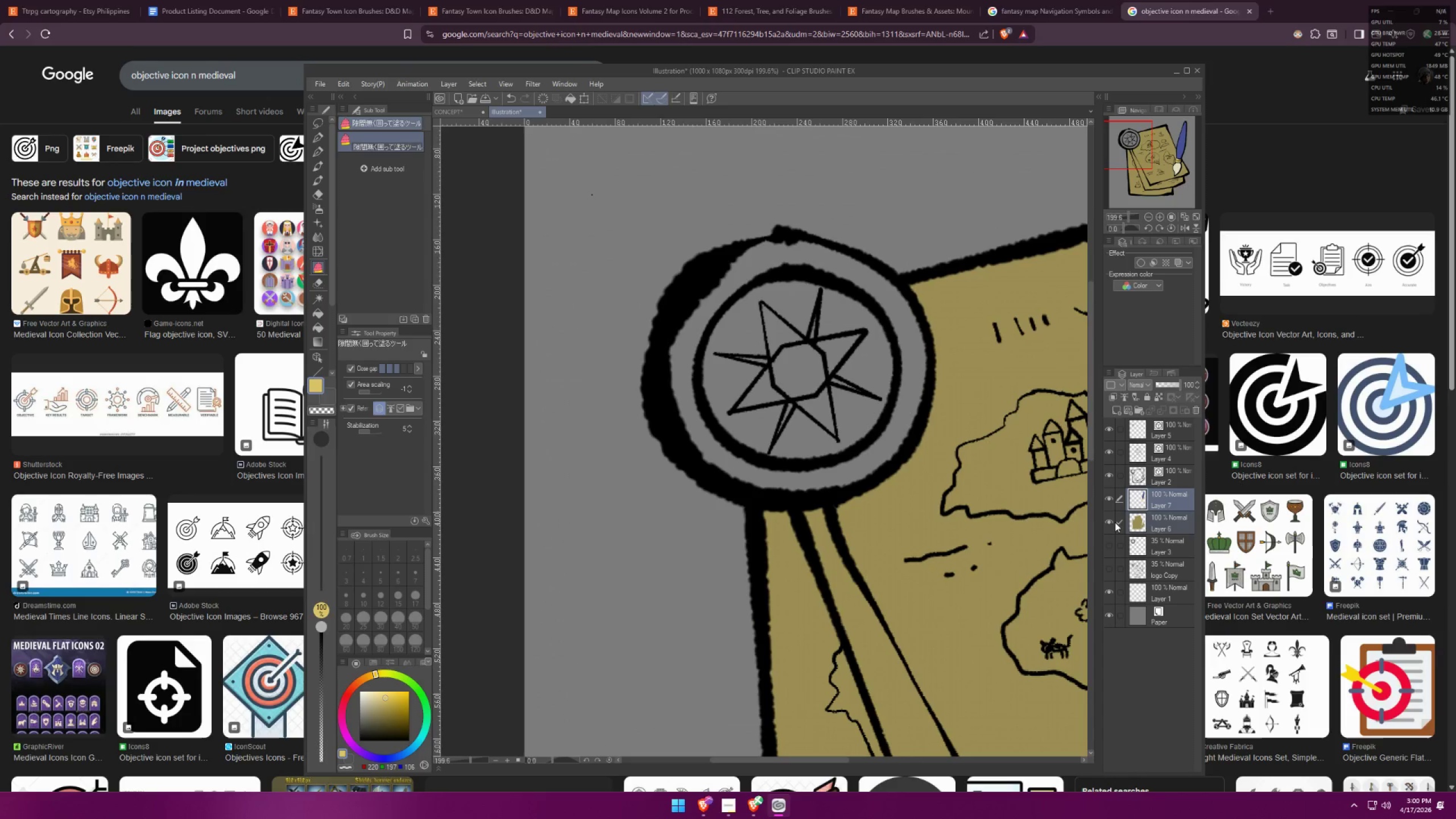 
double_click([1107, 523])
 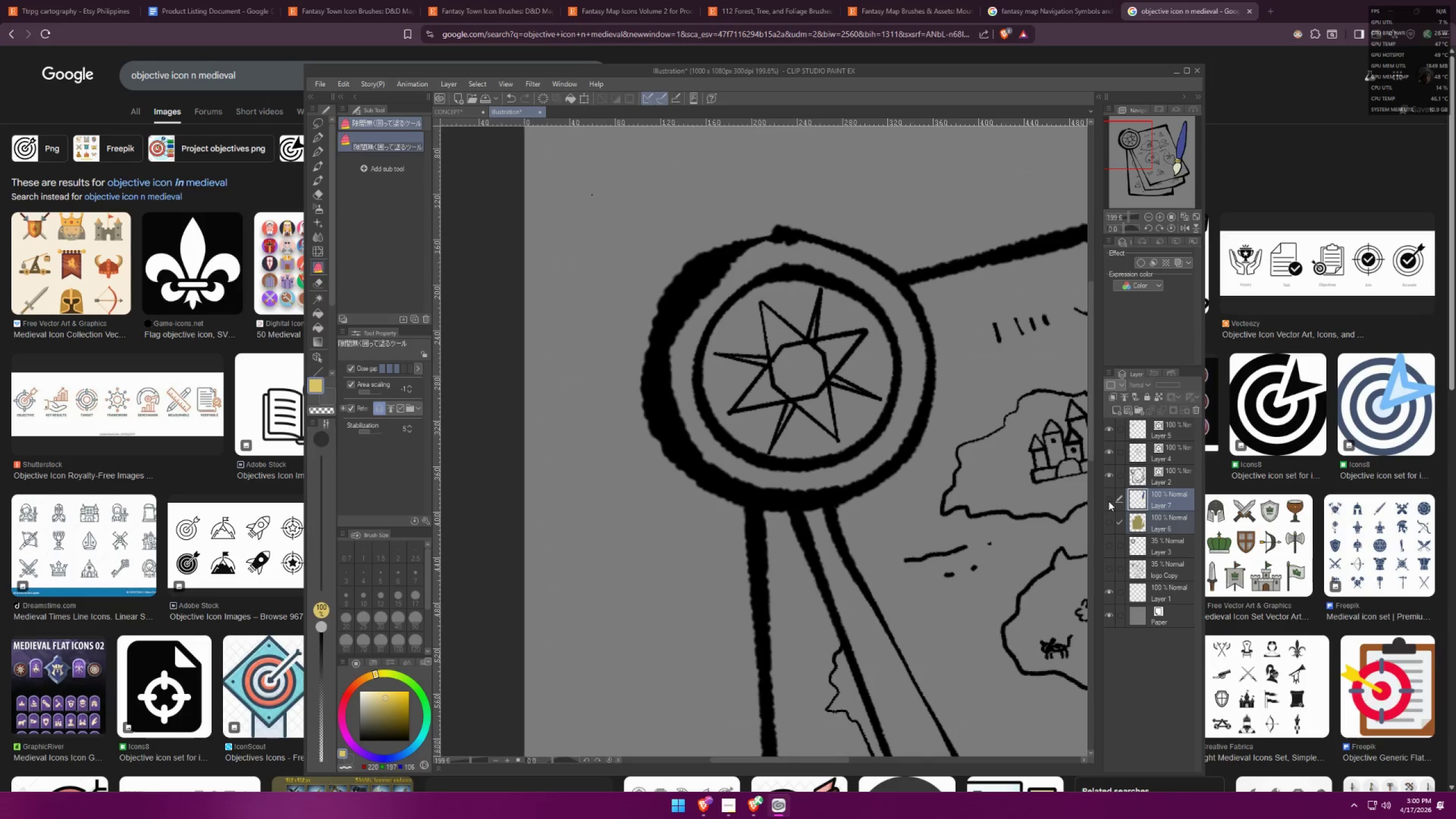 
double_click([1110, 500])
 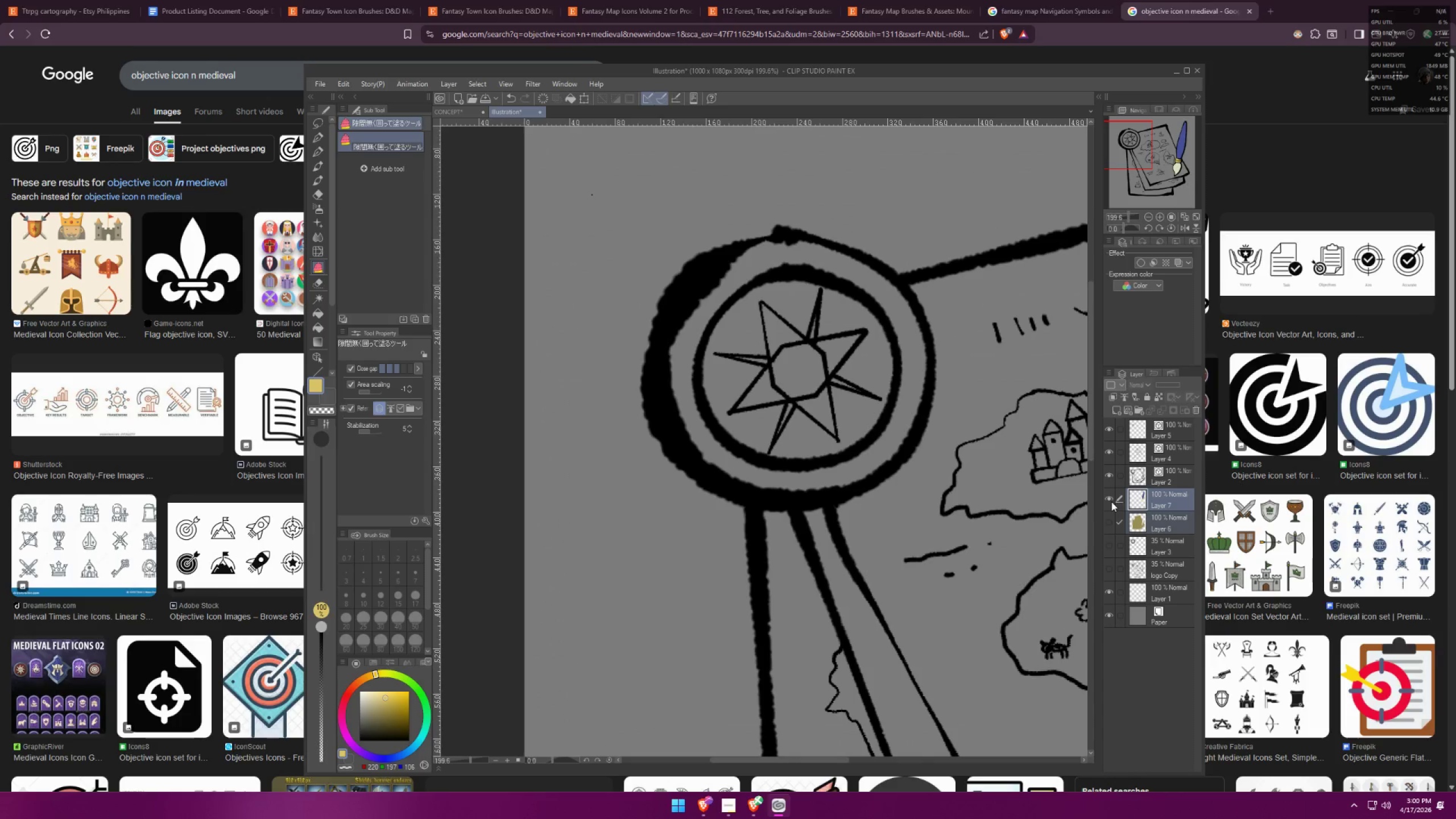 
left_click([1111, 502])
 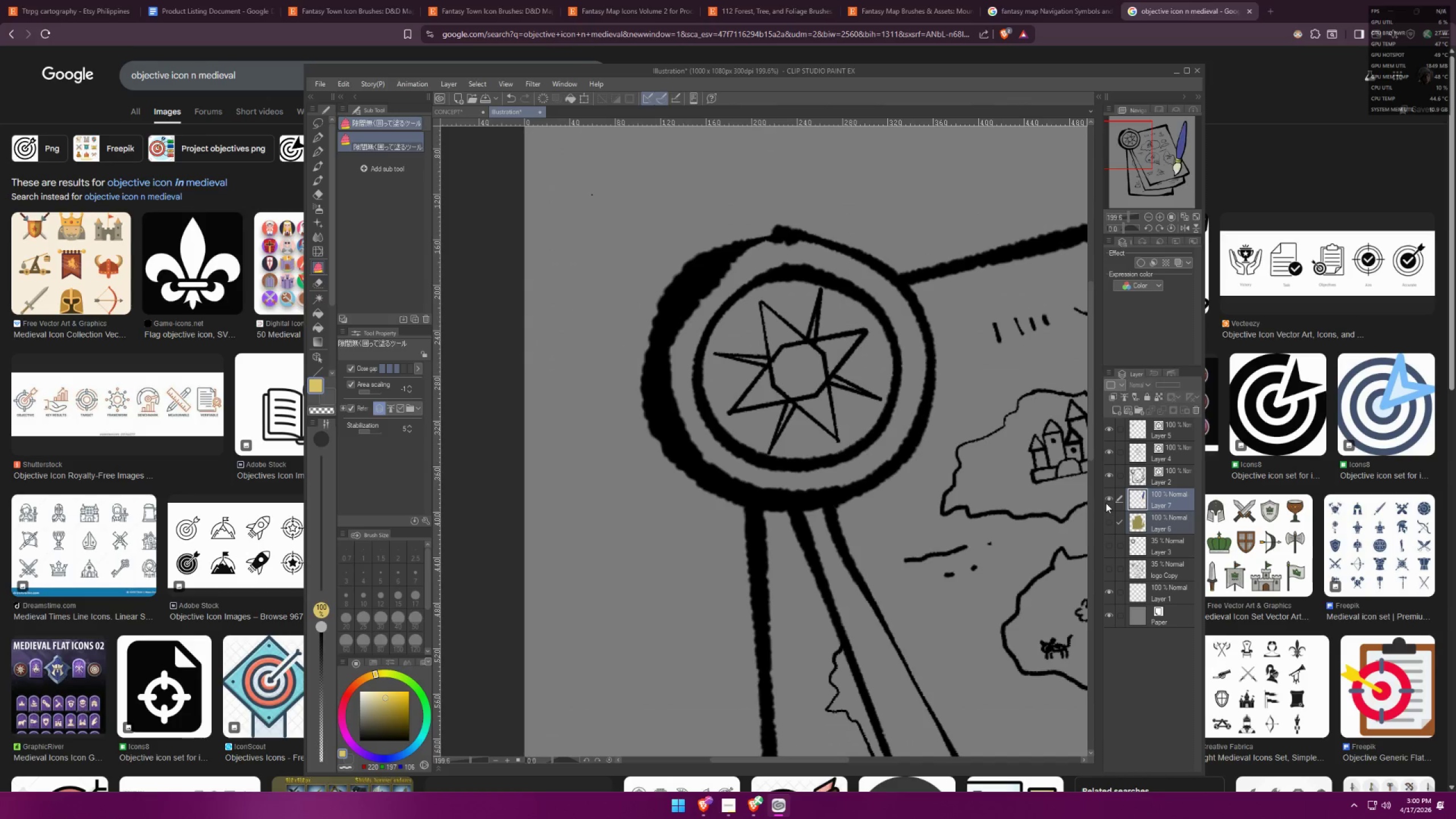 
double_click([1111, 519])
 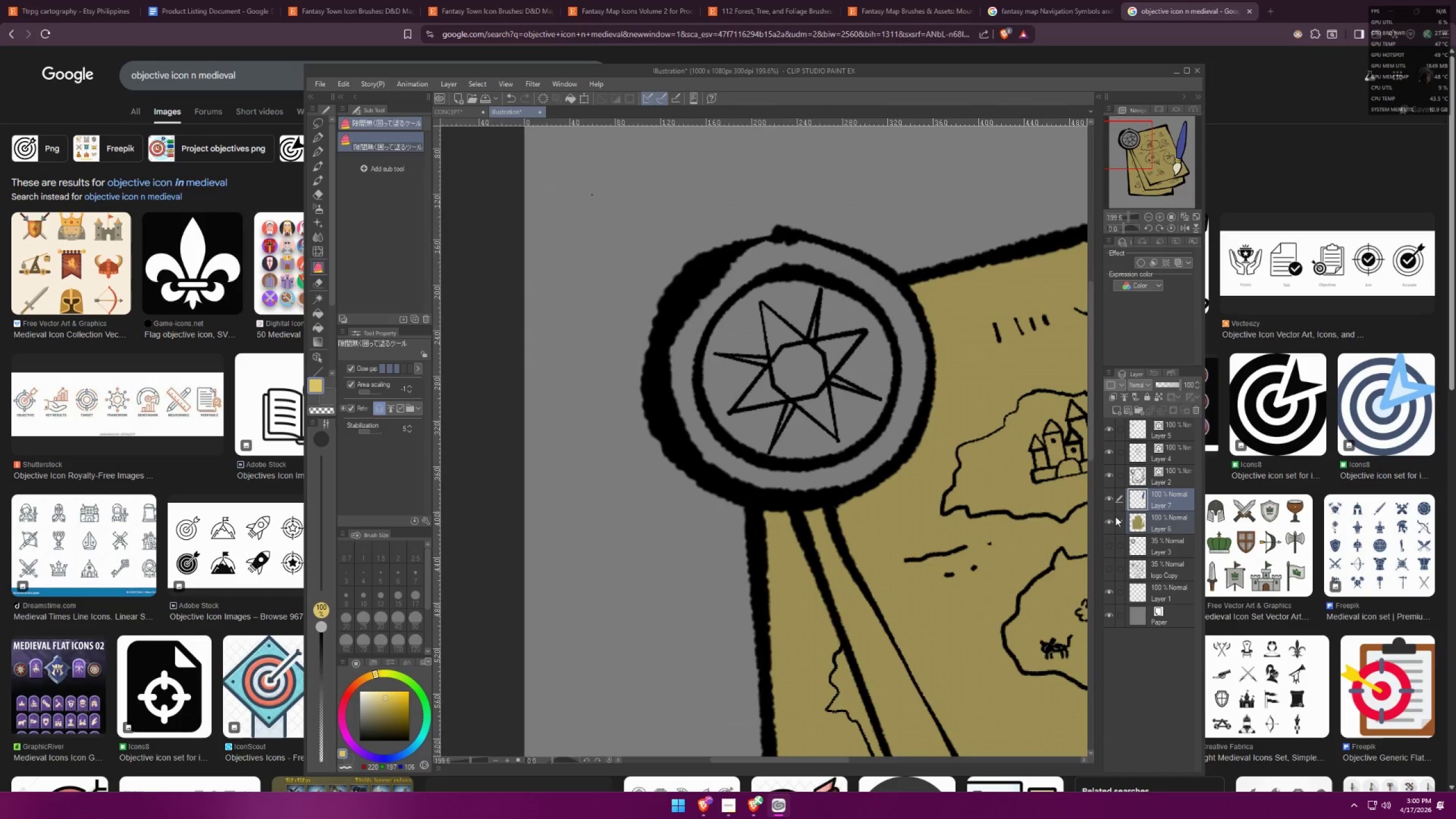 
left_click([1113, 519])
 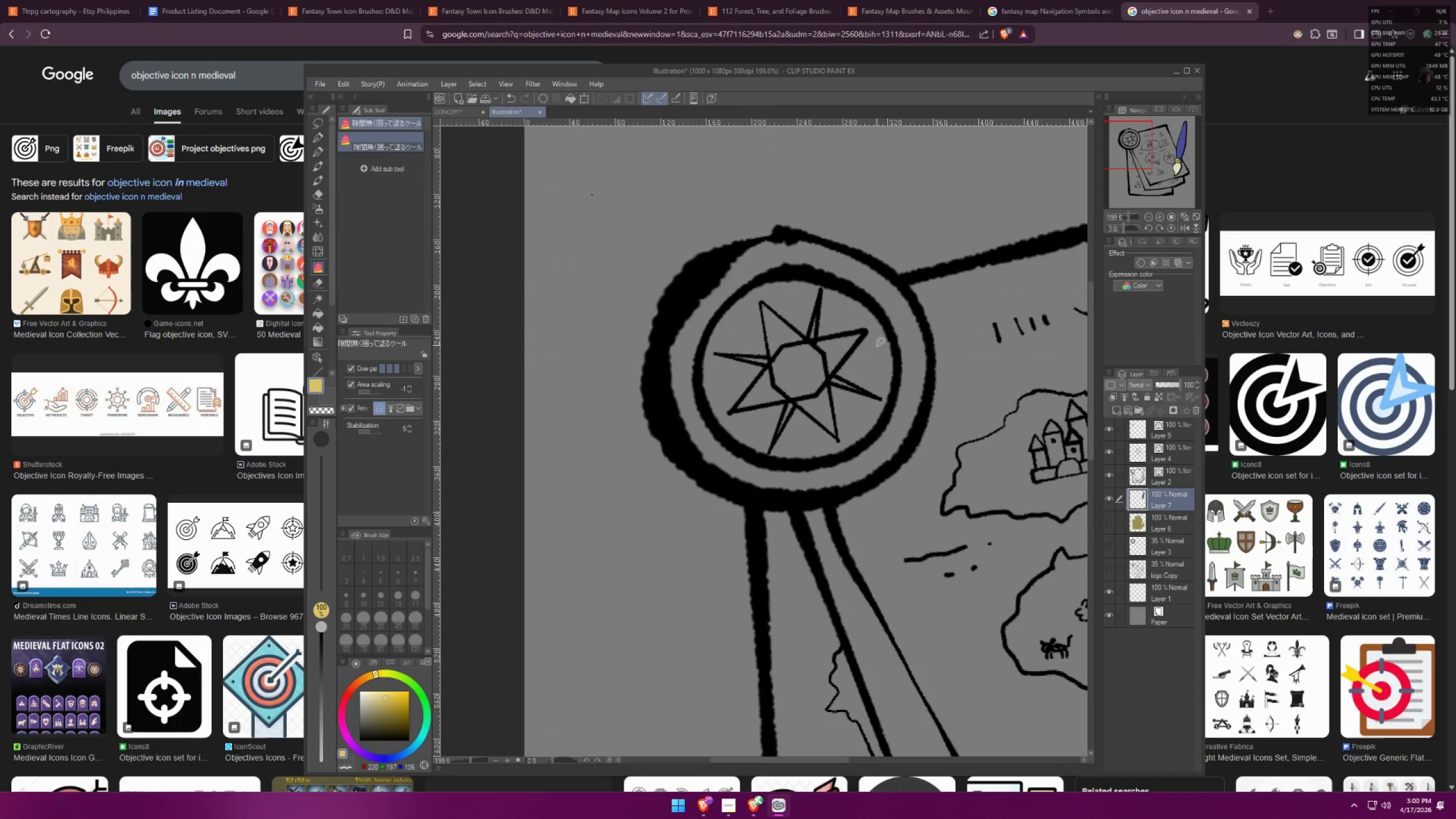 
left_click_drag(start_coordinate=[885, 347], to_coordinate=[924, 304])
 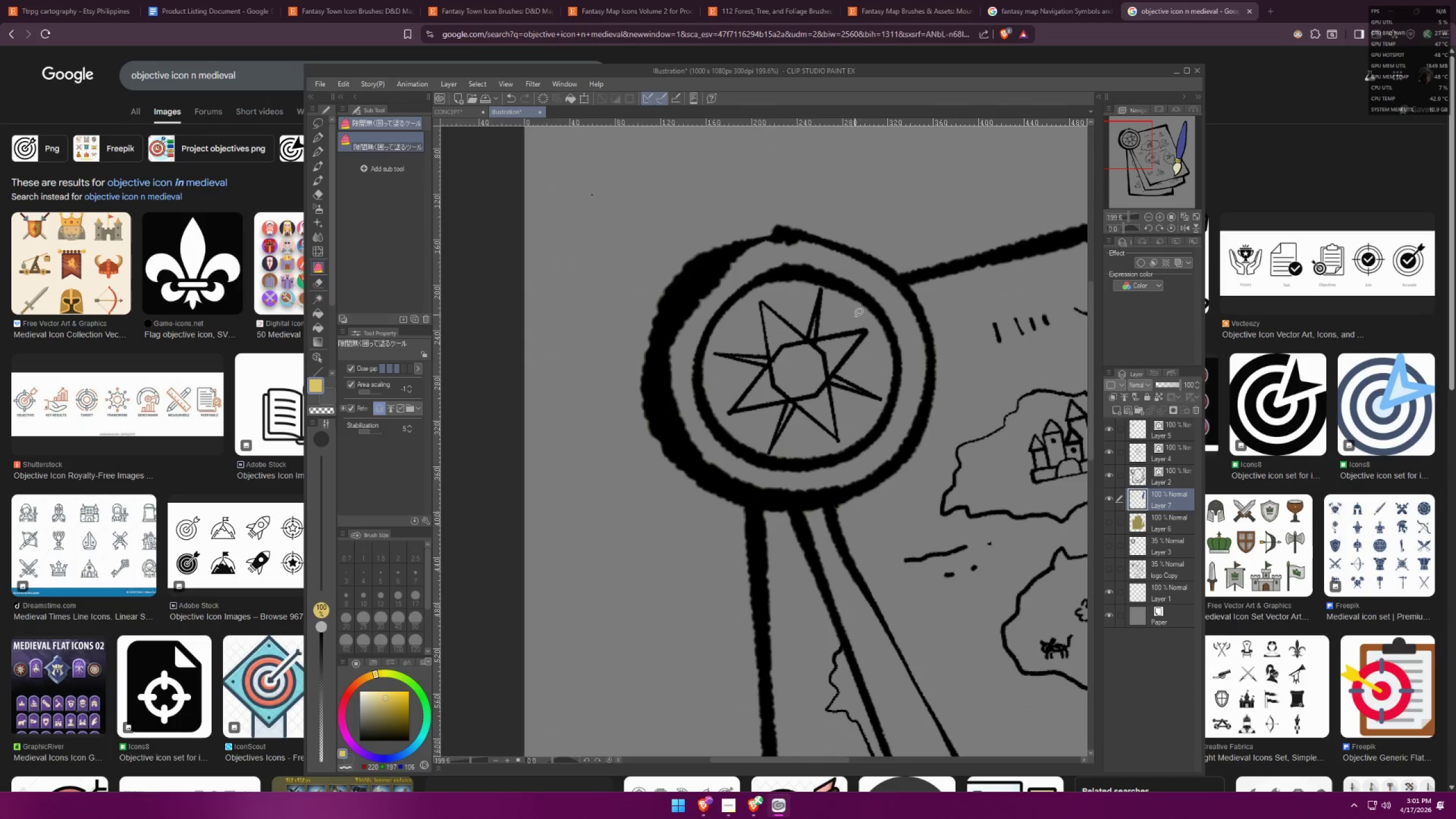 
wait(6.9)
 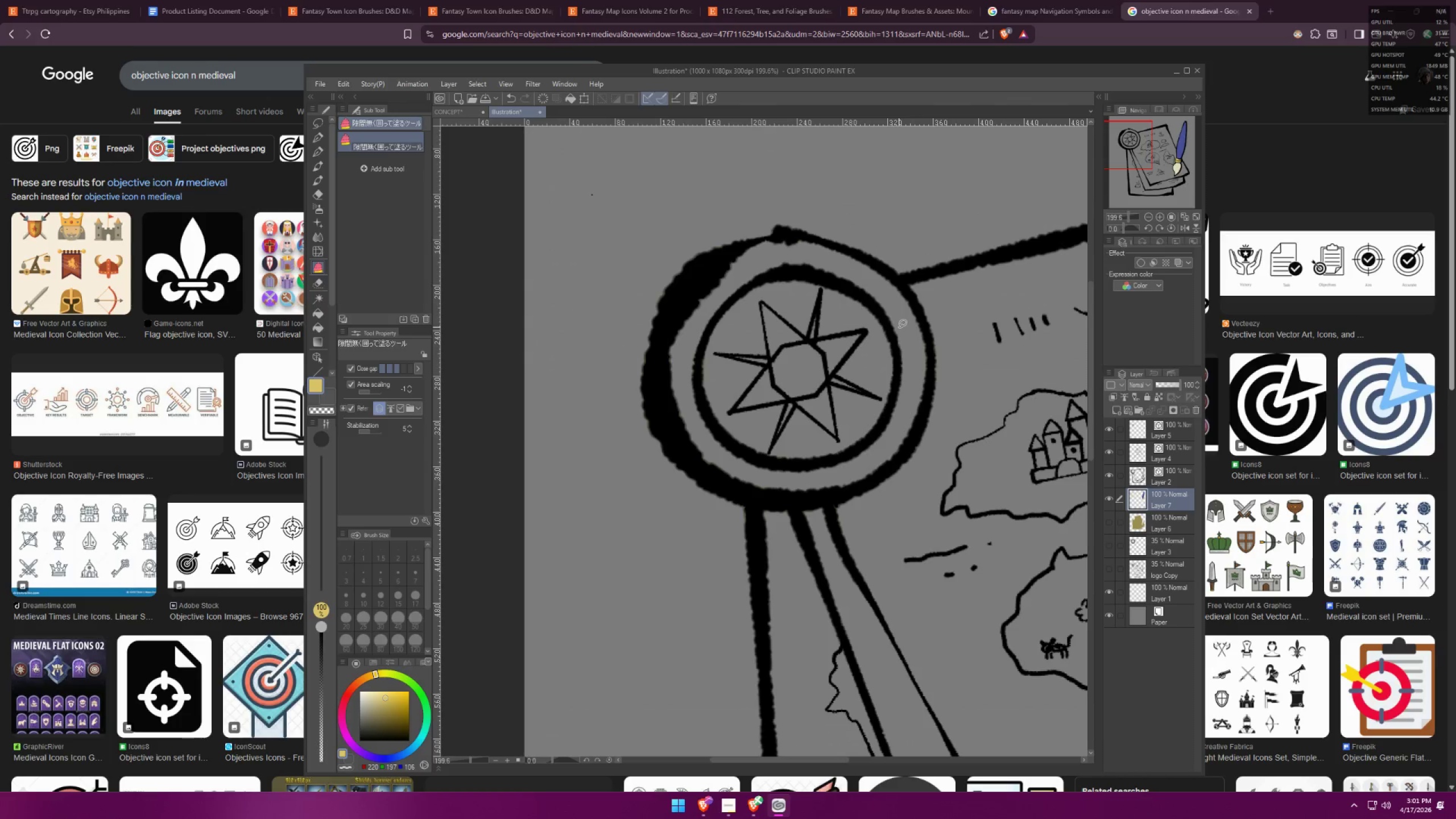 
double_click([1113, 495])
 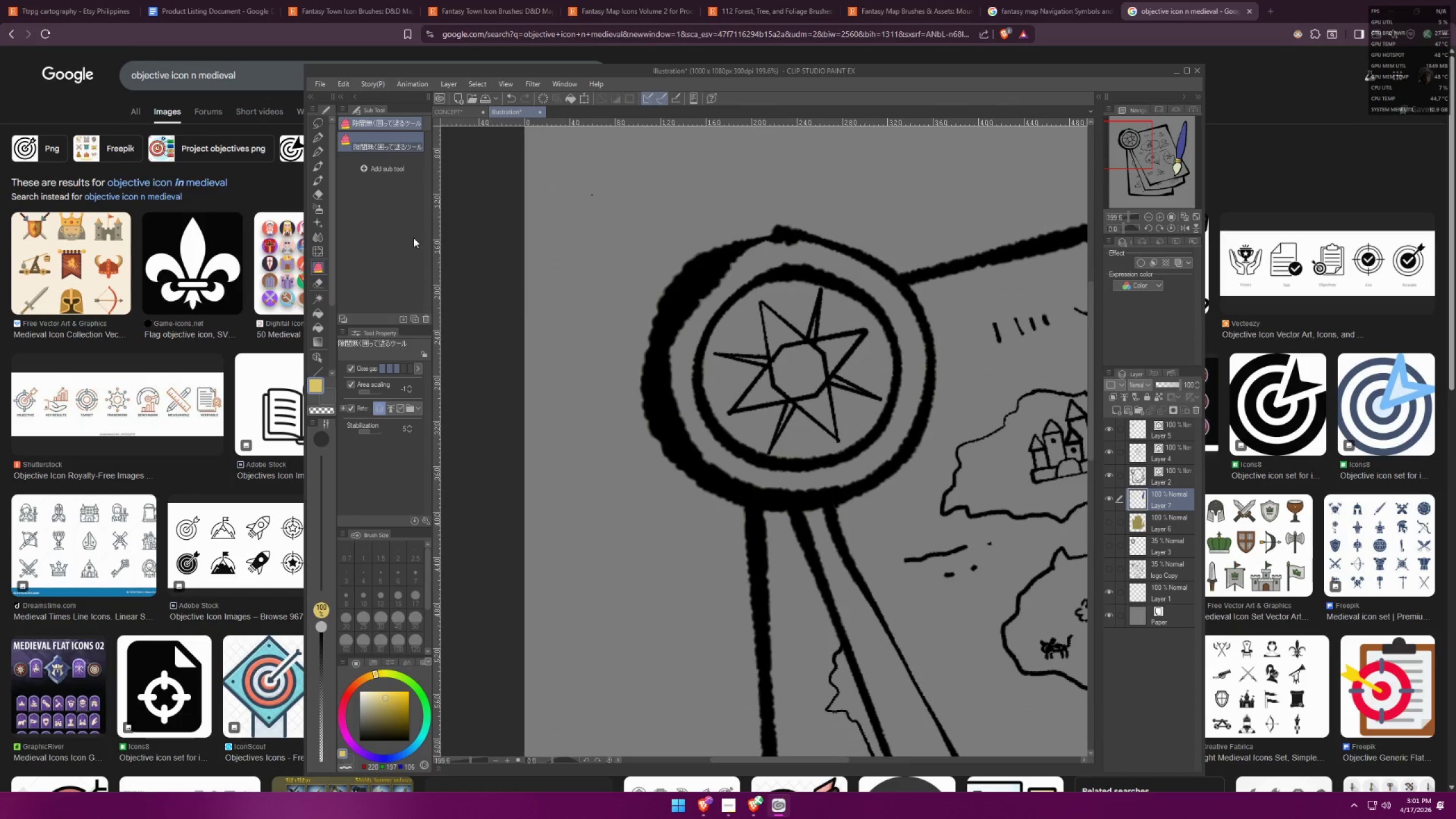 
left_click([324, 142])
 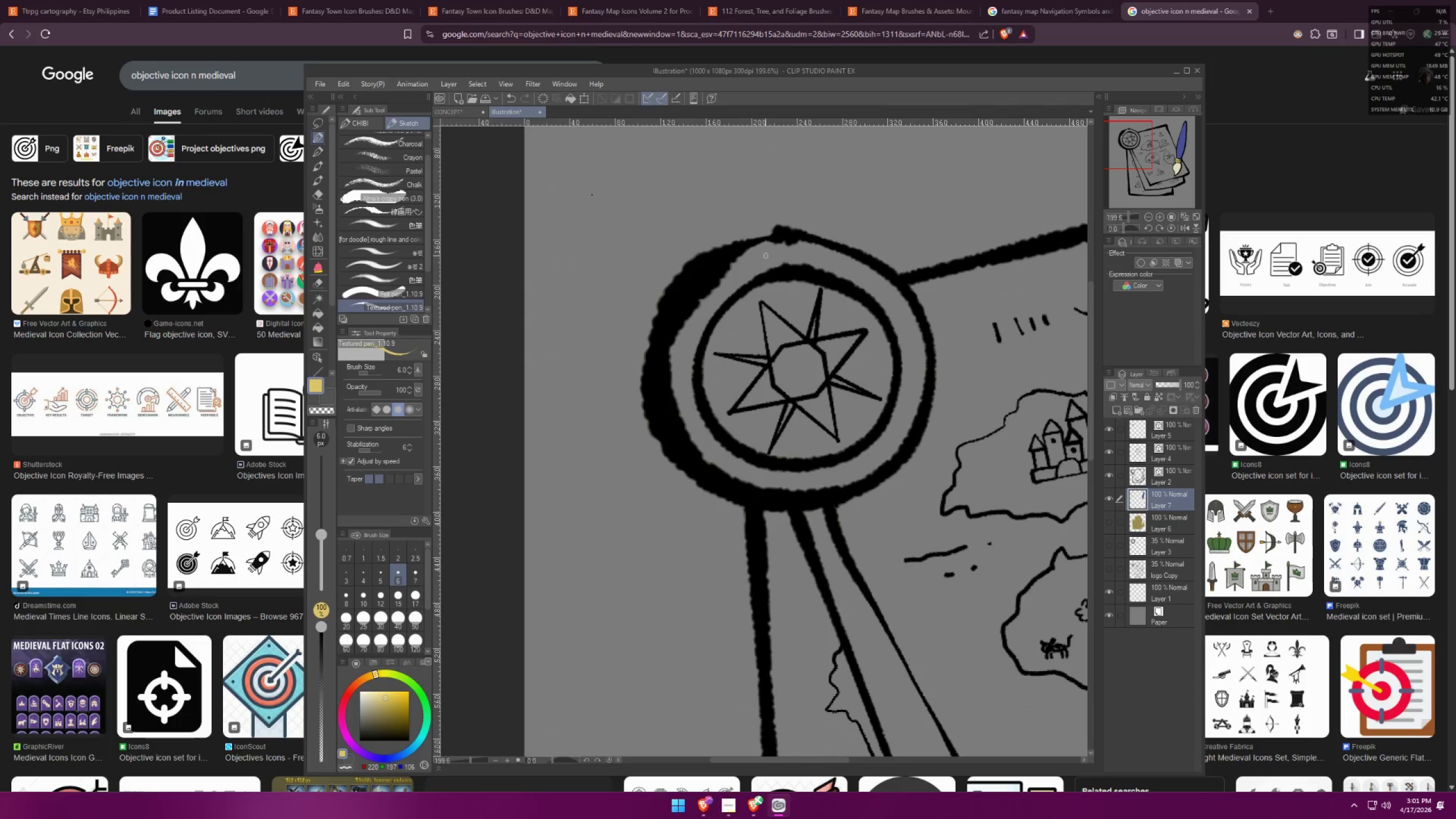 
key(BracketRight)
 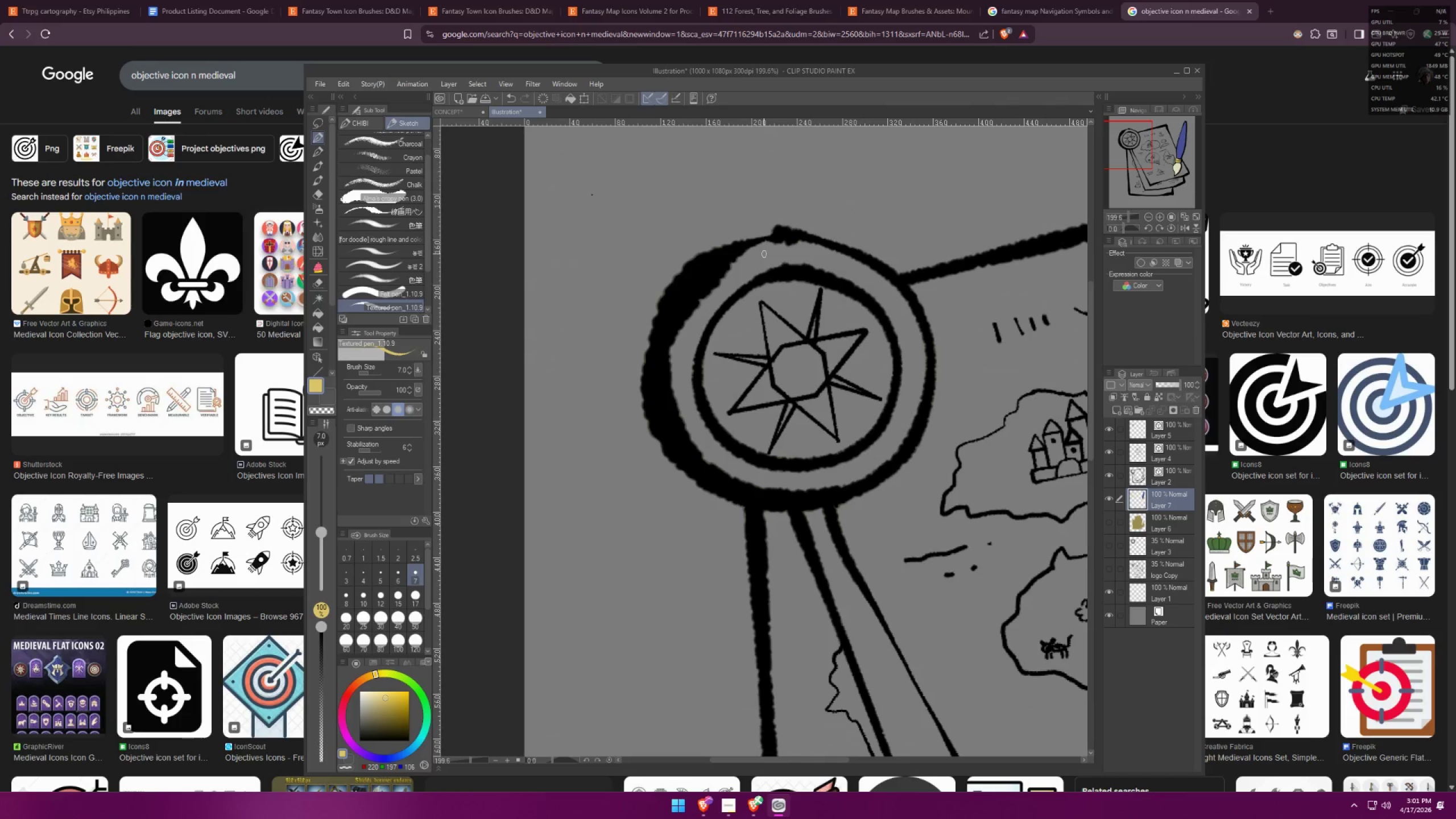 
key(BracketRight)
 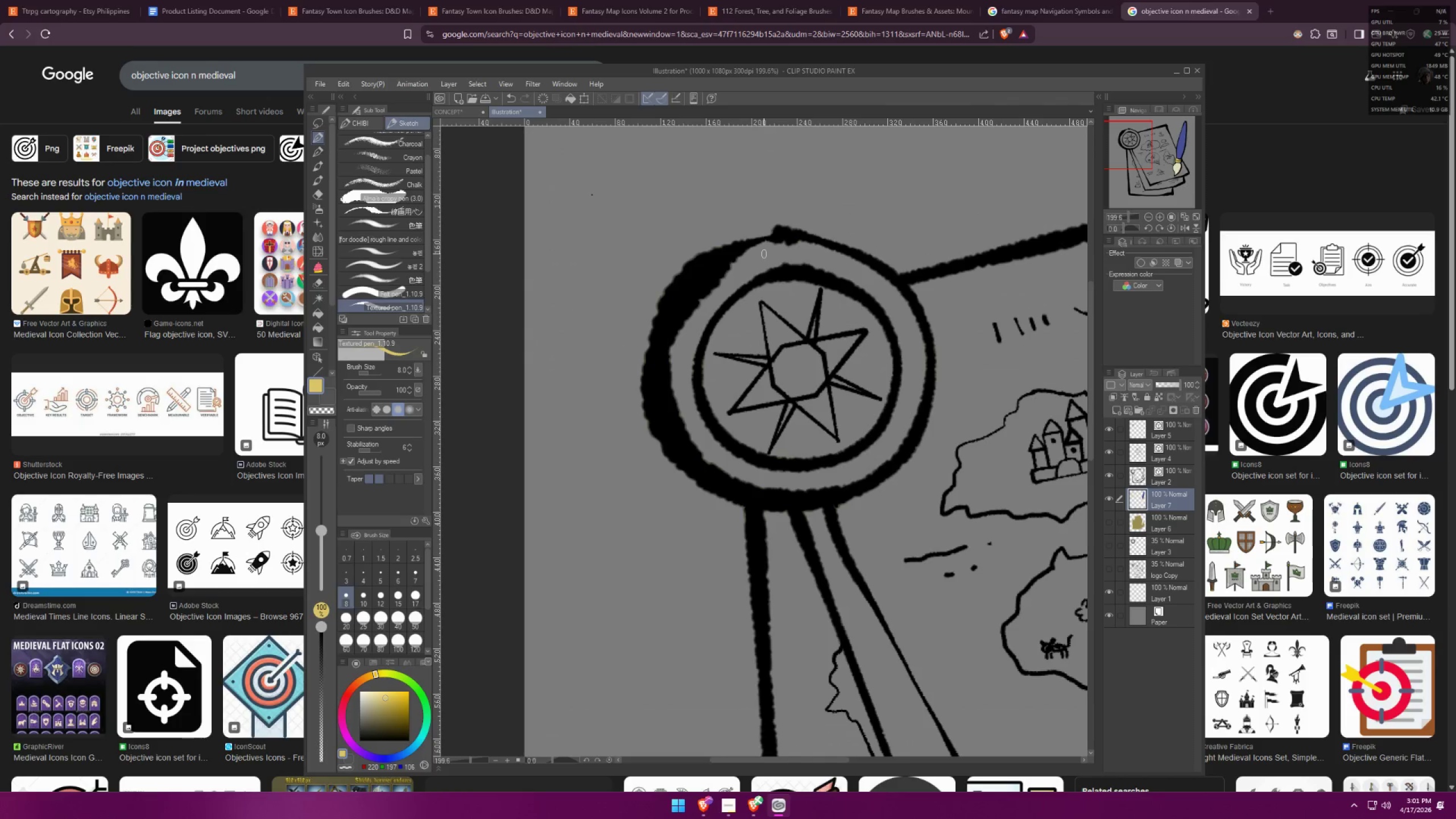 
key(BracketRight)
 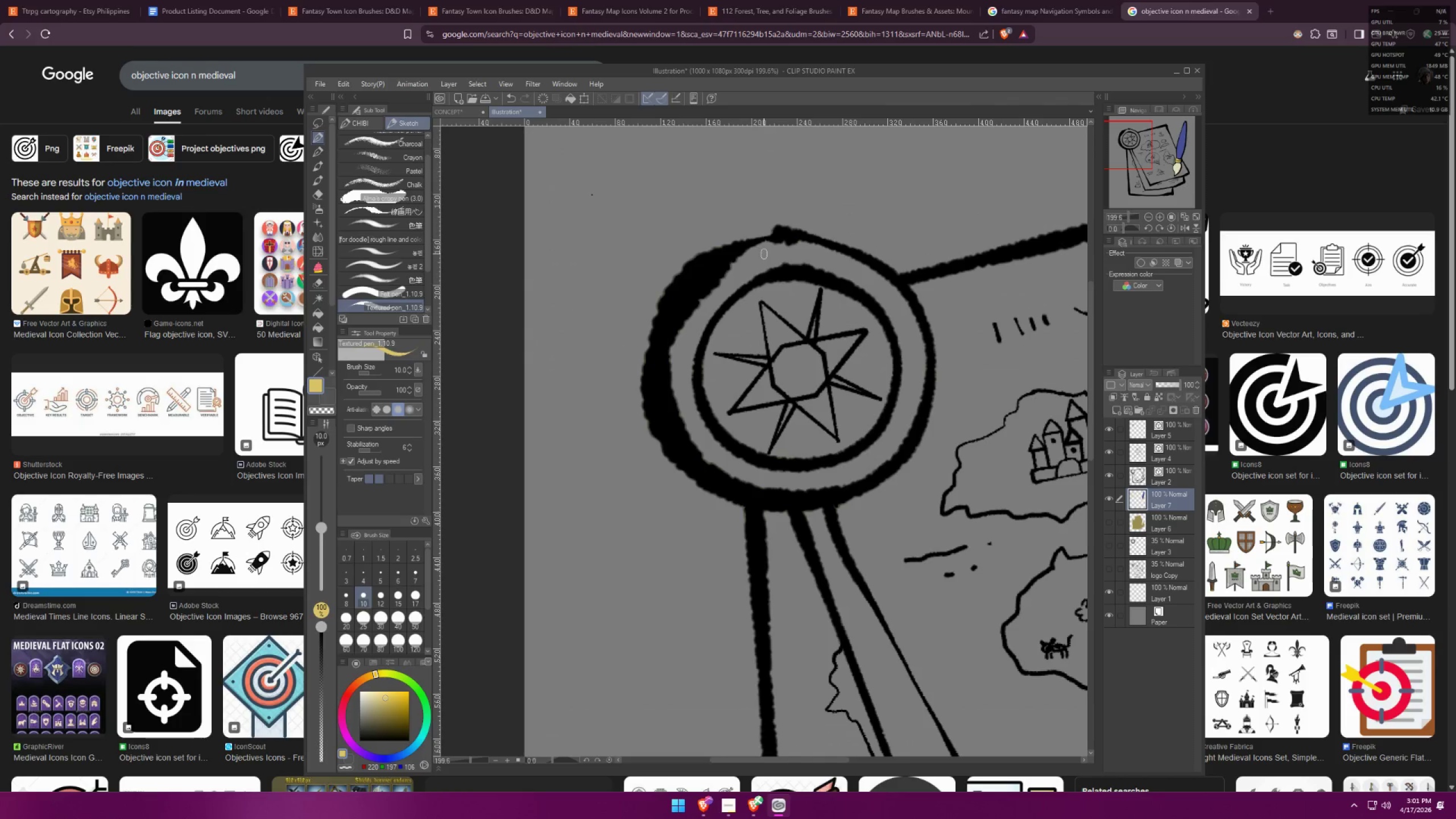 
key(BracketRight)
 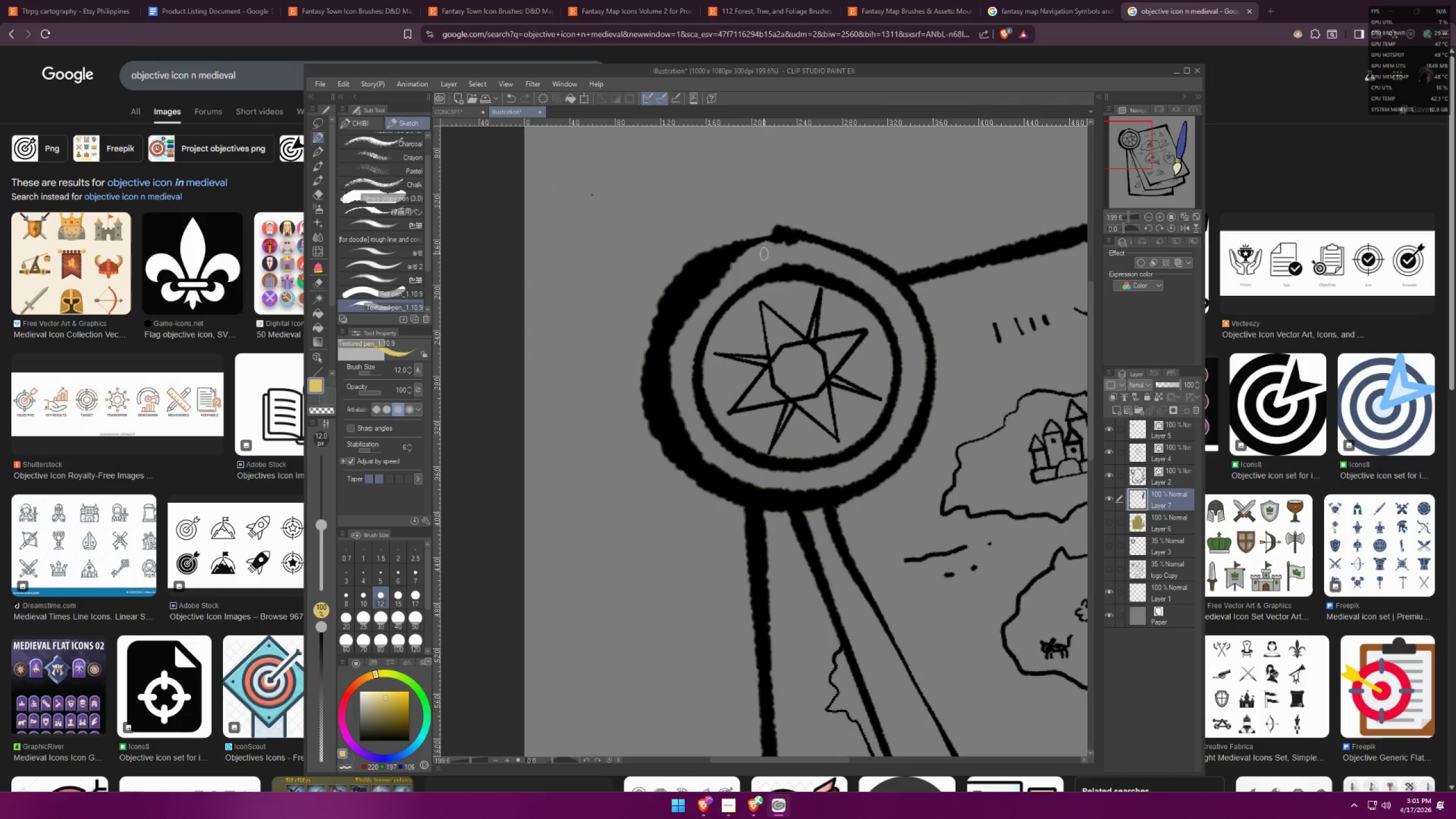 
key(BracketRight)
 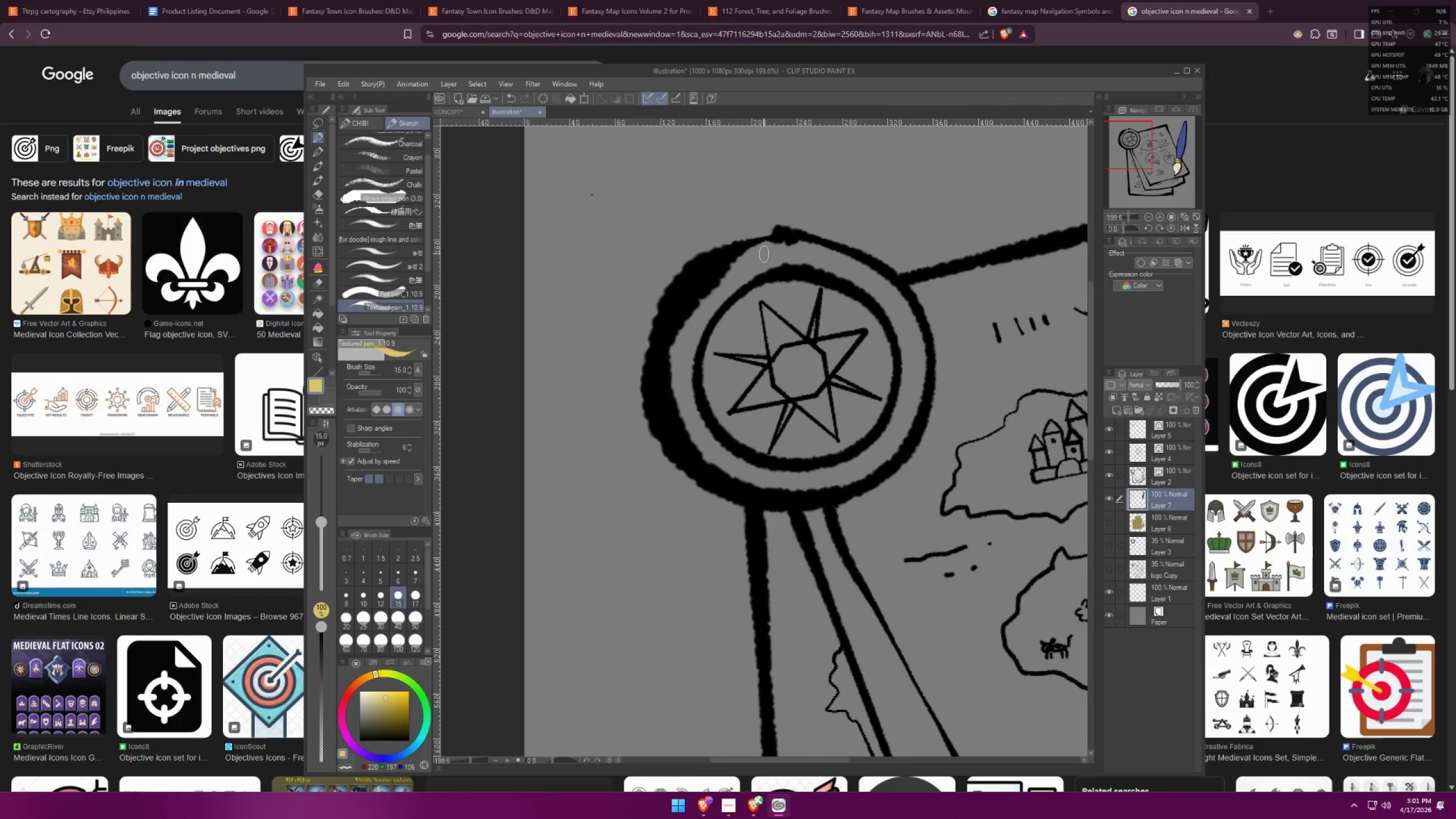 
key(BracketRight)
 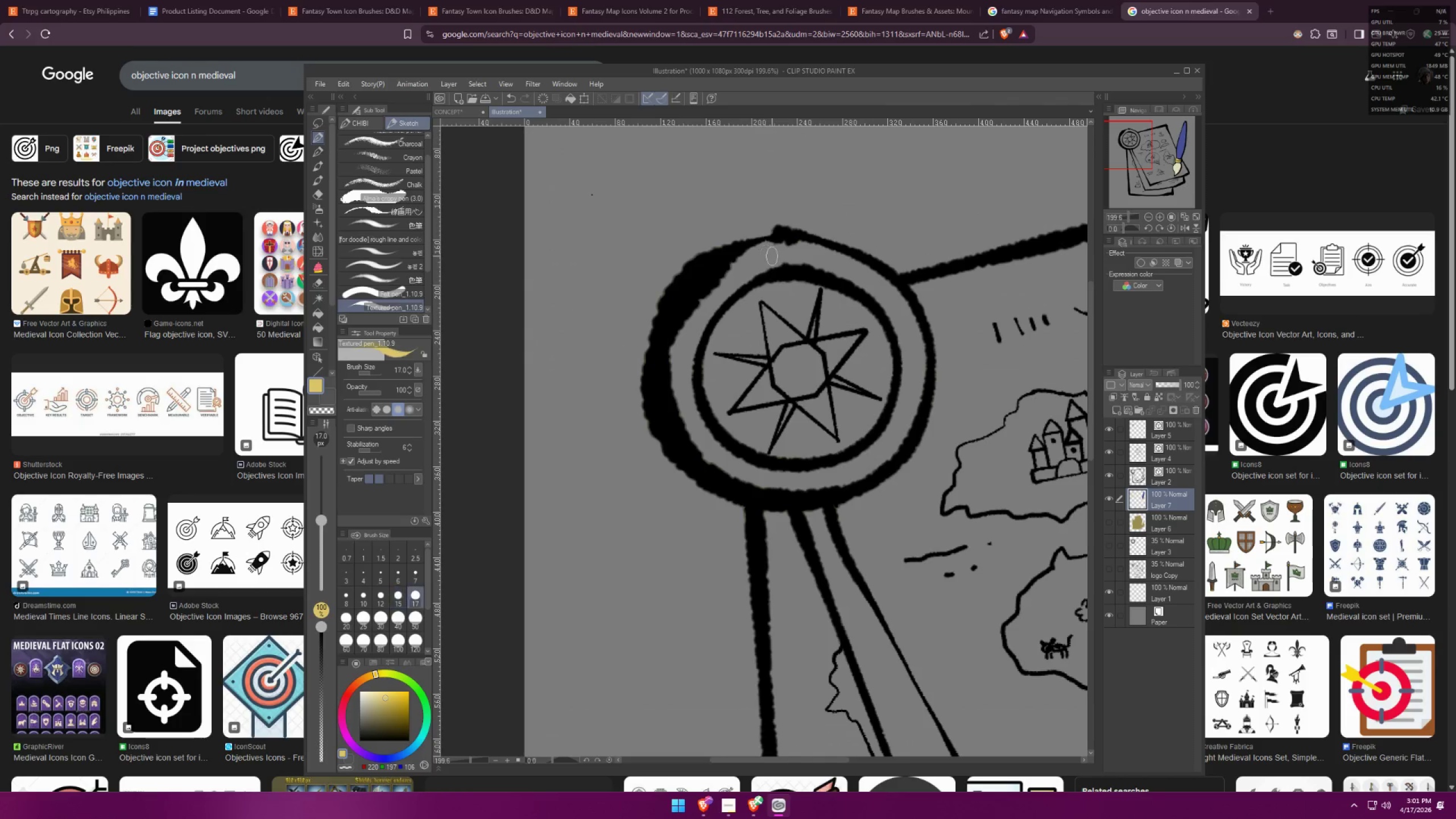 
key(BracketRight)
 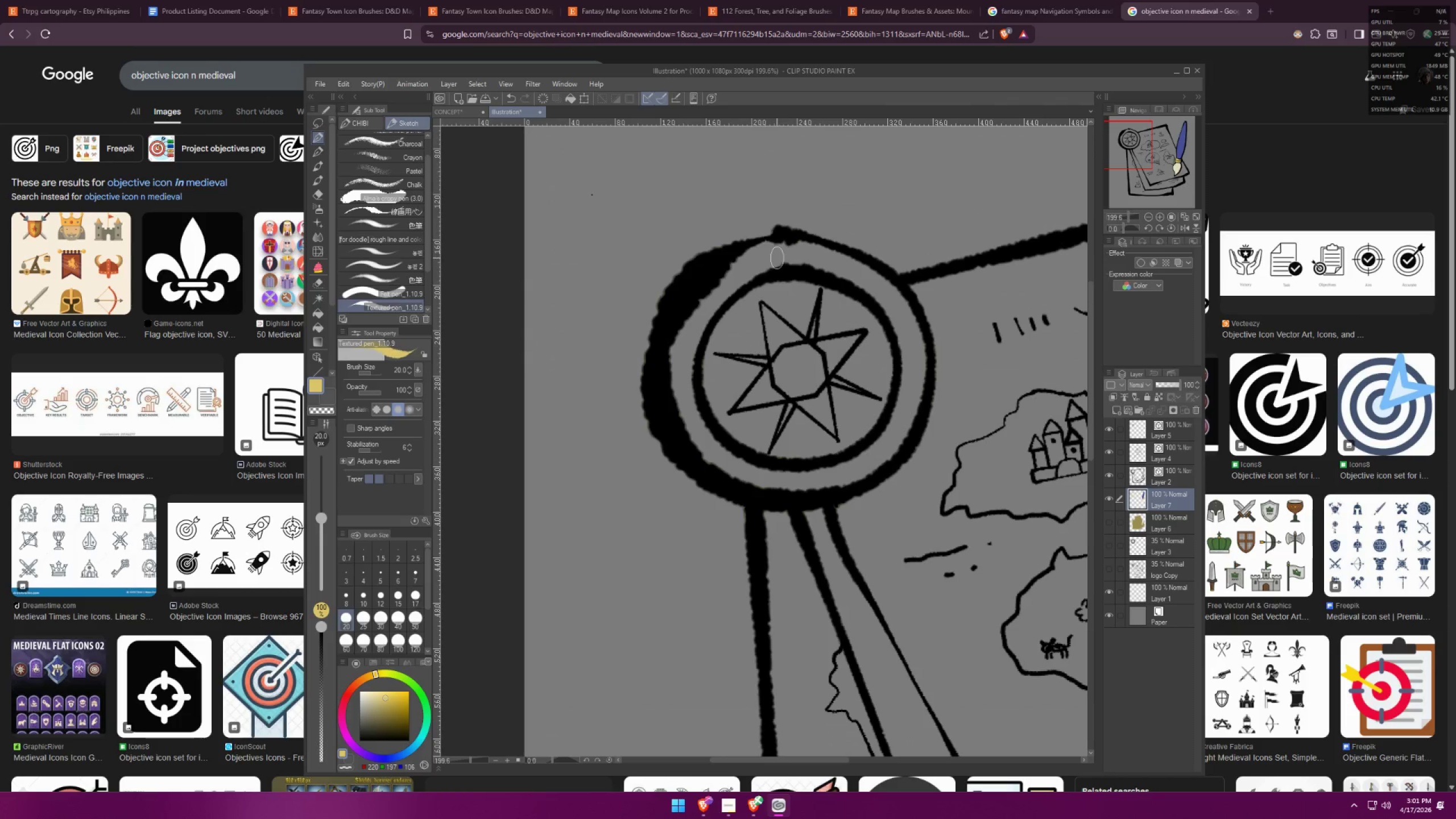 
key(BracketRight)
 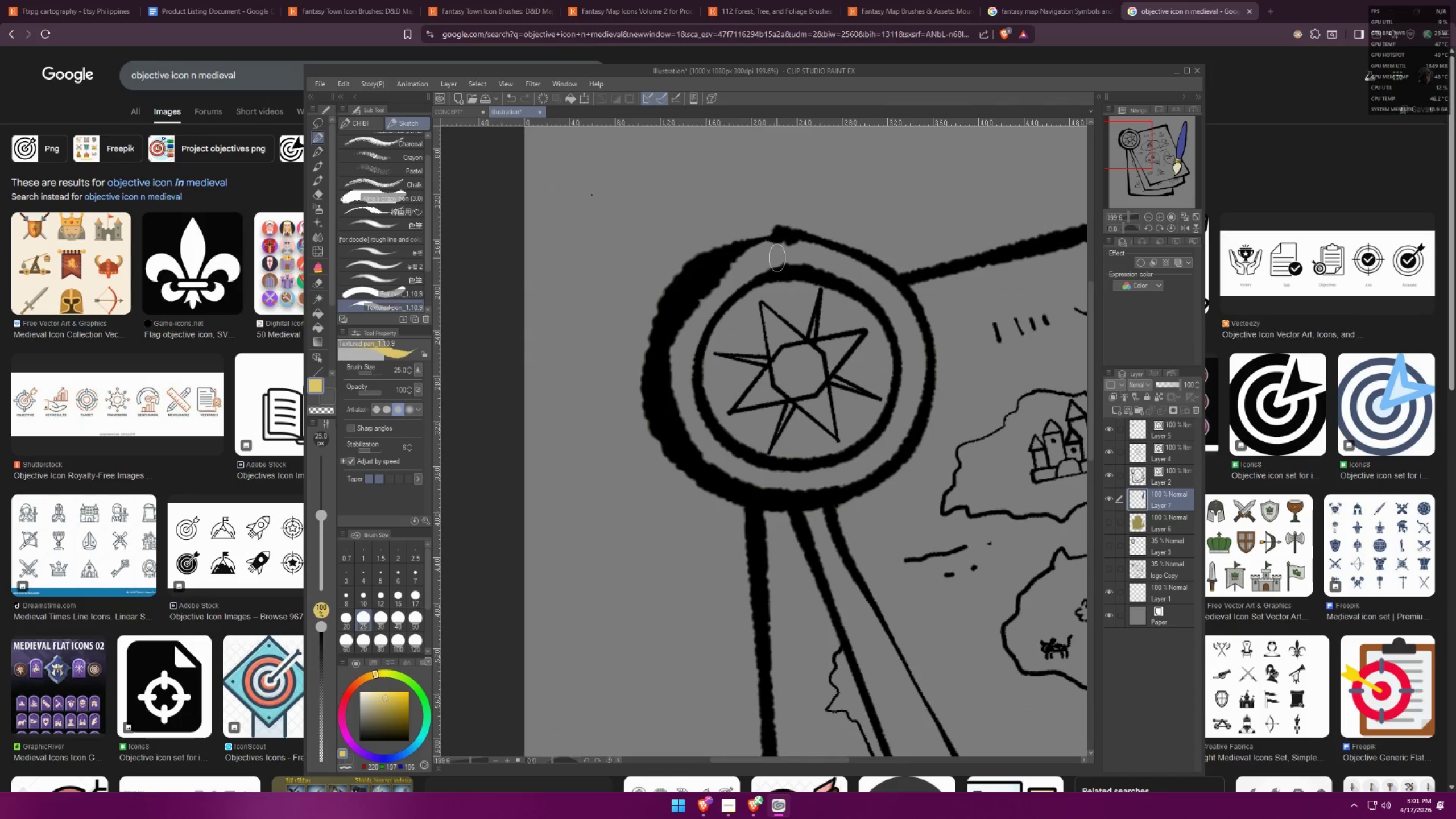 
key(BracketRight)
 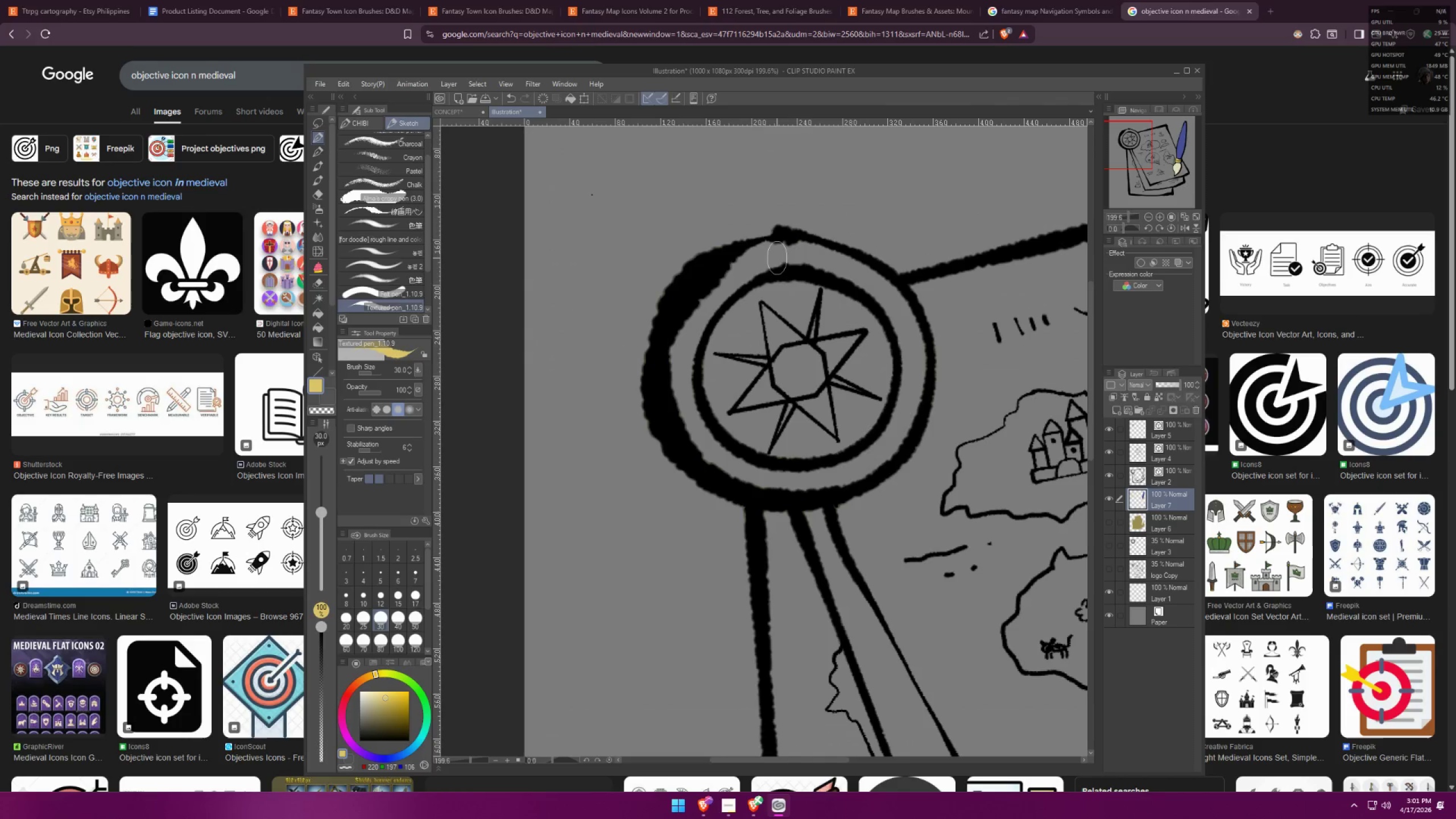 
key(BracketRight)
 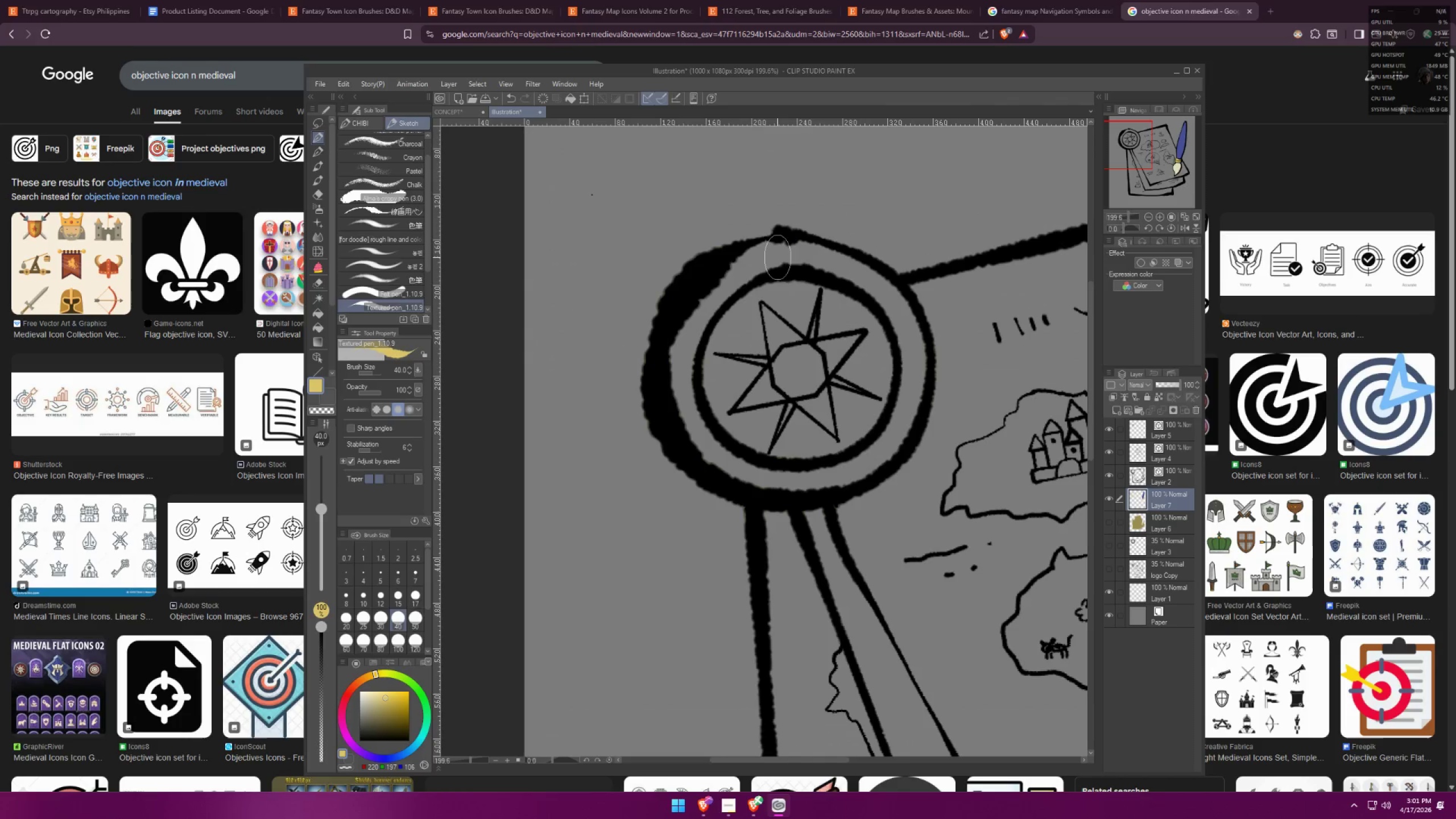 
left_click_drag(start_coordinate=[777, 257], to_coordinate=[697, 286])
 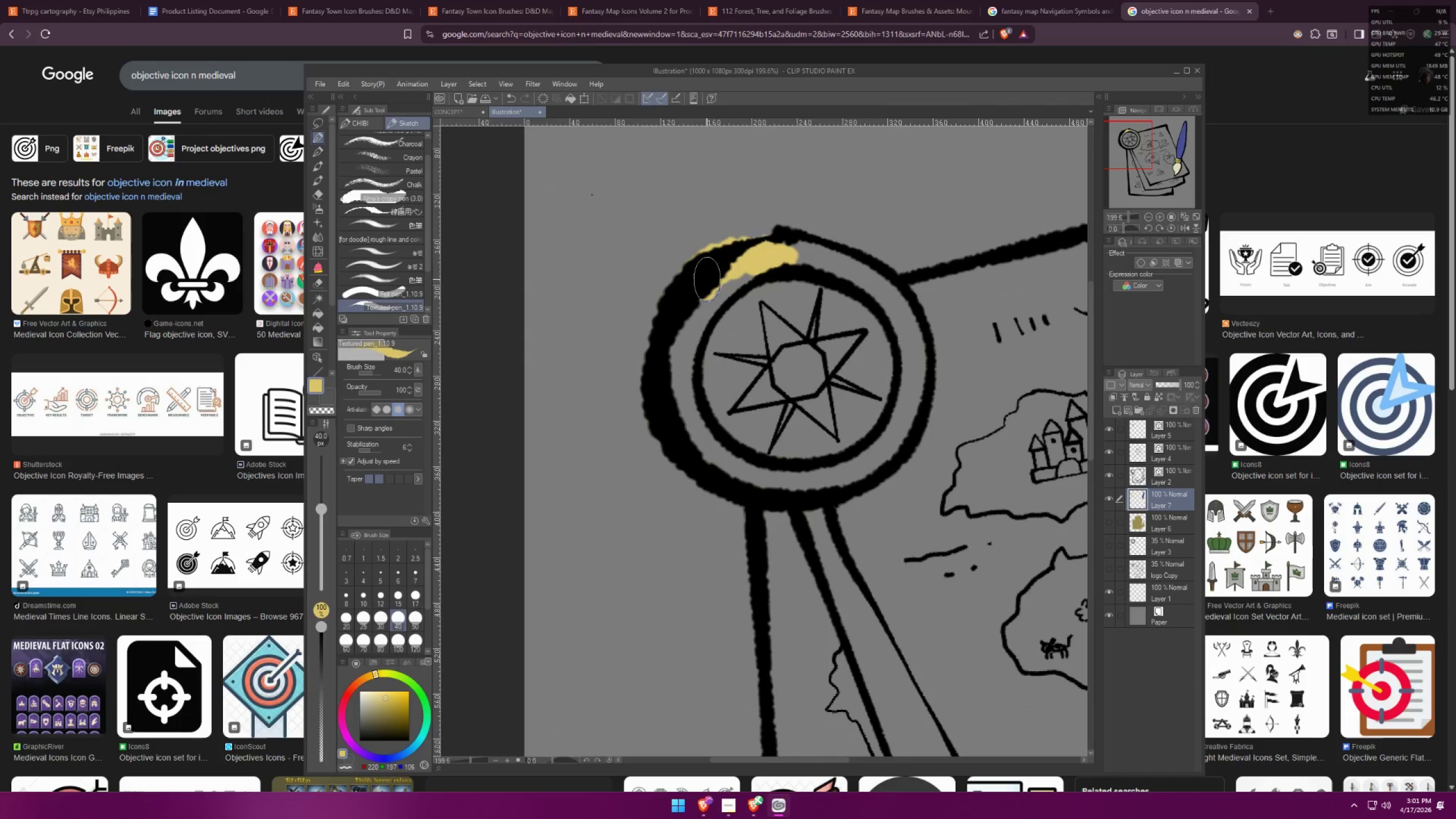 
key(Control+ControlLeft)
 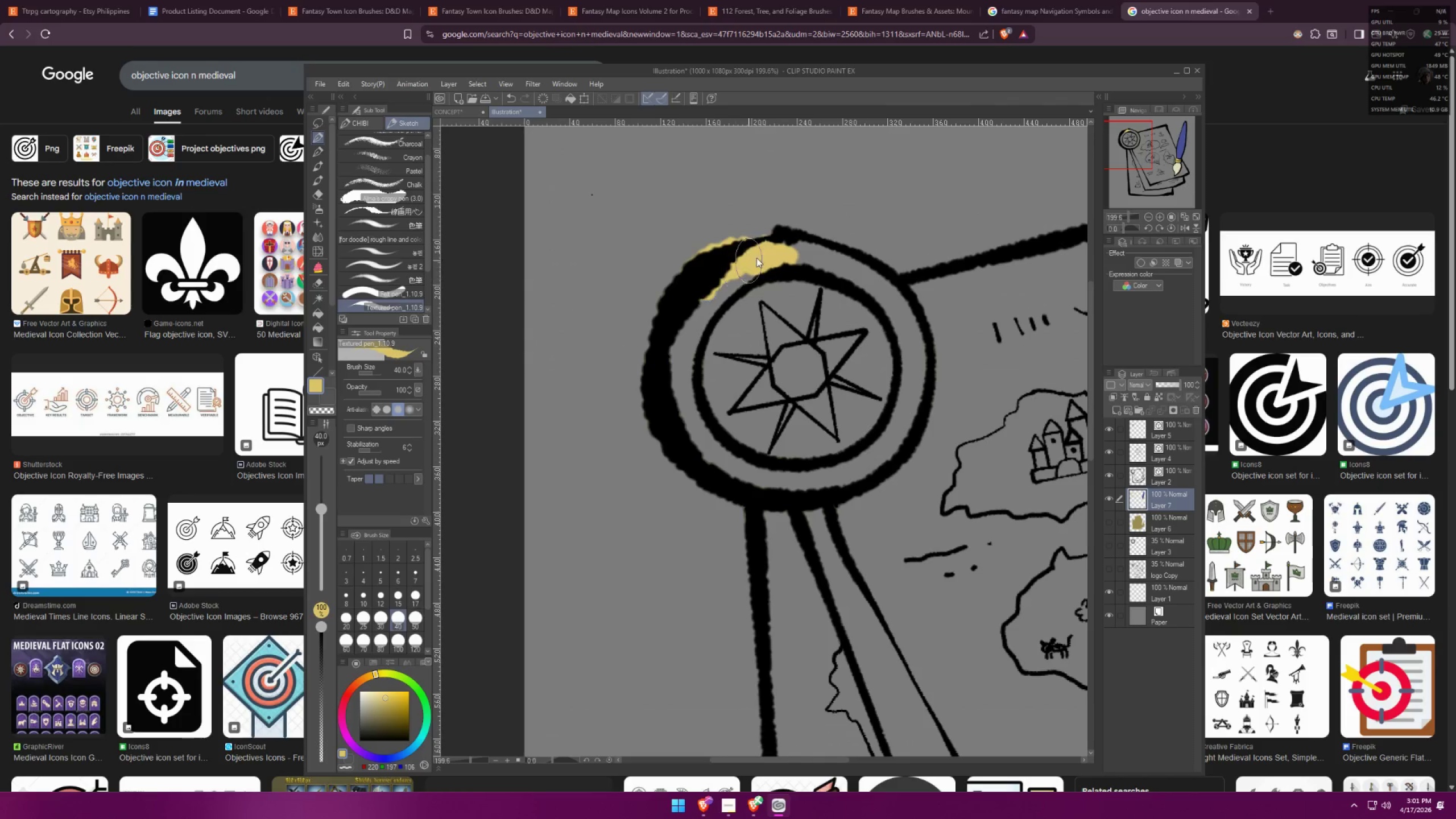 
key(Control+Z)
 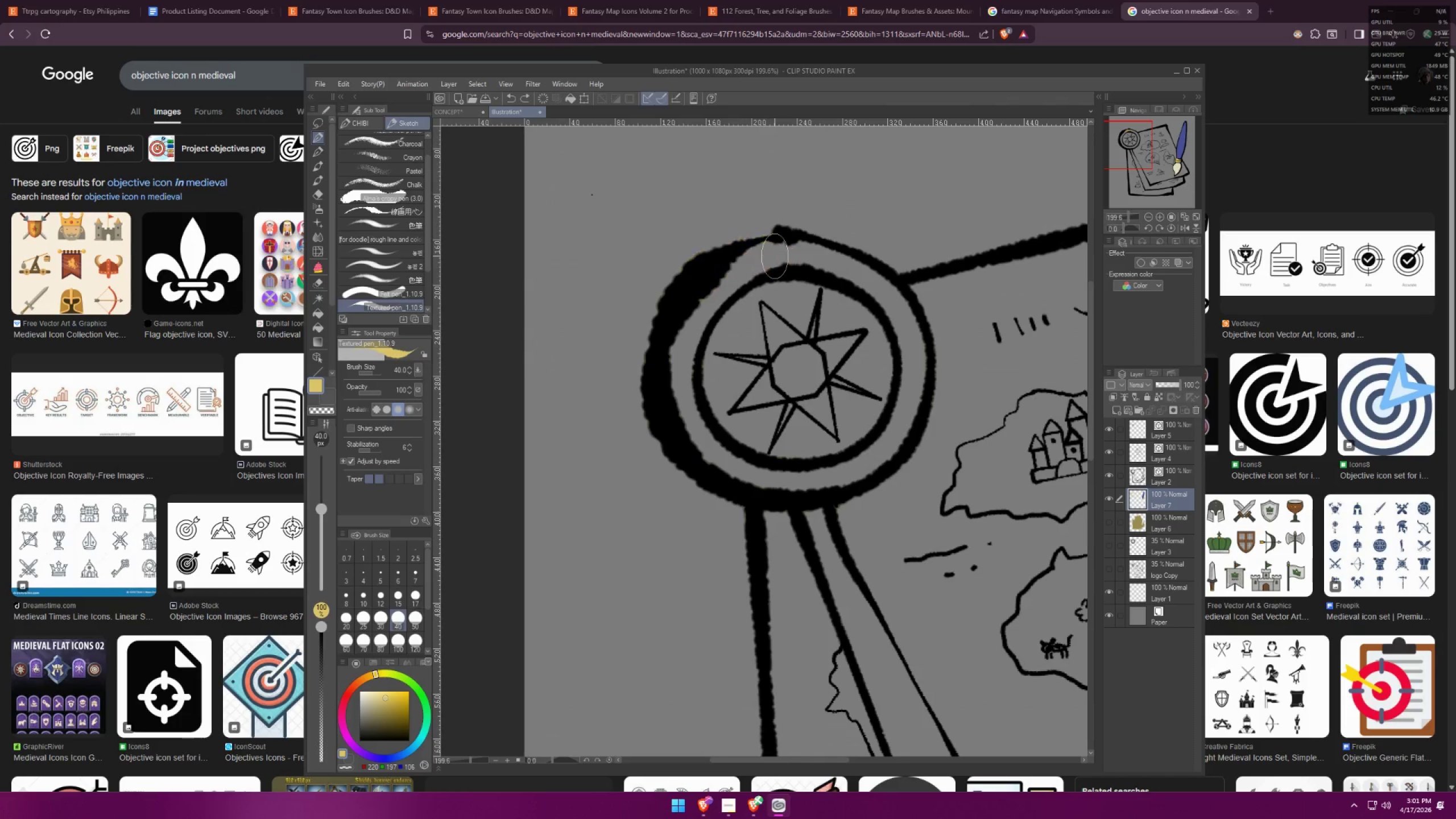 
left_click_drag(start_coordinate=[775, 256], to_coordinate=[683, 357])
 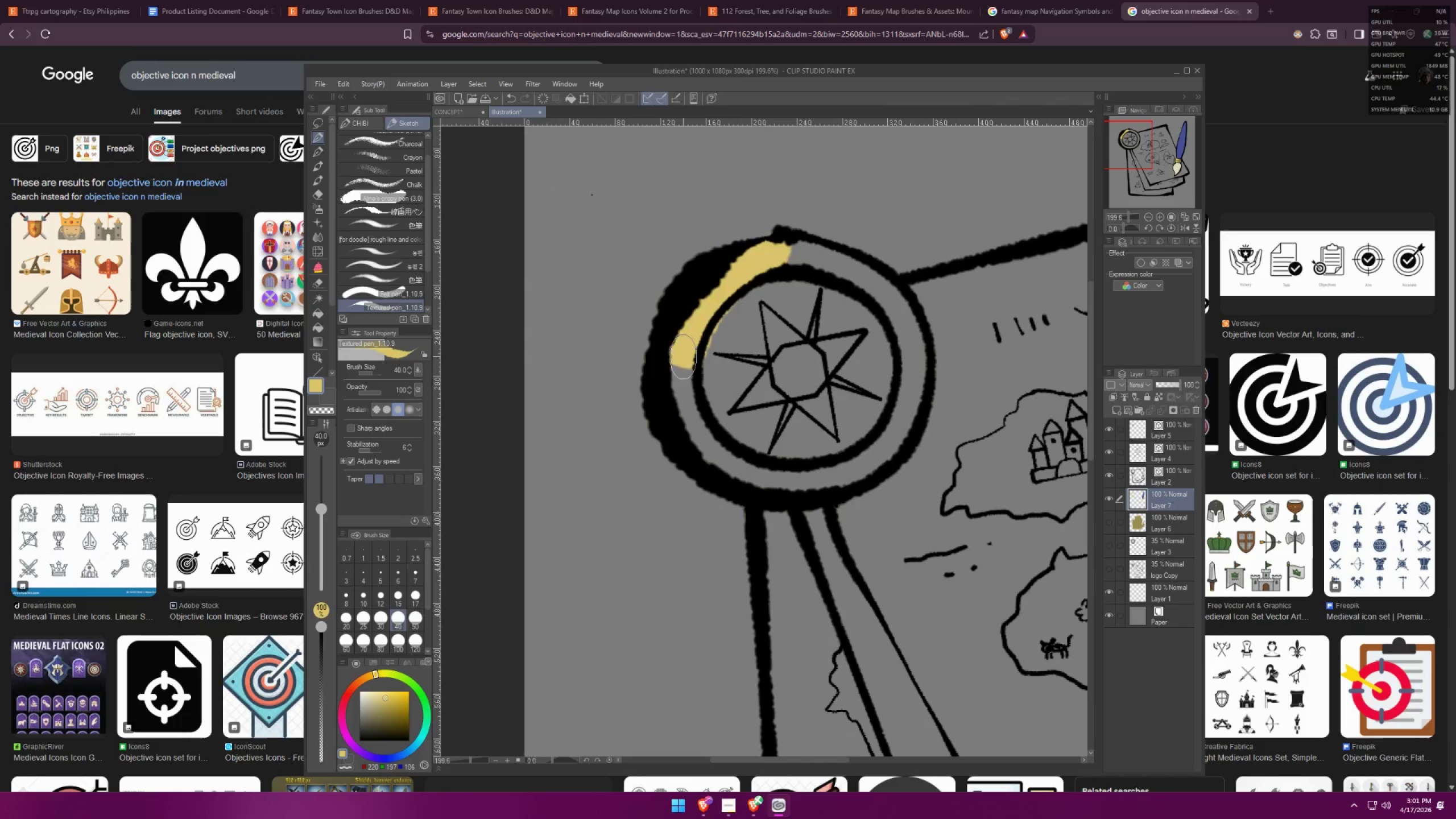 
key(Control+ControlLeft)
 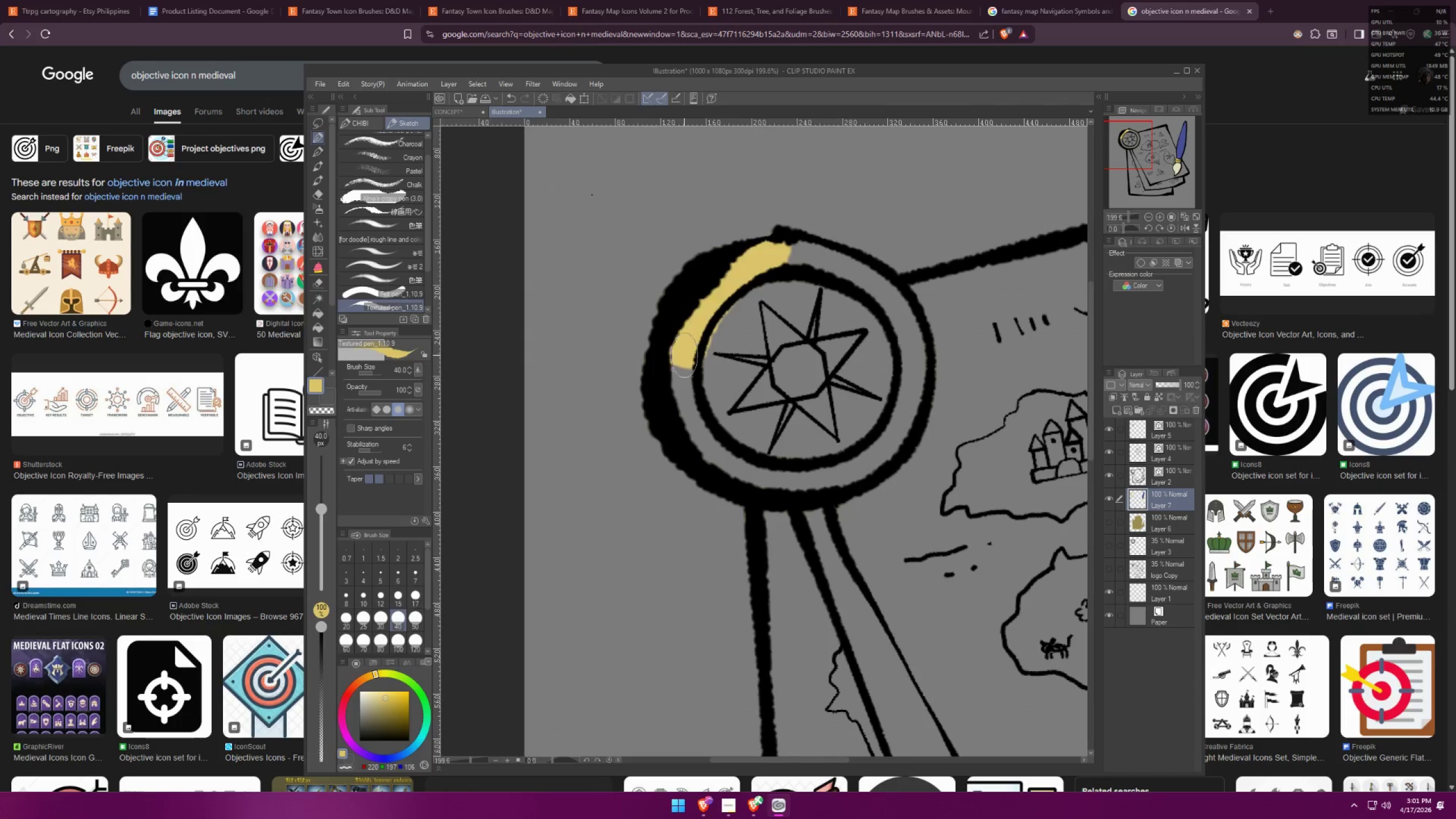 
key(Control+Z)
 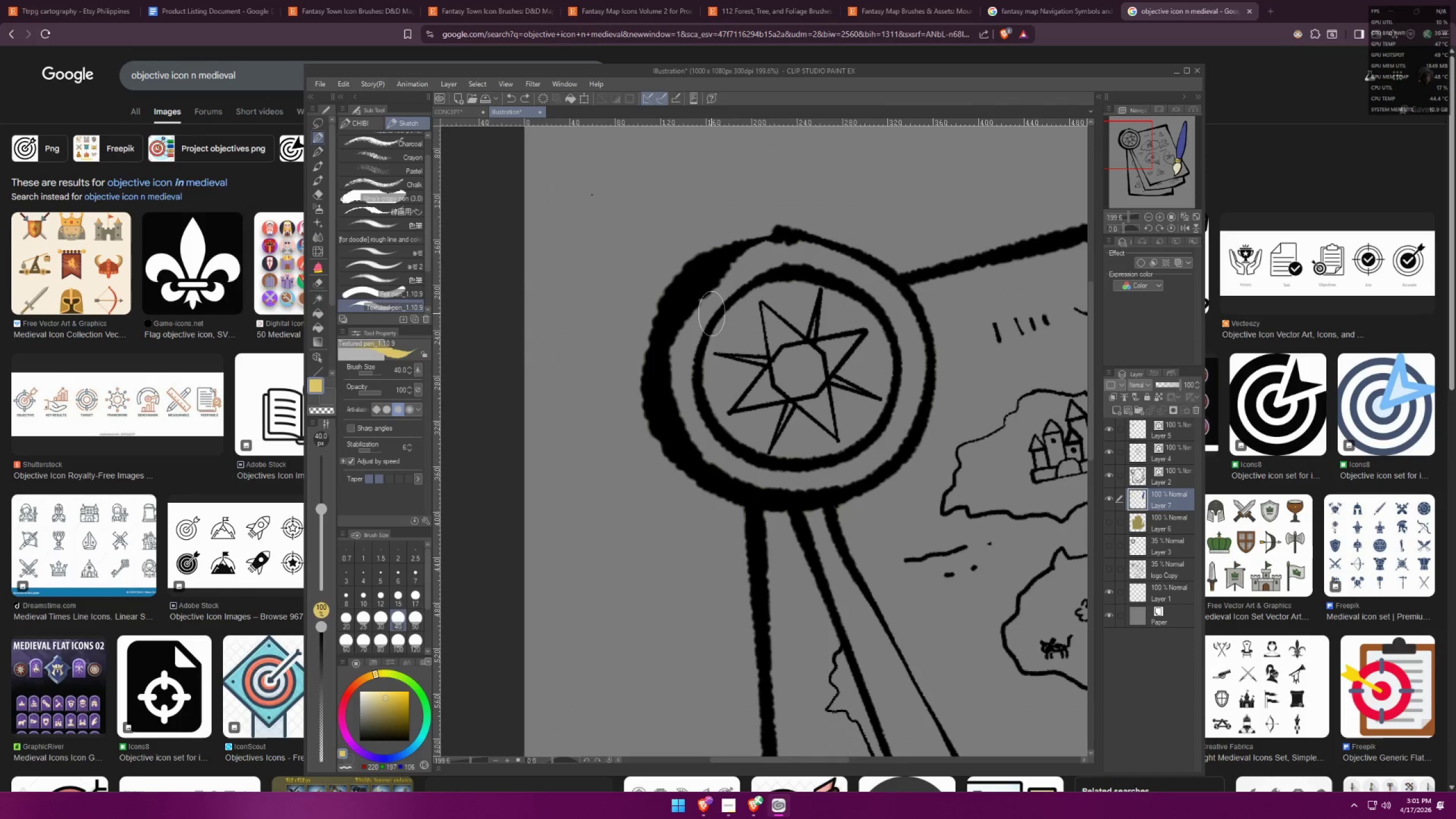 
key(BracketLeft)
 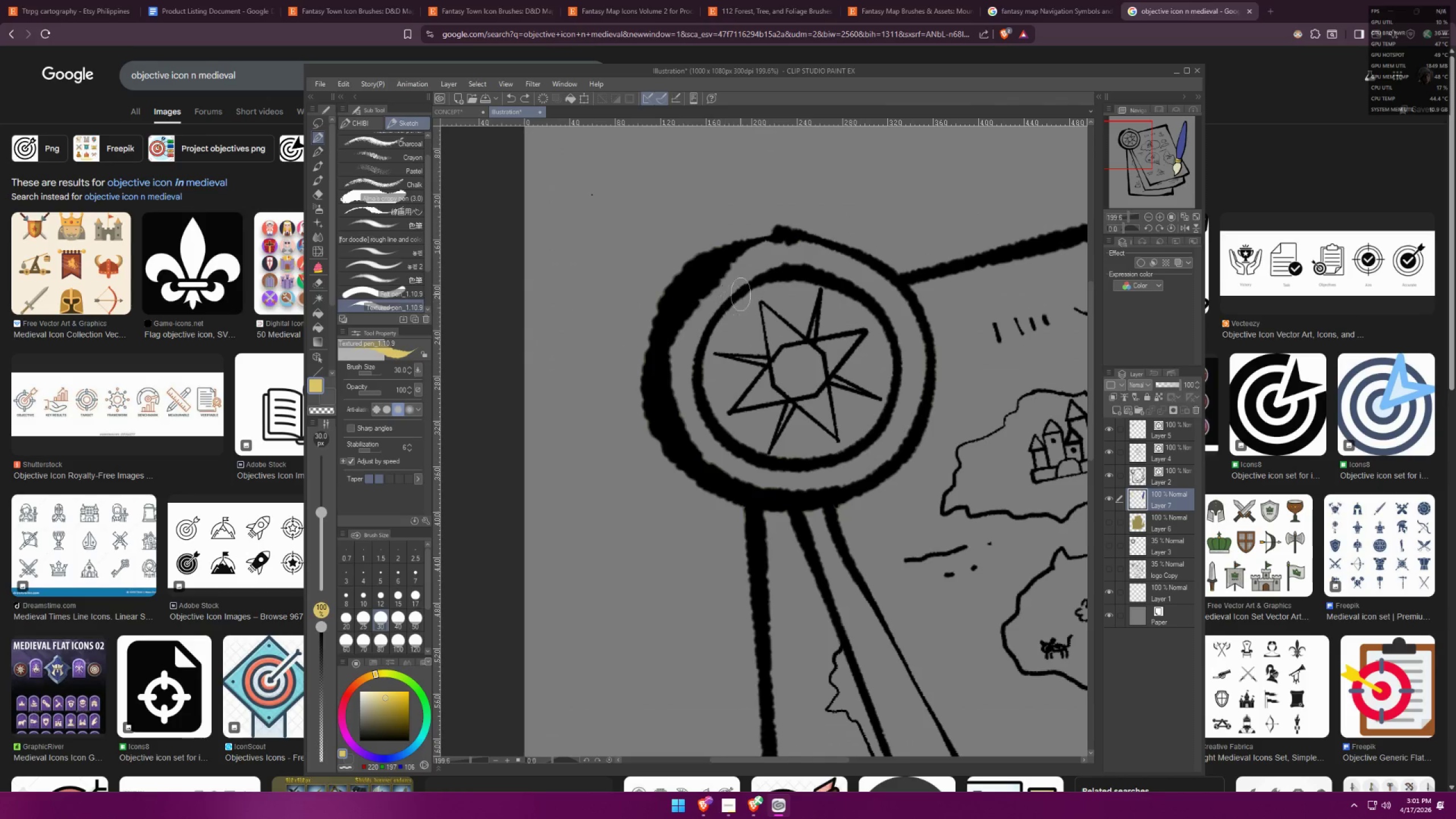 
key(BracketLeft)
 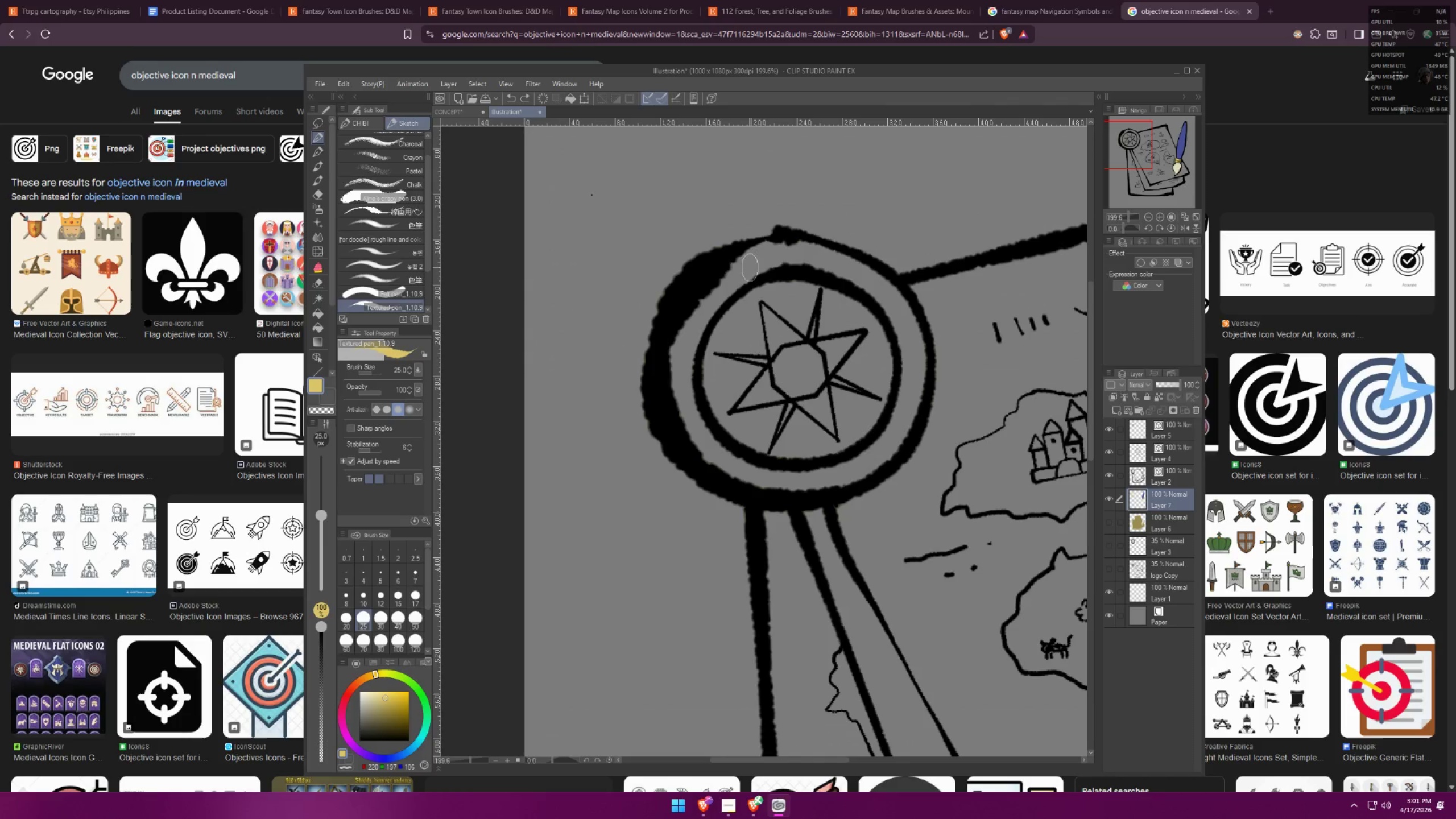 
left_click_drag(start_coordinate=[748, 266], to_coordinate=[702, 407])
 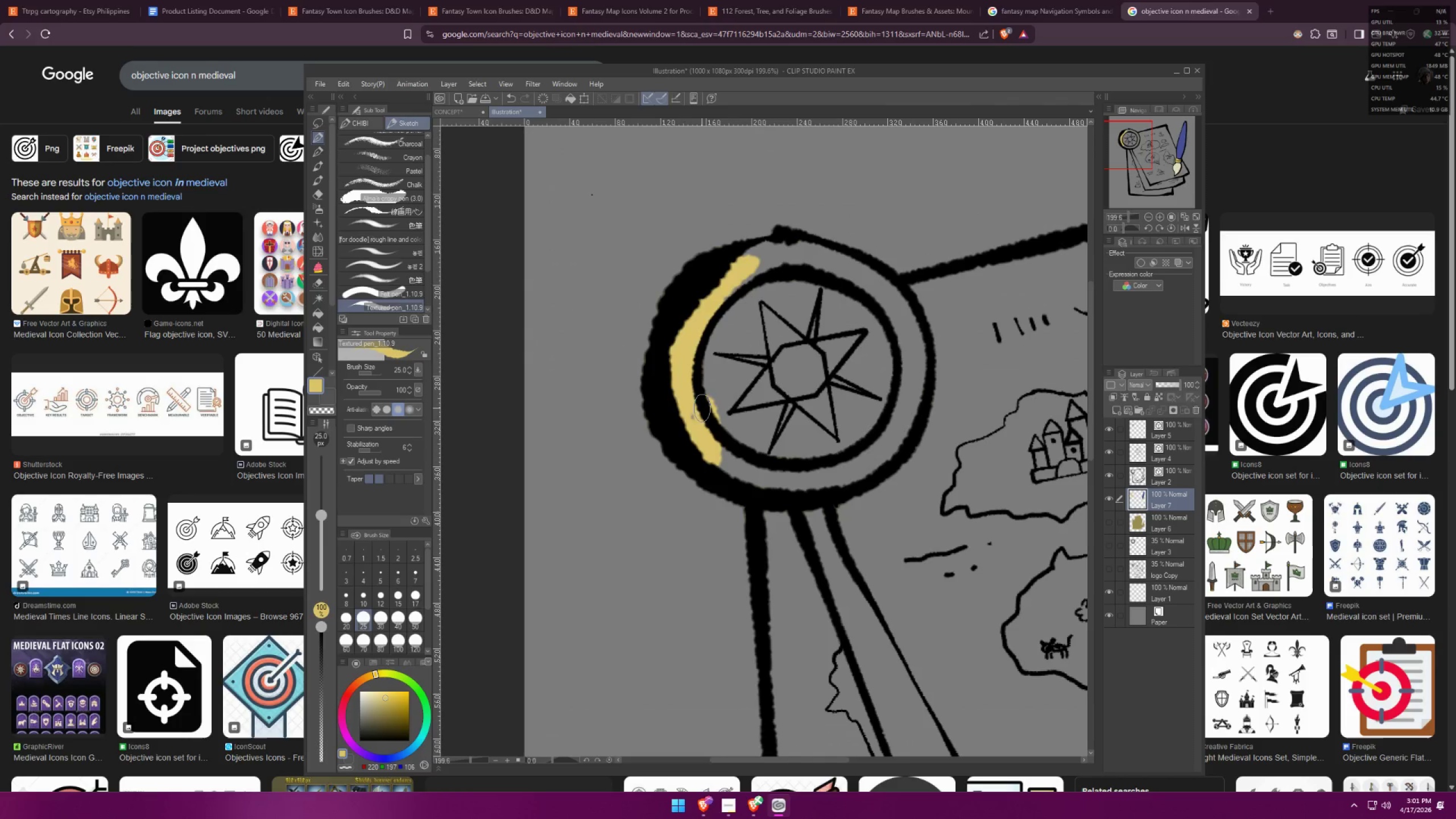 
key(Control+ControlLeft)
 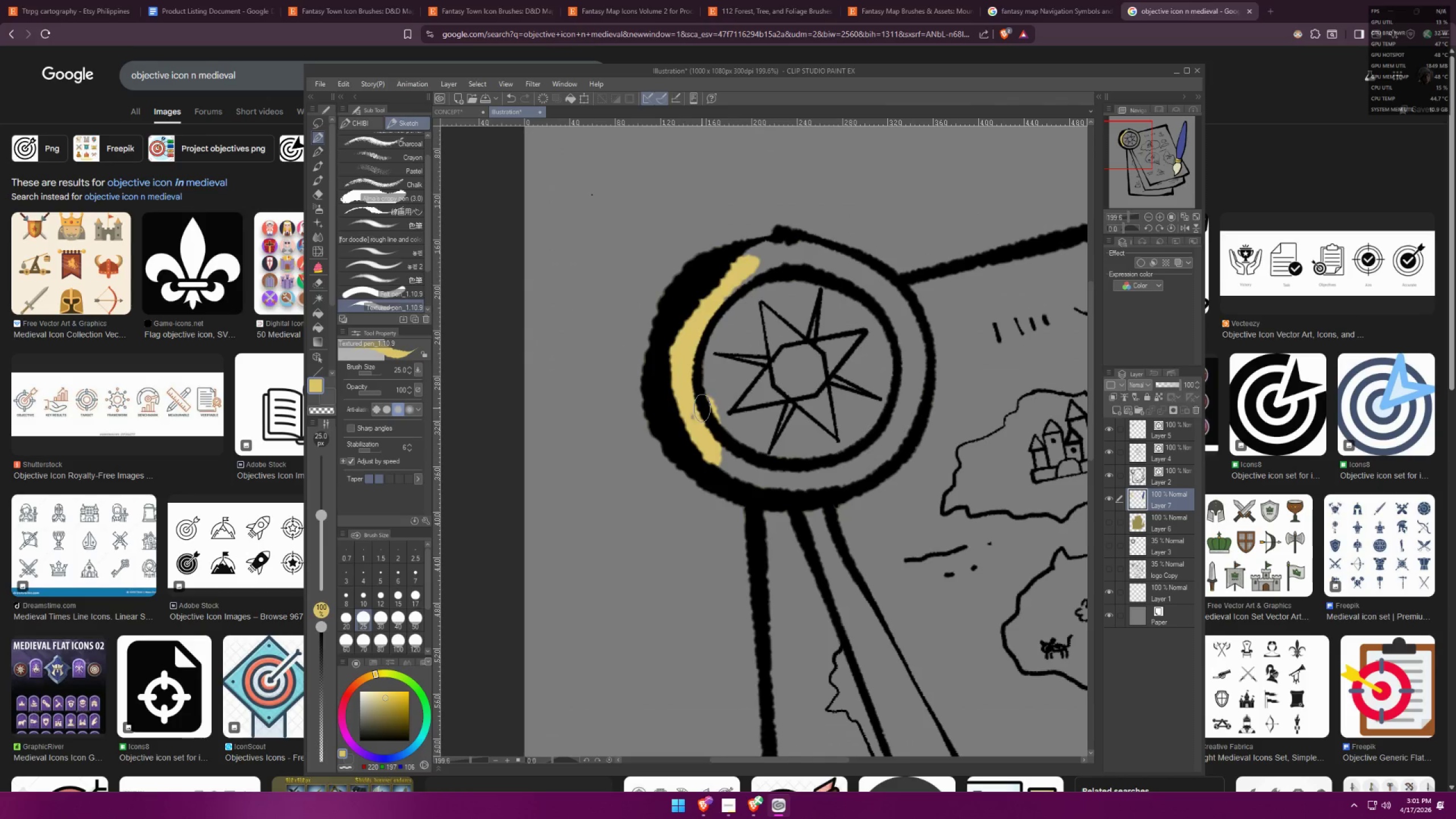 
key(Control+Z)
 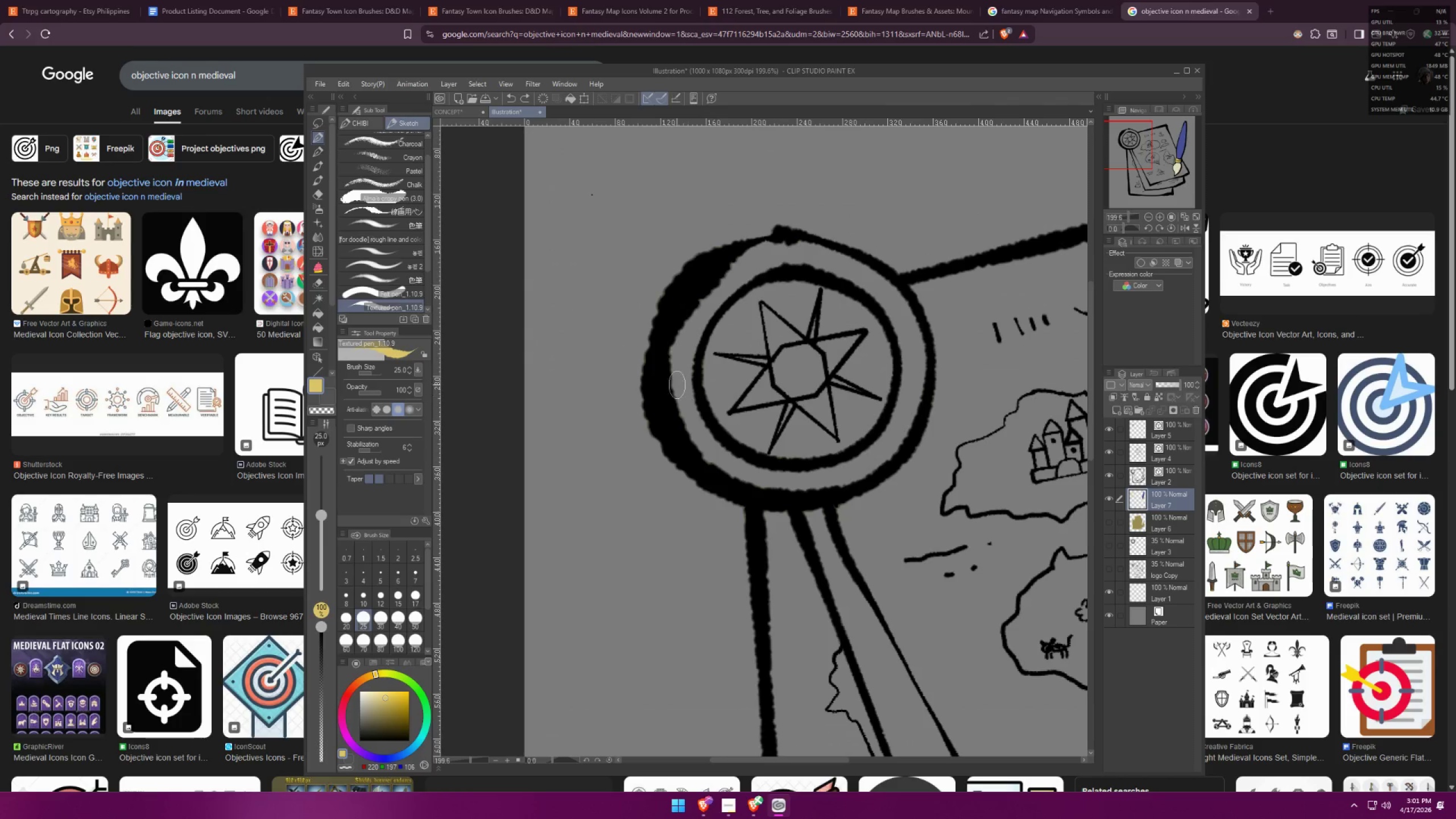 
left_click_drag(start_coordinate=[676, 380], to_coordinate=[912, 400])
 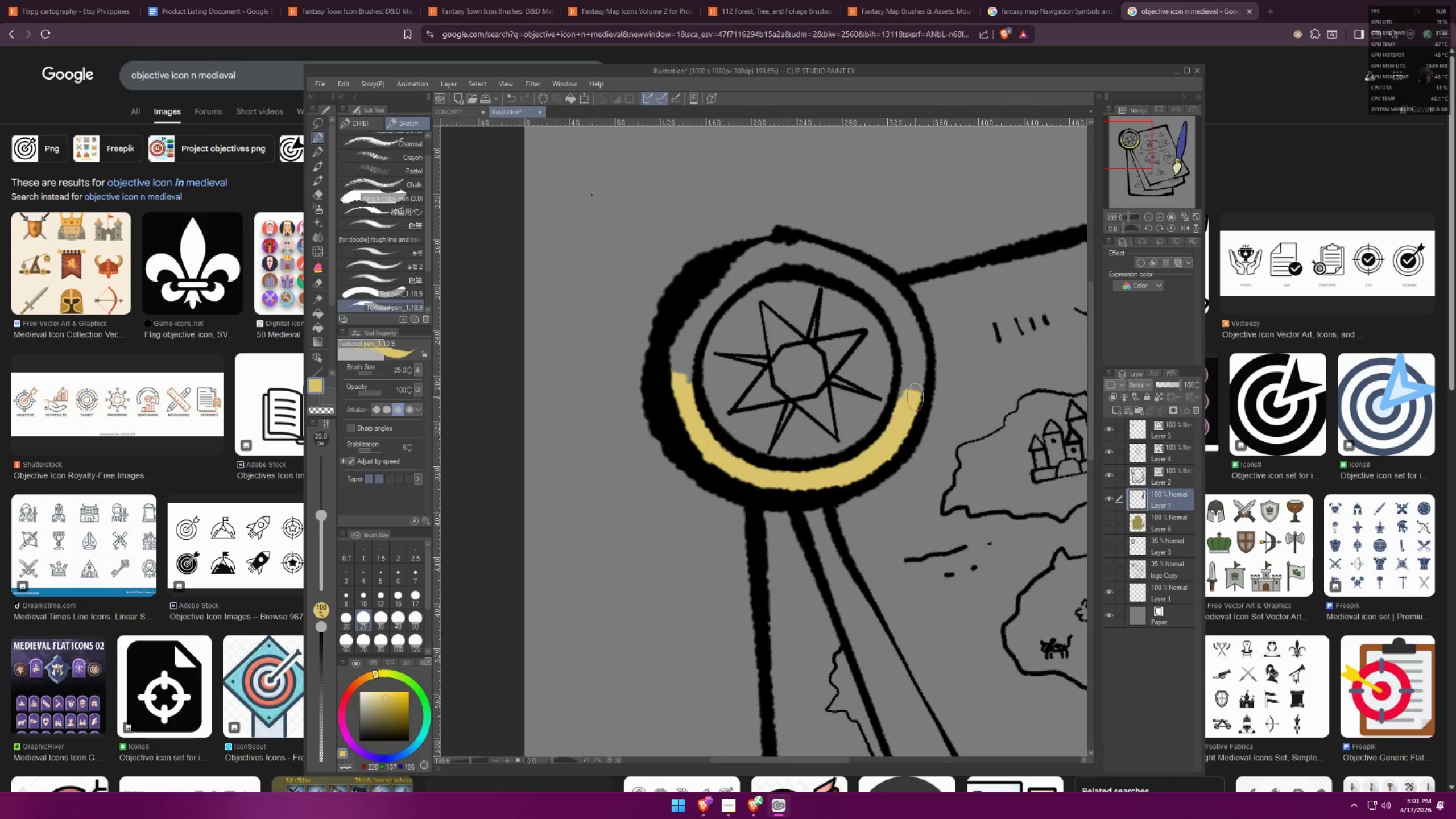 
key(Control+ControlLeft)
 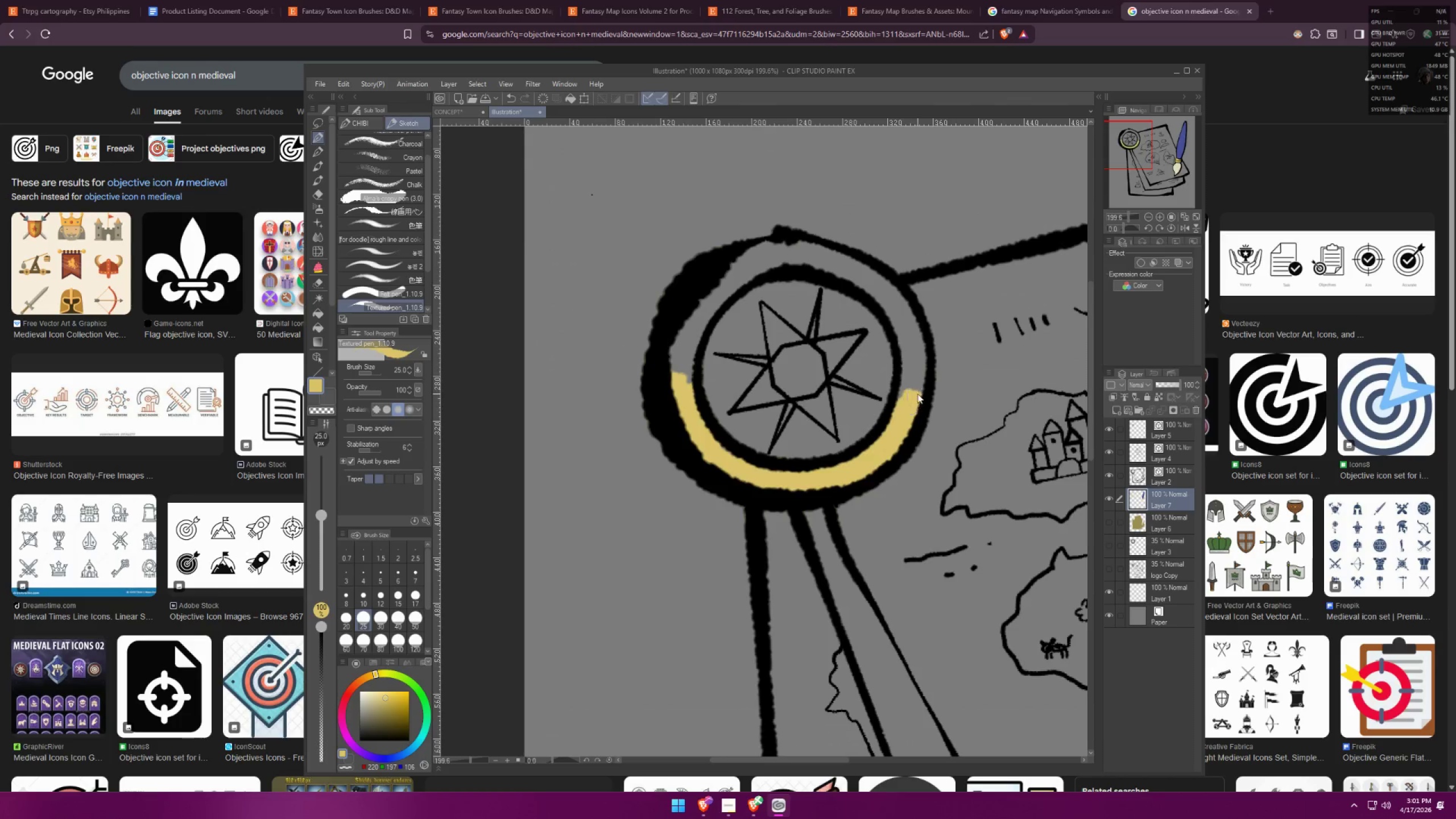 
key(Control+Z)
 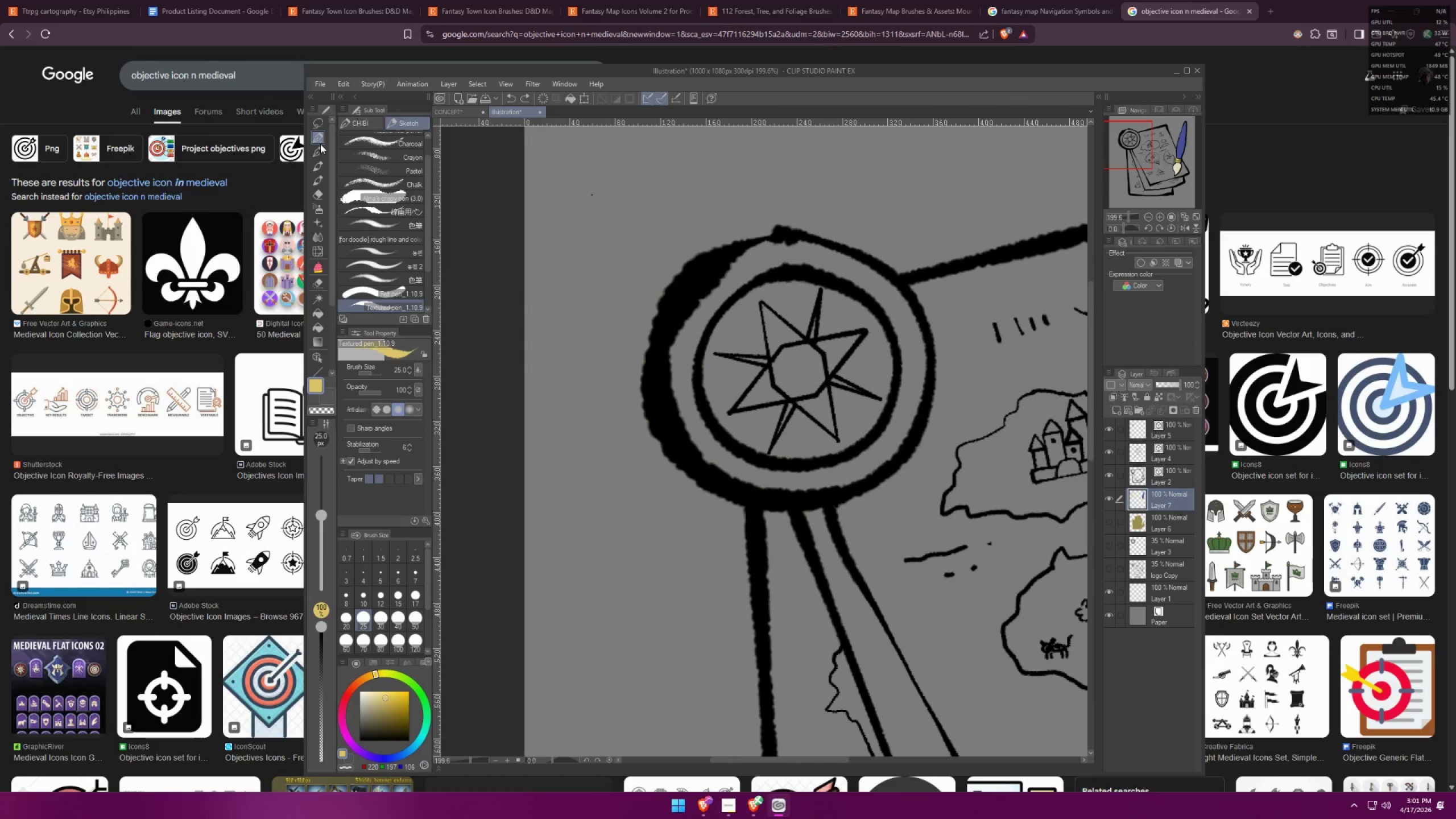 
scroll: coordinate [329, 337], scroll_direction: down, amount: 7.0
 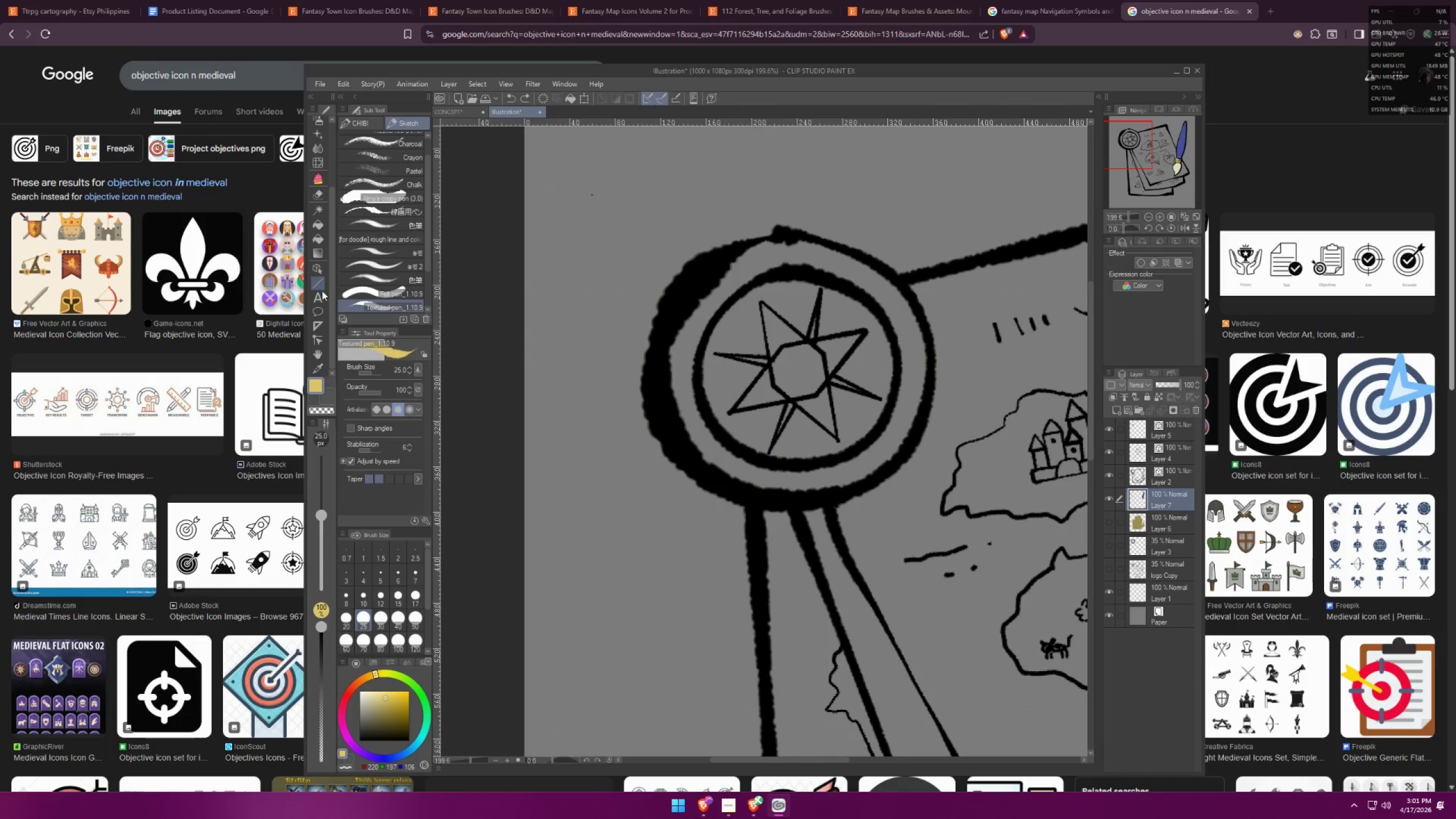 
scroll: coordinate [307, 257], scroll_direction: up, amount: 12.0
 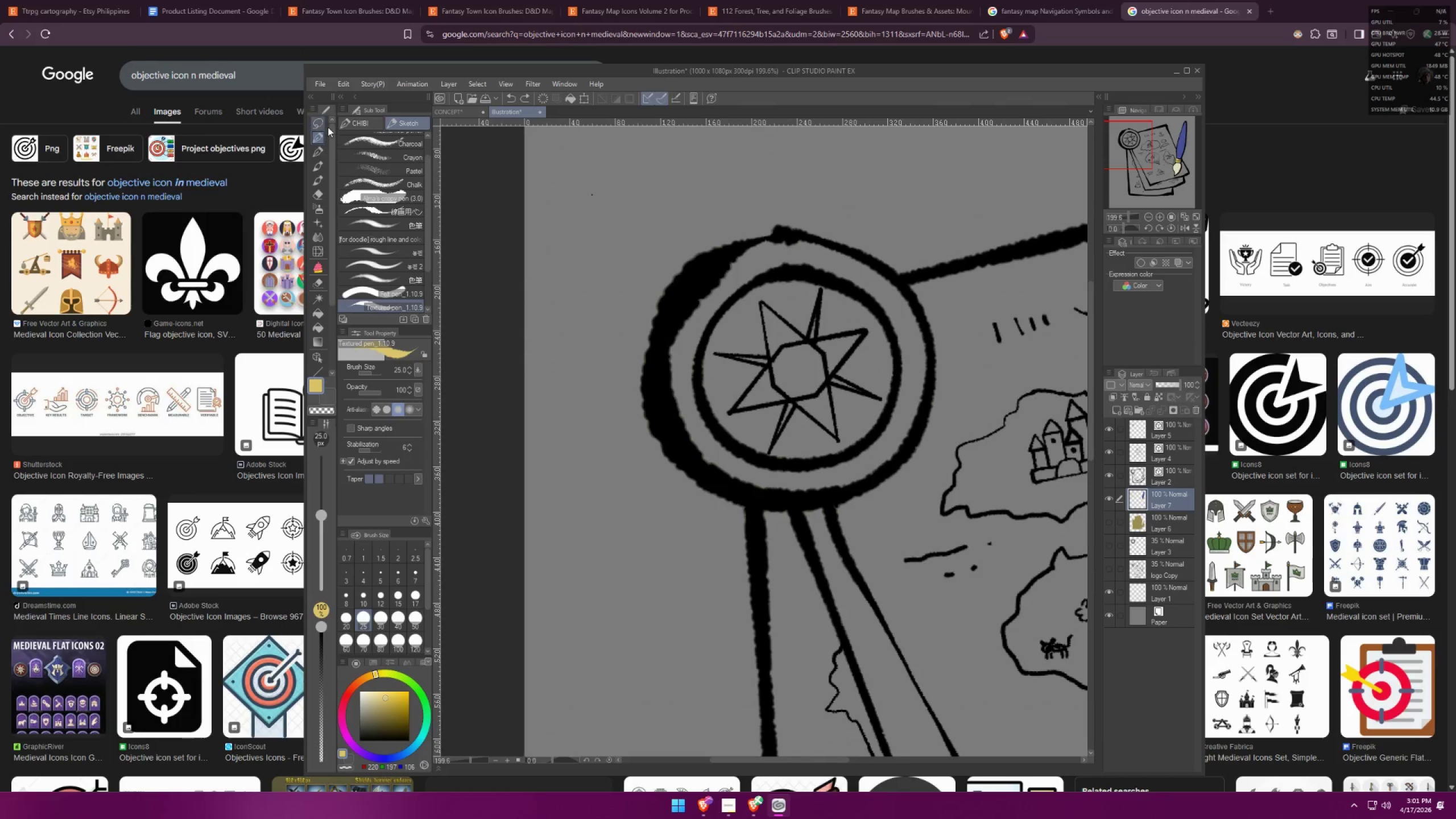 
left_click([325, 124])
 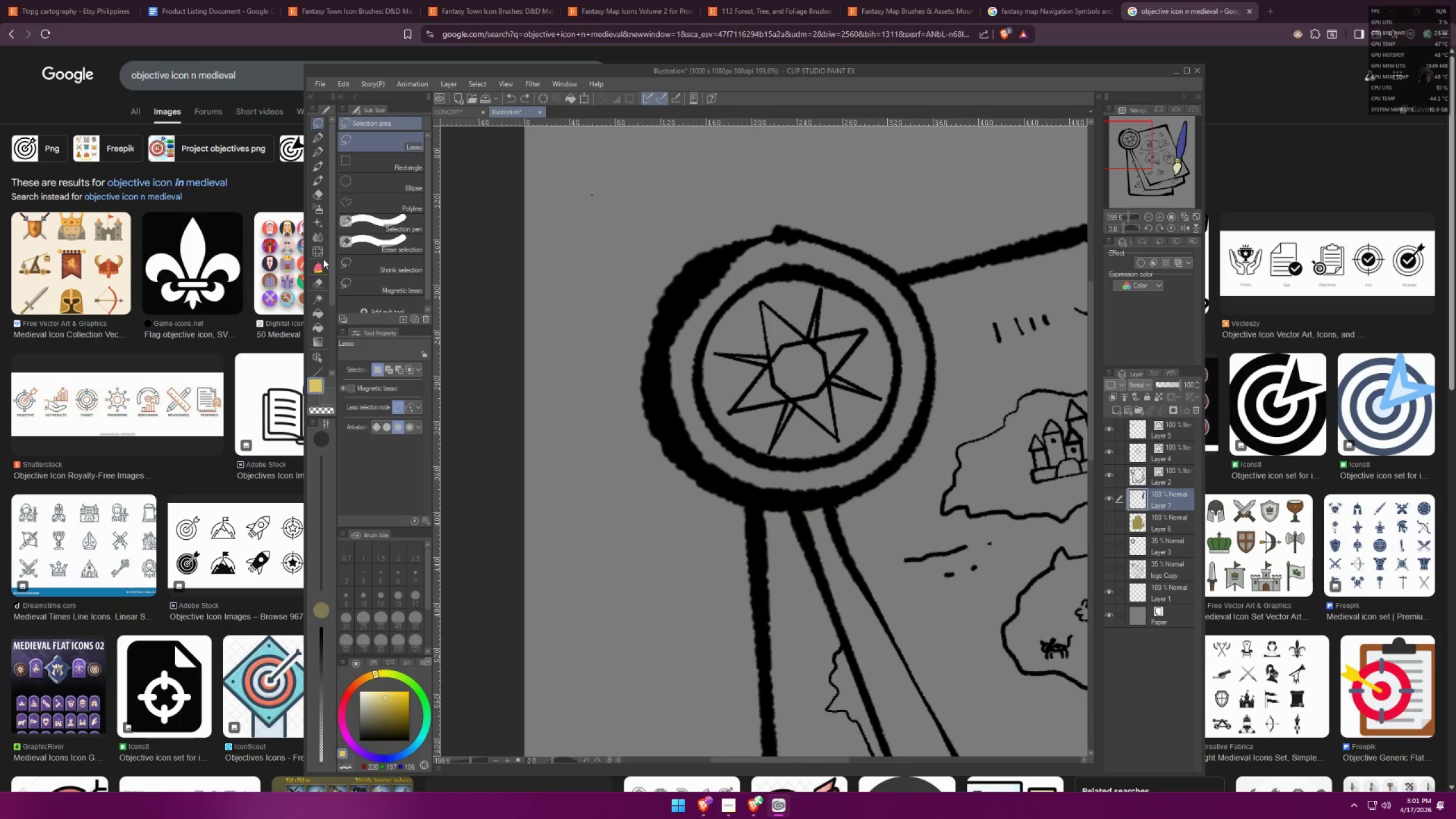 
left_click([316, 268])
 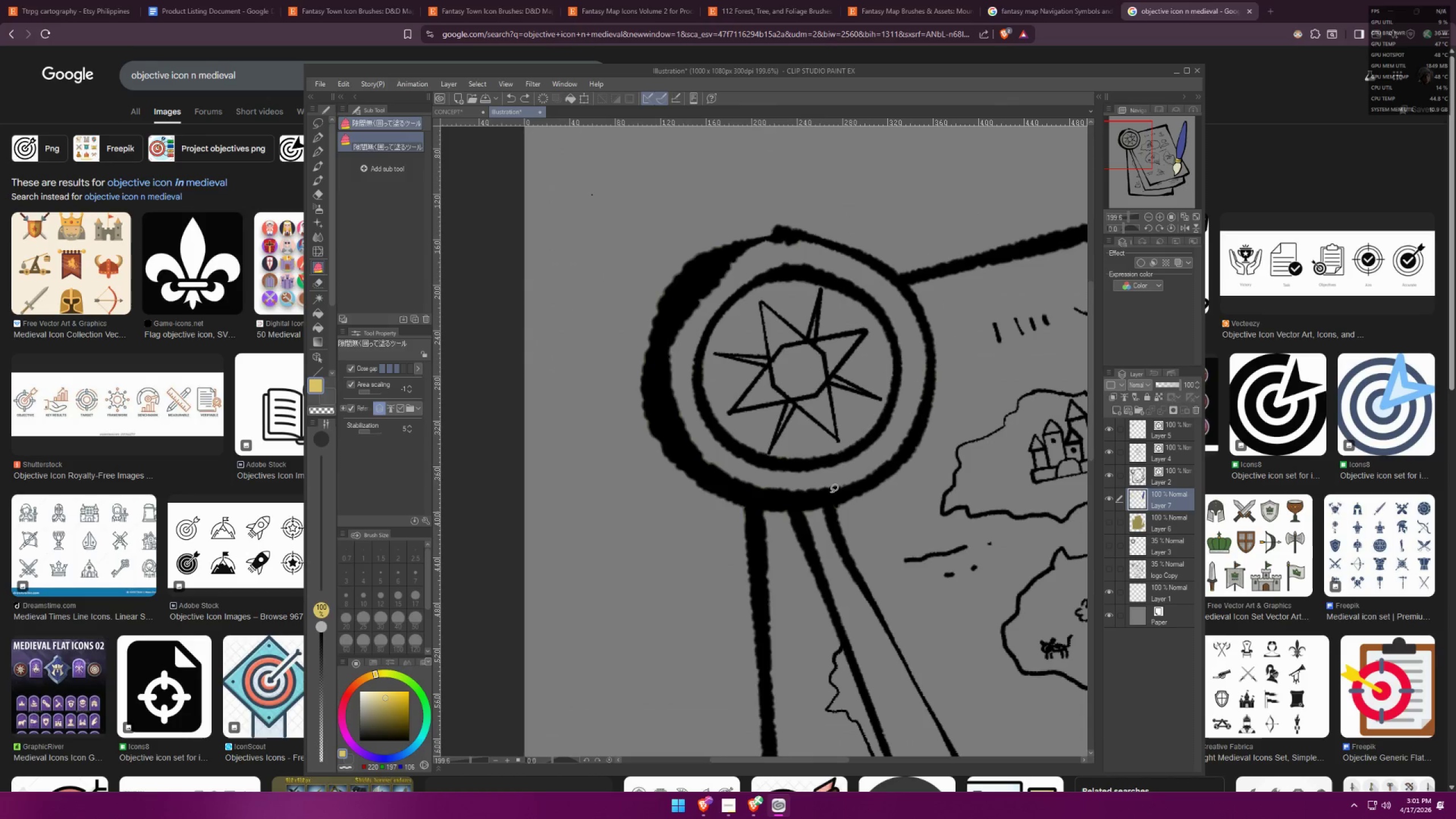 
wait(5.05)
 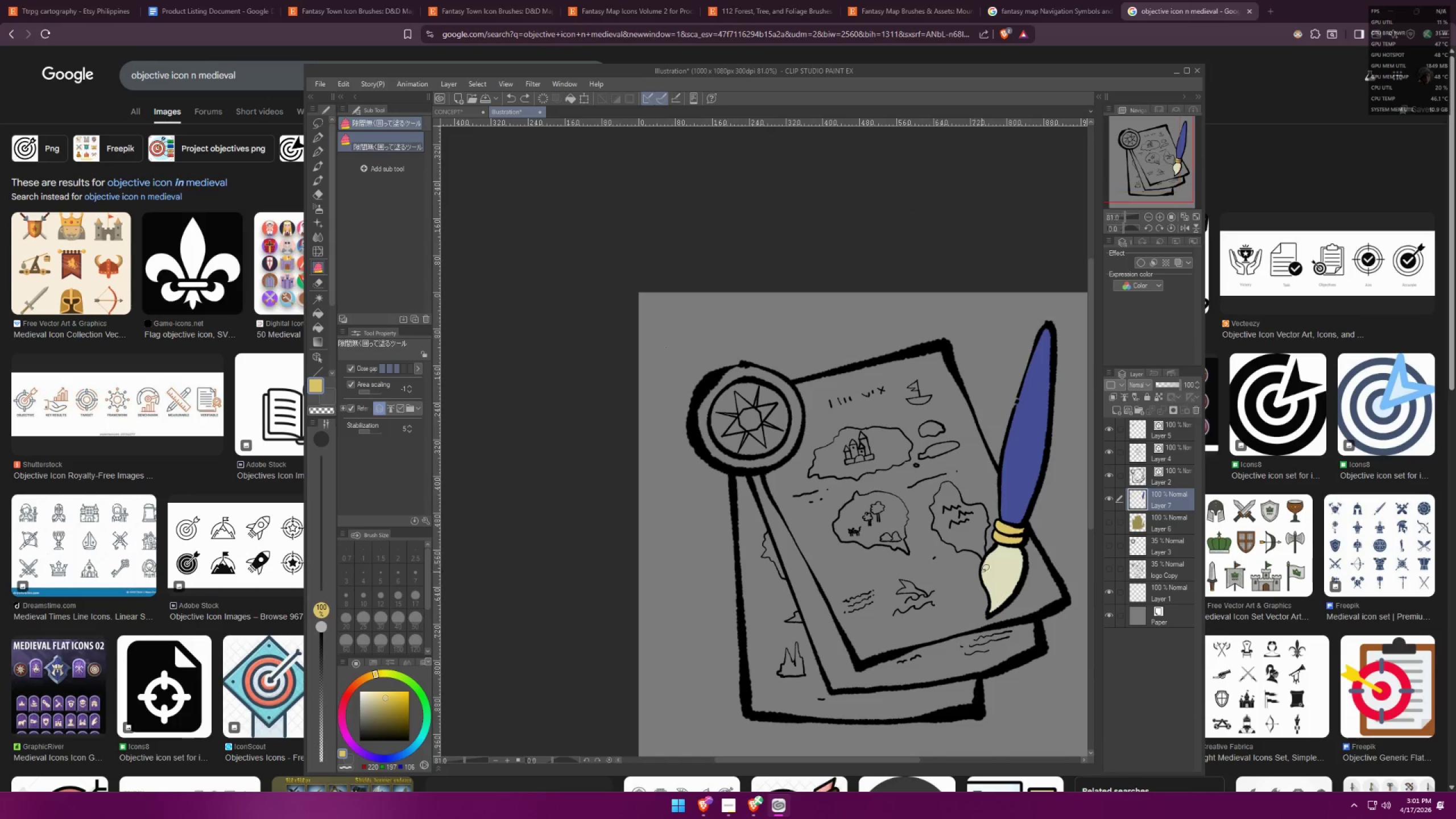 
right_click([997, 578])
 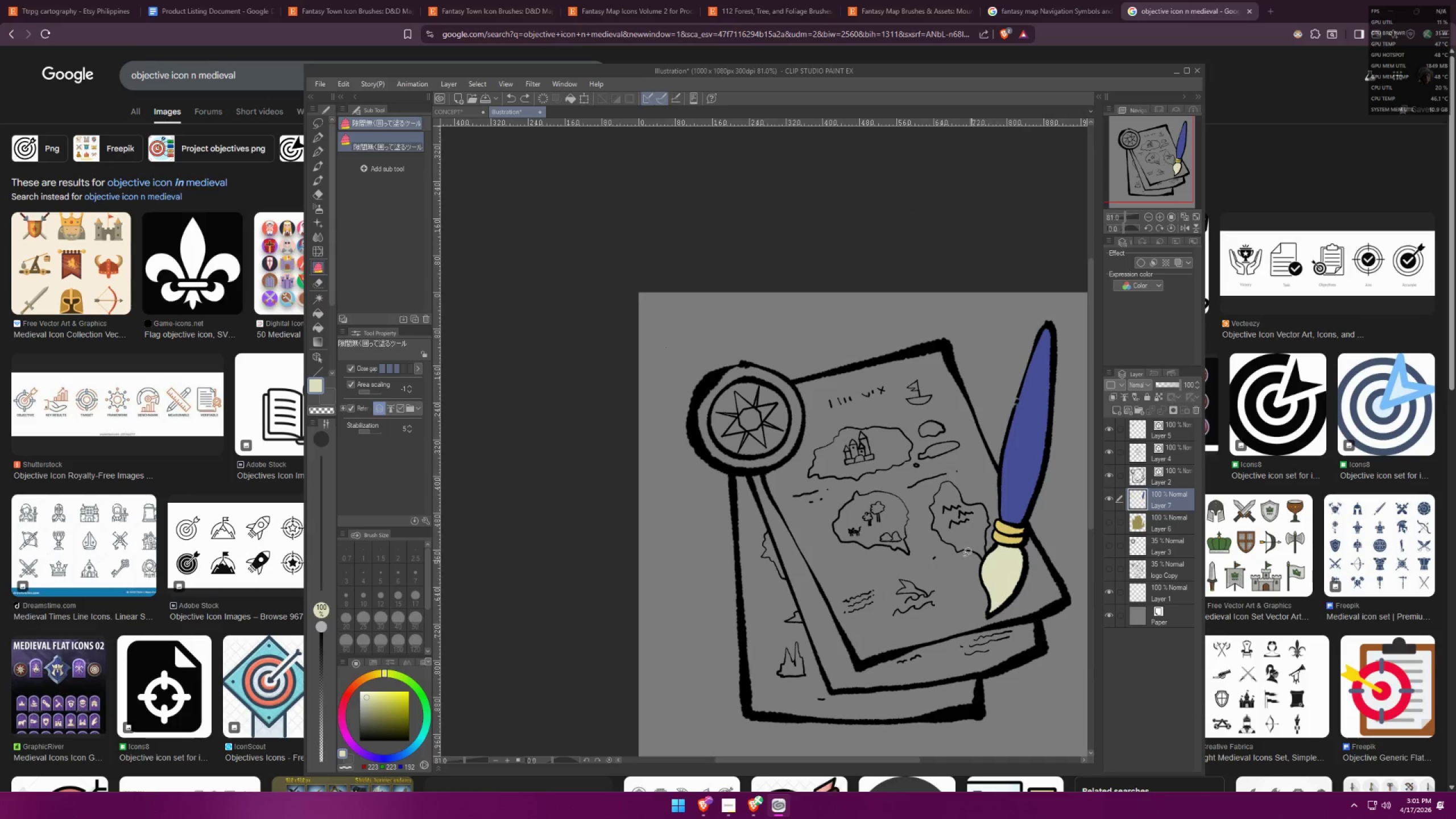 
scroll: coordinate [733, 468], scroll_direction: down, amount: 9.0
 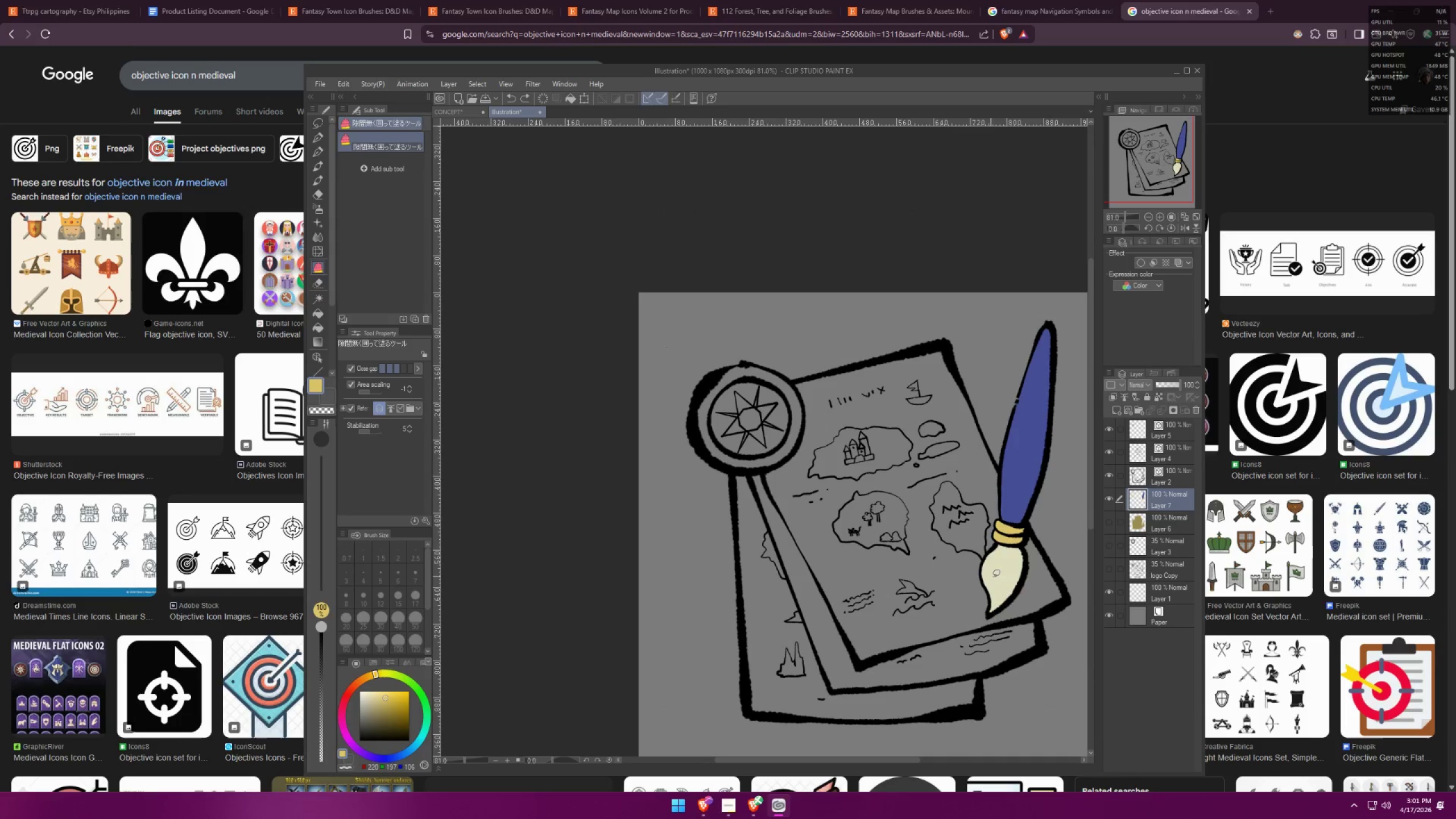 
left_click_drag(start_coordinate=[757, 332], to_coordinate=[754, 340])
 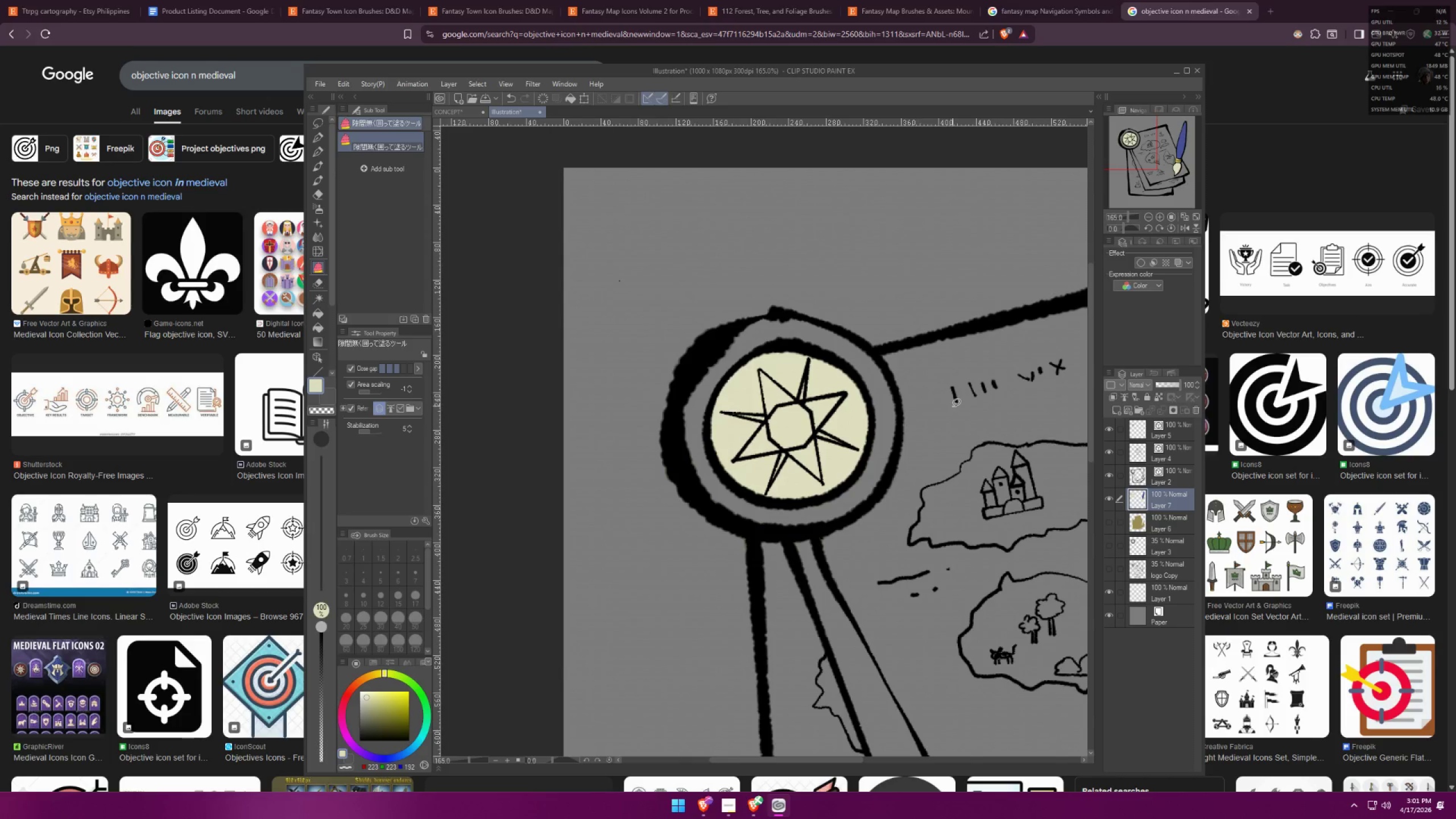 
scroll: coordinate [749, 407], scroll_direction: up, amount: 10.0
 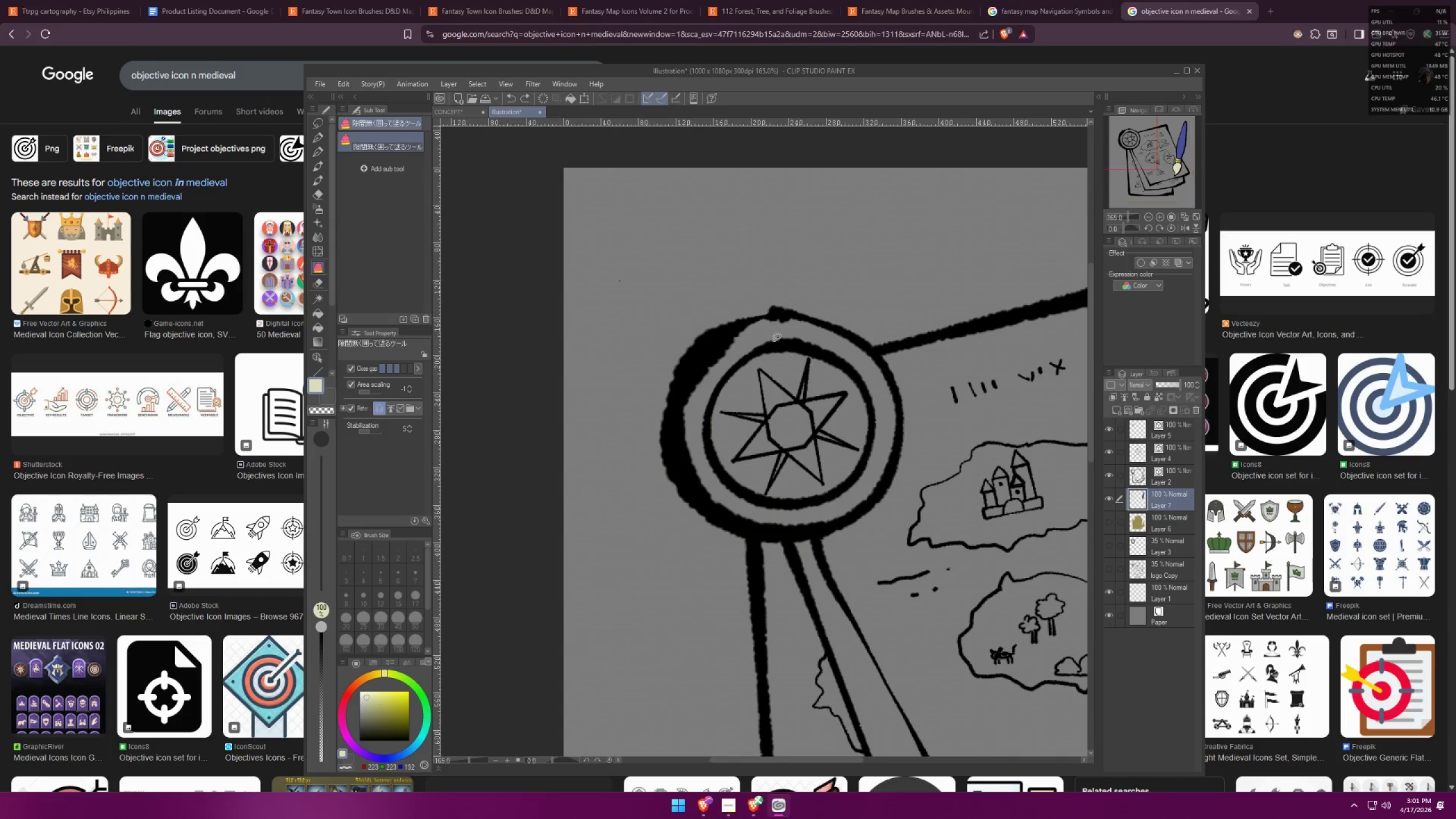 
key(Control+ControlLeft)
 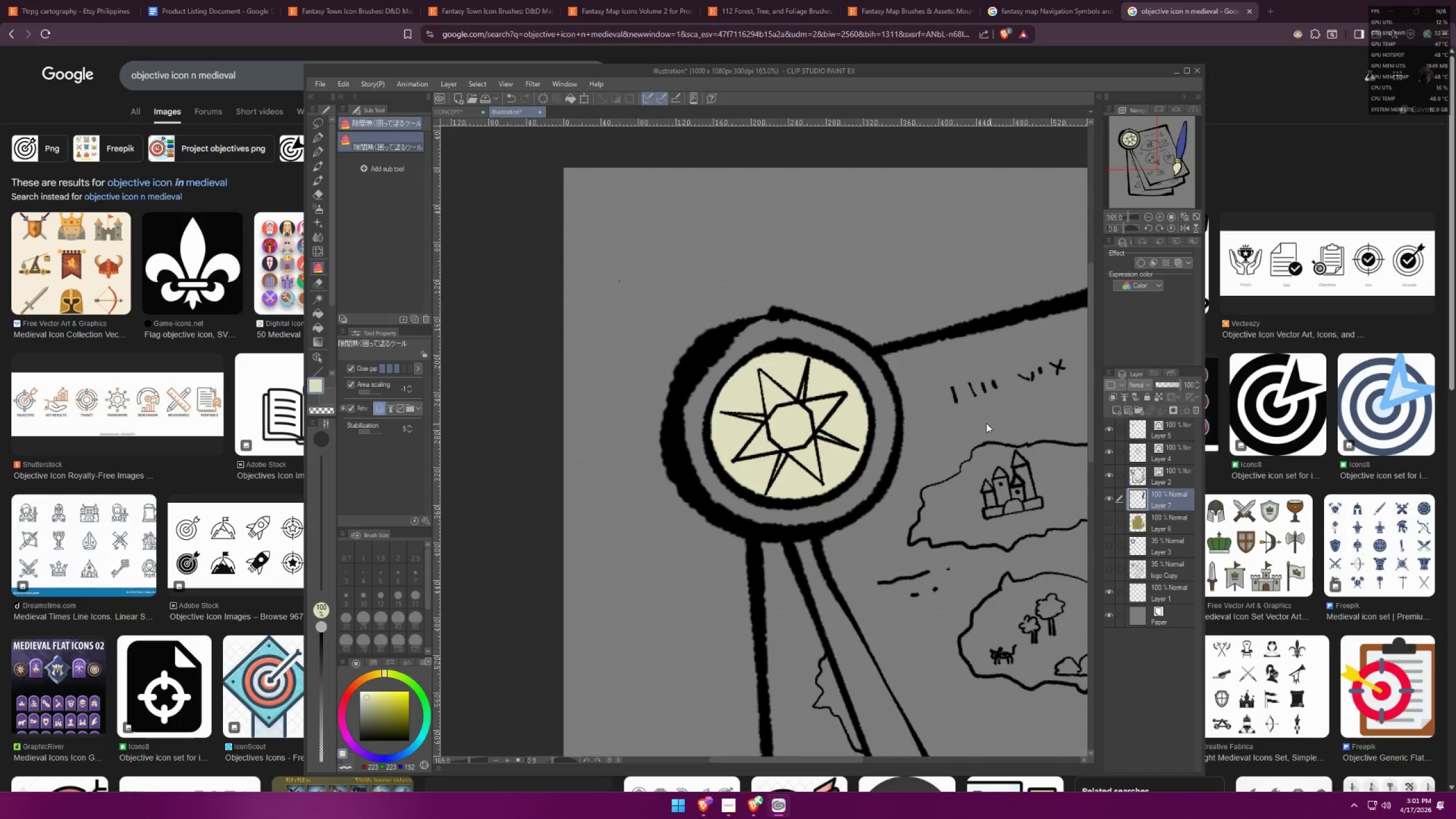 
key(Control+Z)
 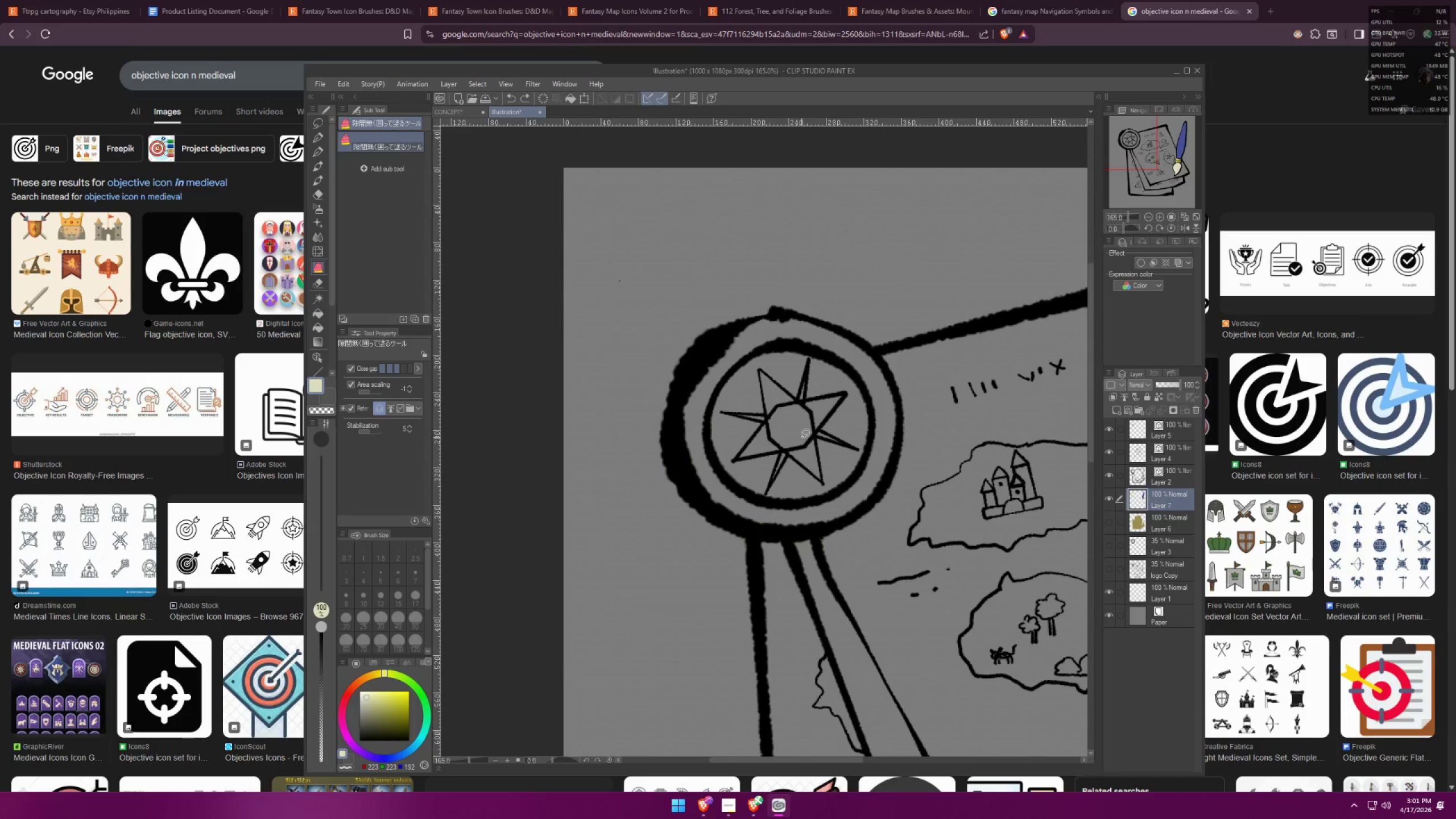 
left_click_drag(start_coordinate=[793, 334], to_coordinate=[771, 330])
 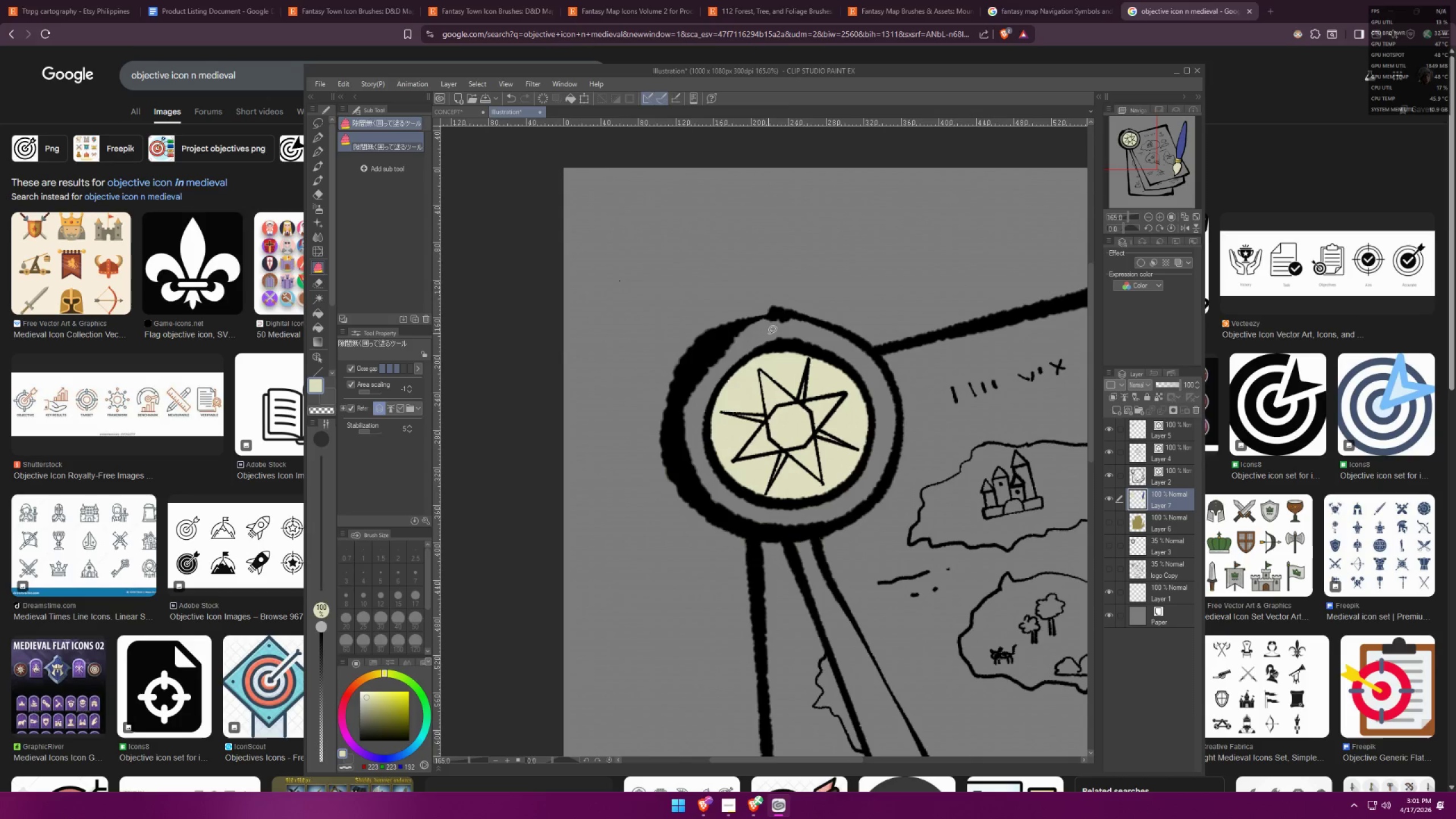 
scroll: coordinate [836, 350], scroll_direction: up, amount: 4.0
 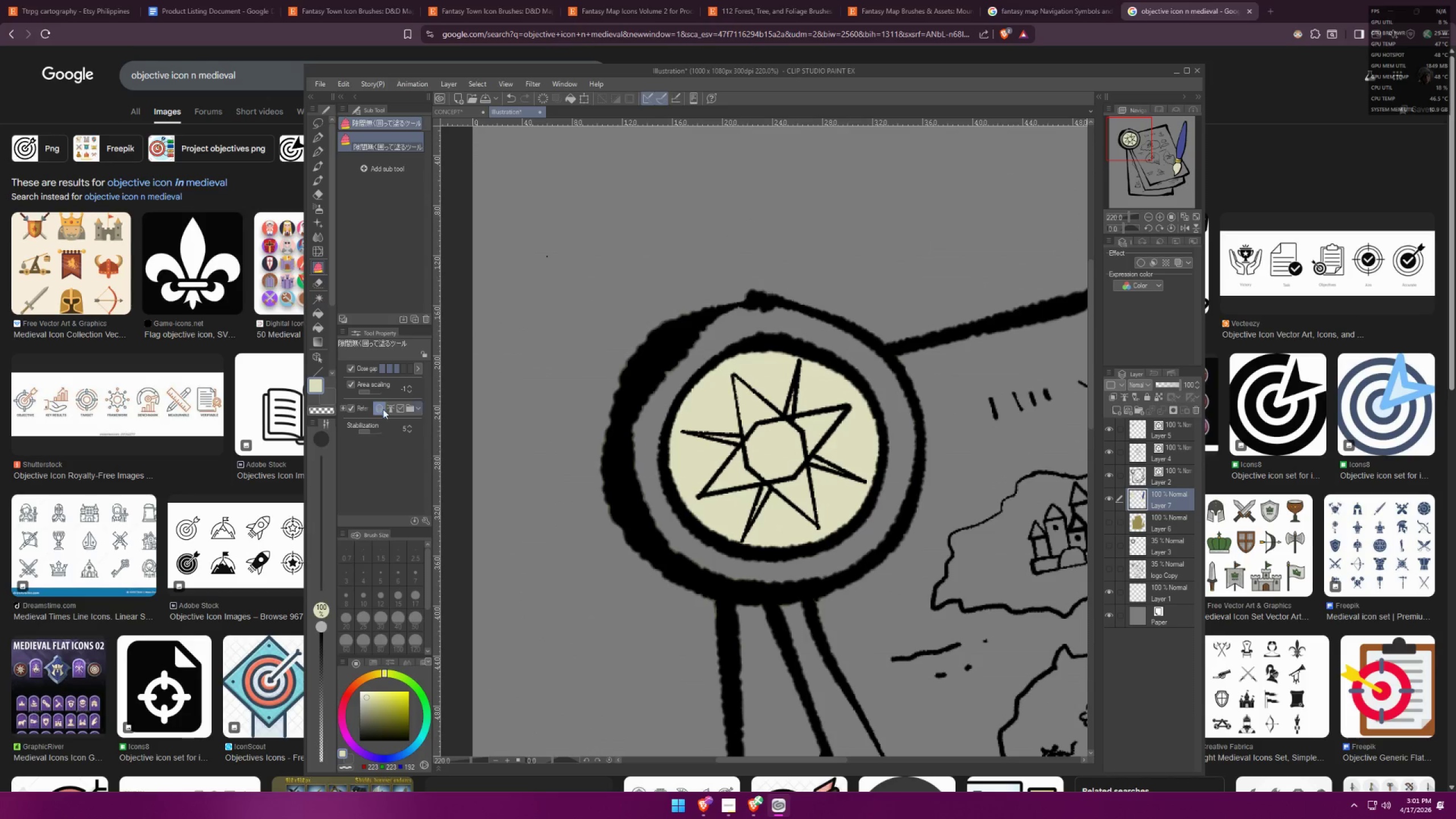 
left_click([322, 136])
 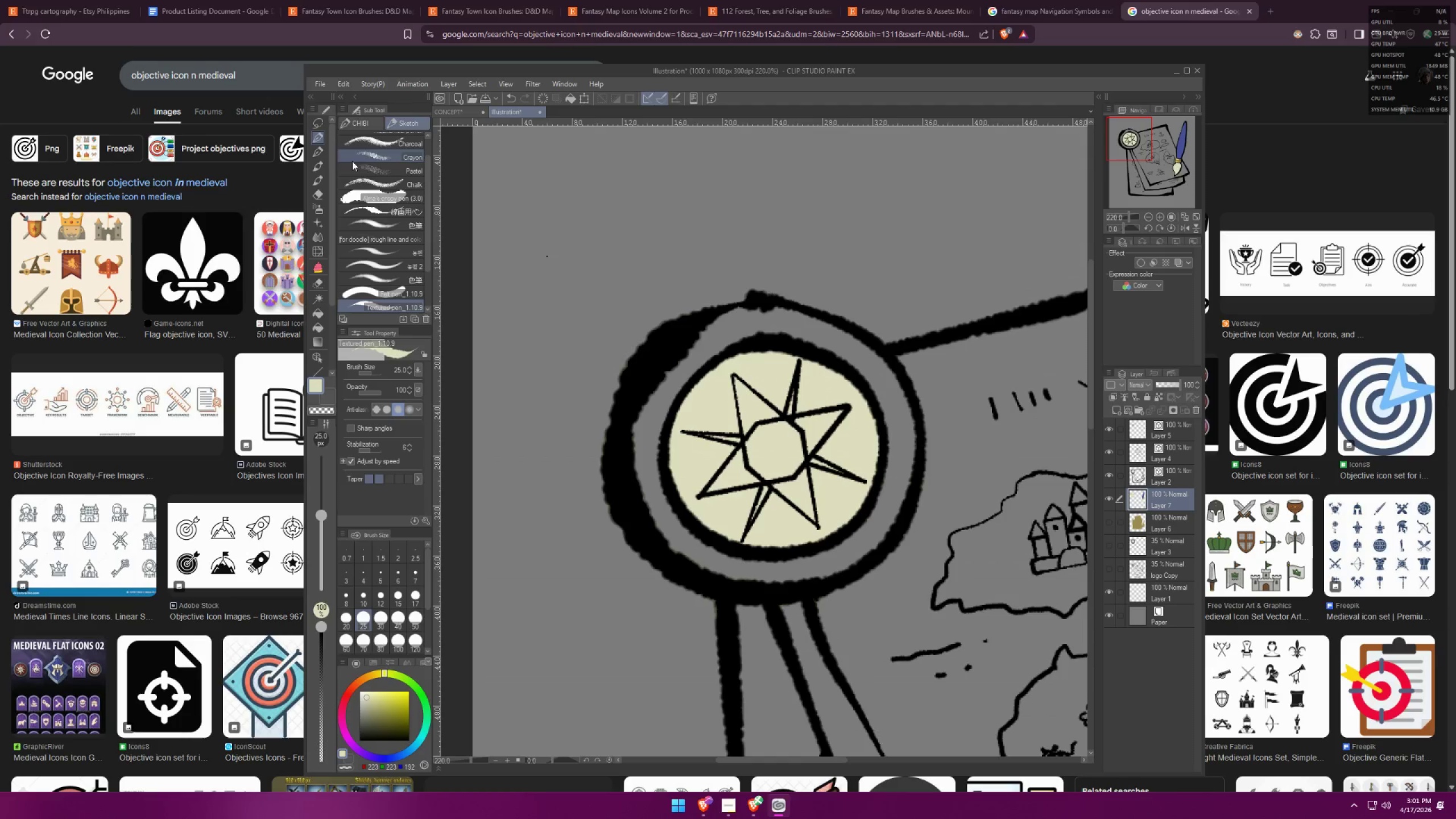 
hold_key(key=Space, duration=0.87)
 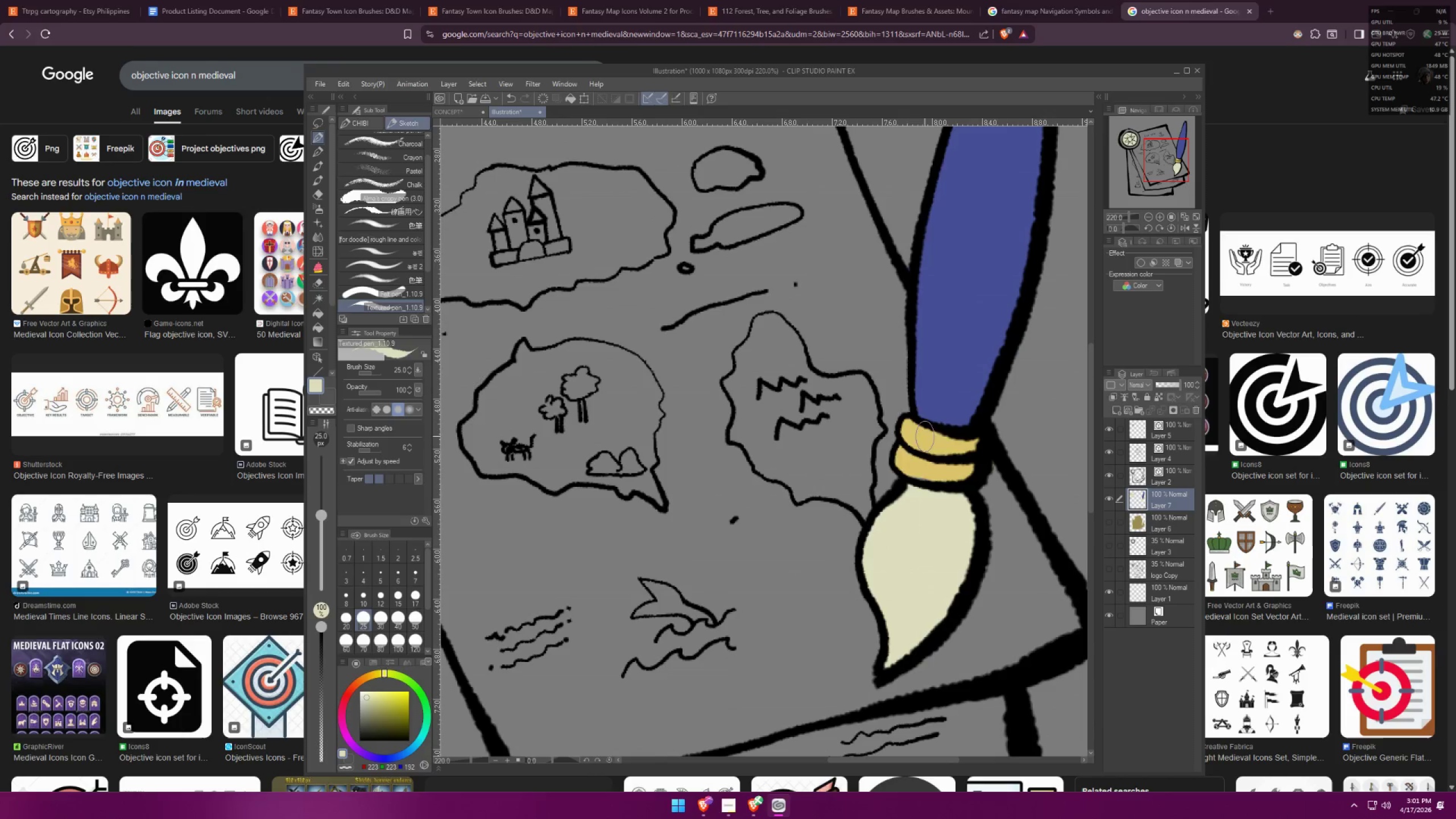 
left_click_drag(start_coordinate=[917, 573], to_coordinate=[559, 297])
 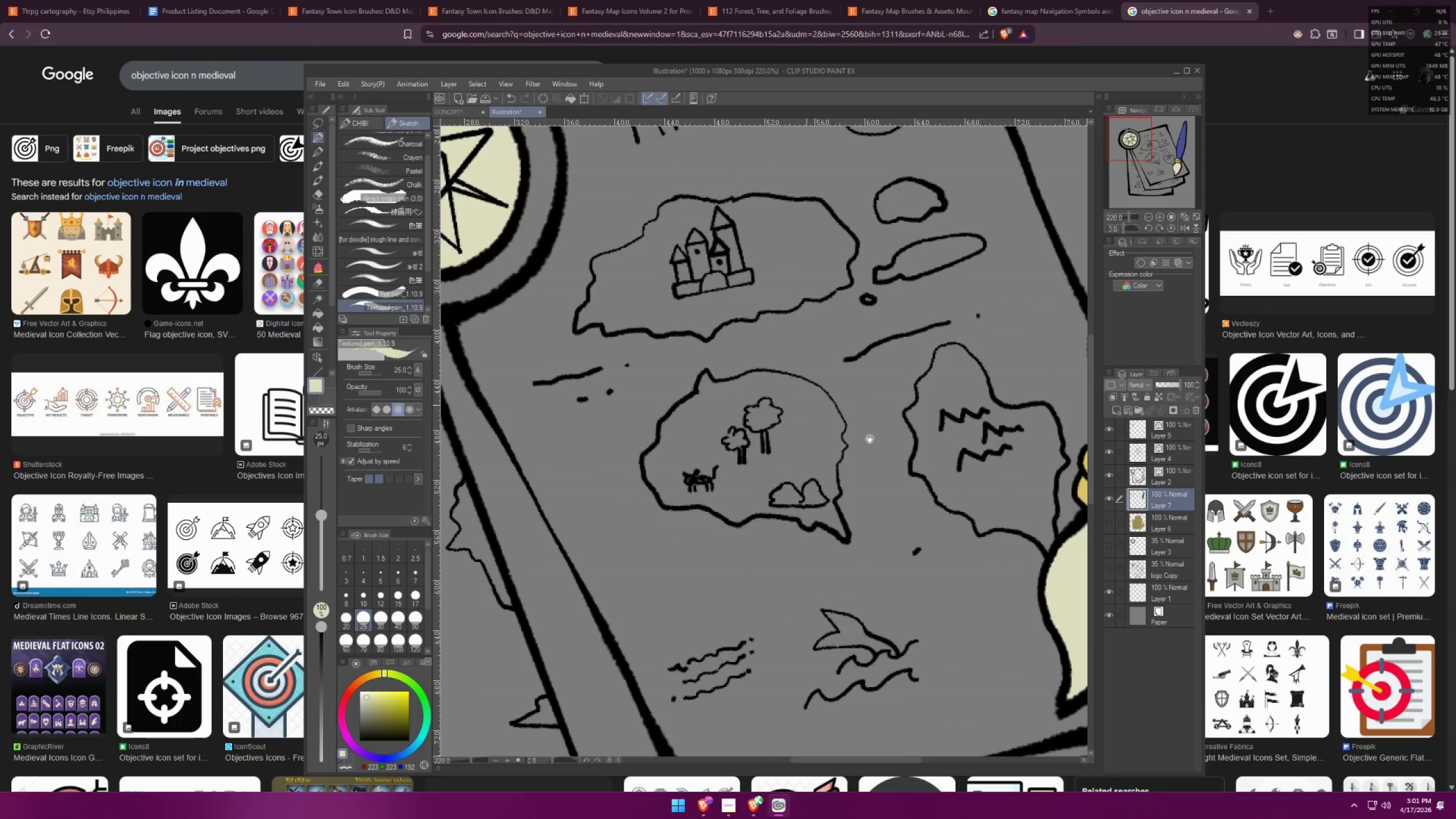 
left_click_drag(start_coordinate=[899, 493], to_coordinate=[717, 462])
 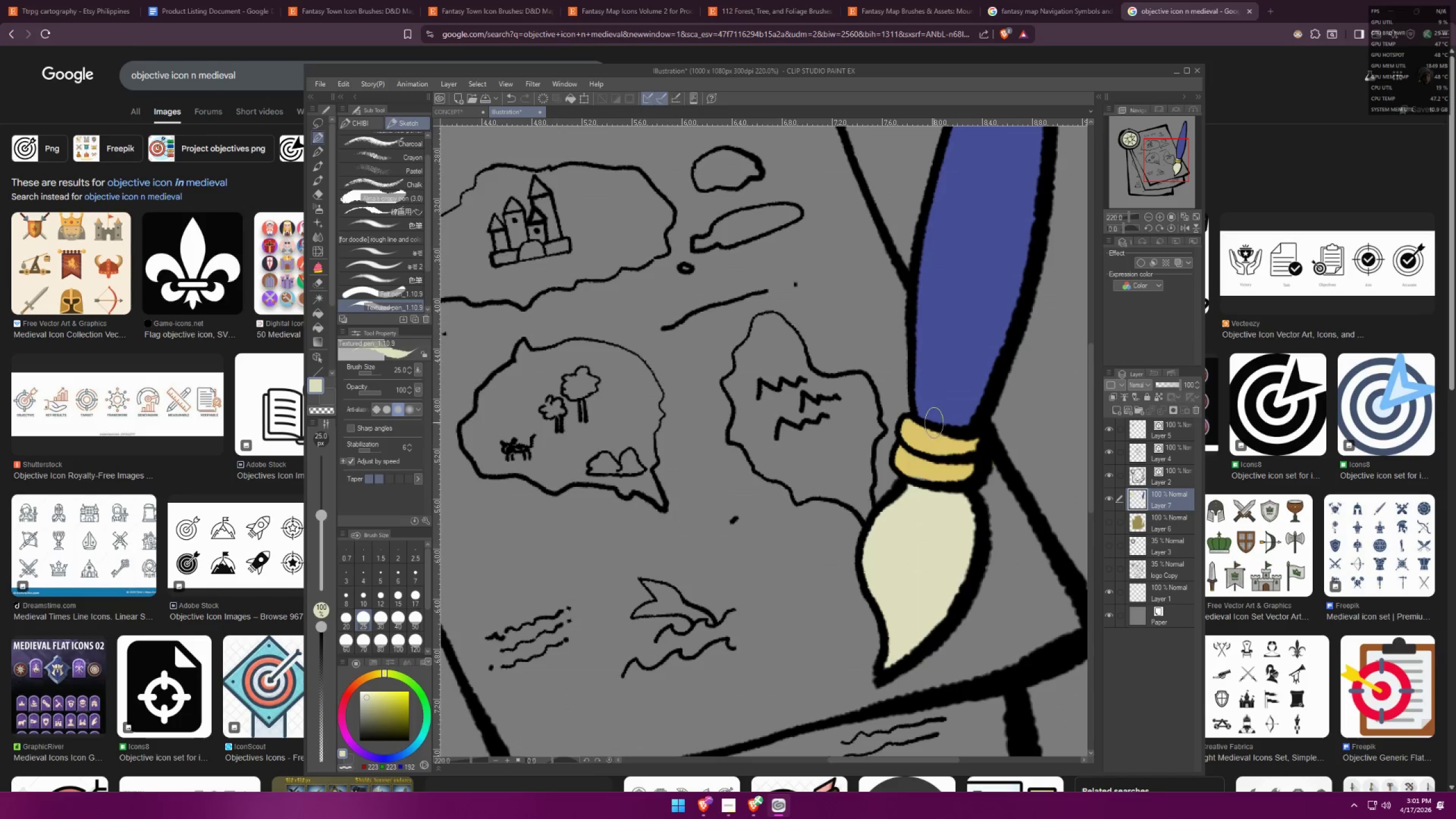 
right_click([925, 436])
 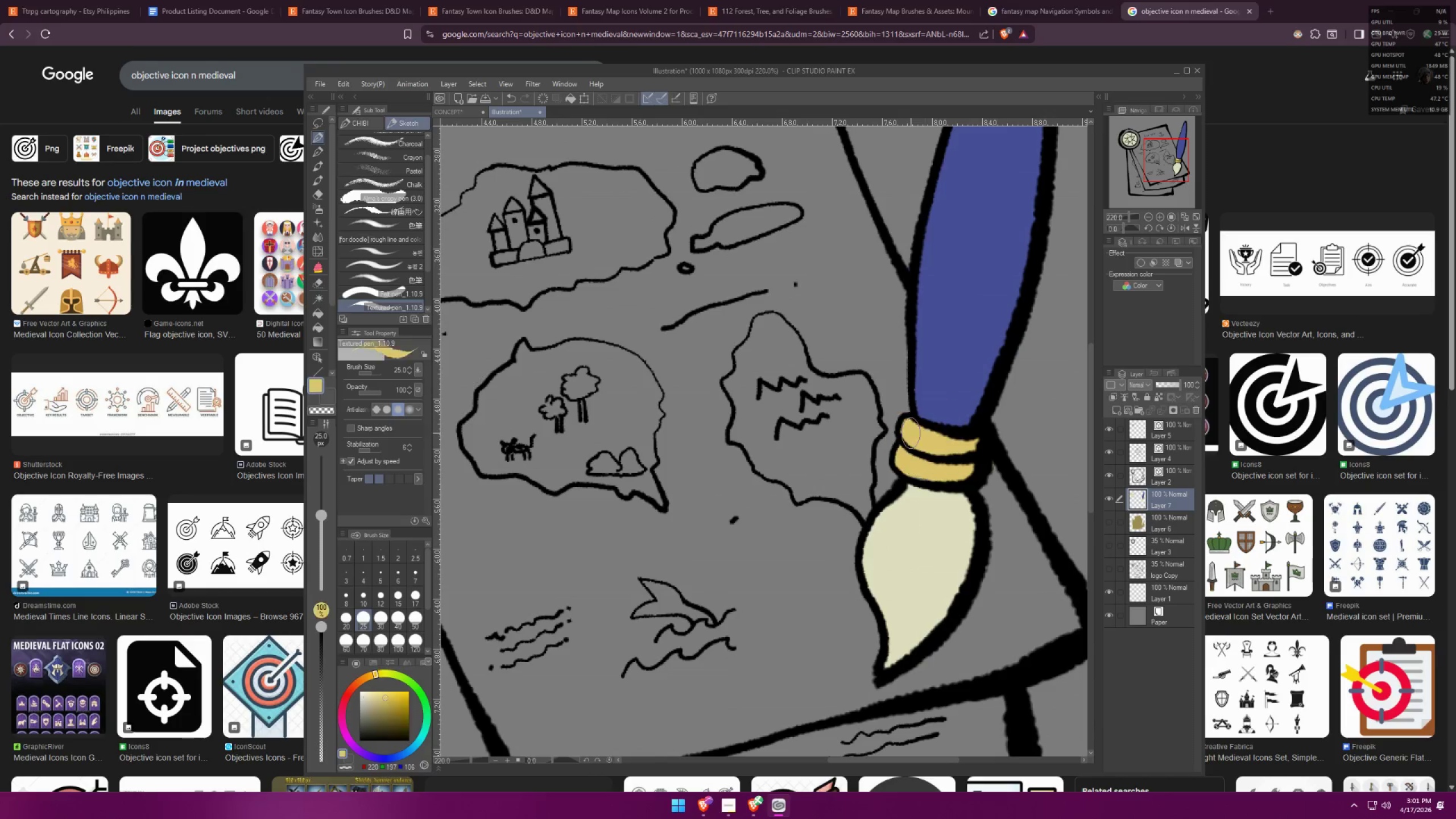 
hold_key(key=Space, duration=1.5)
 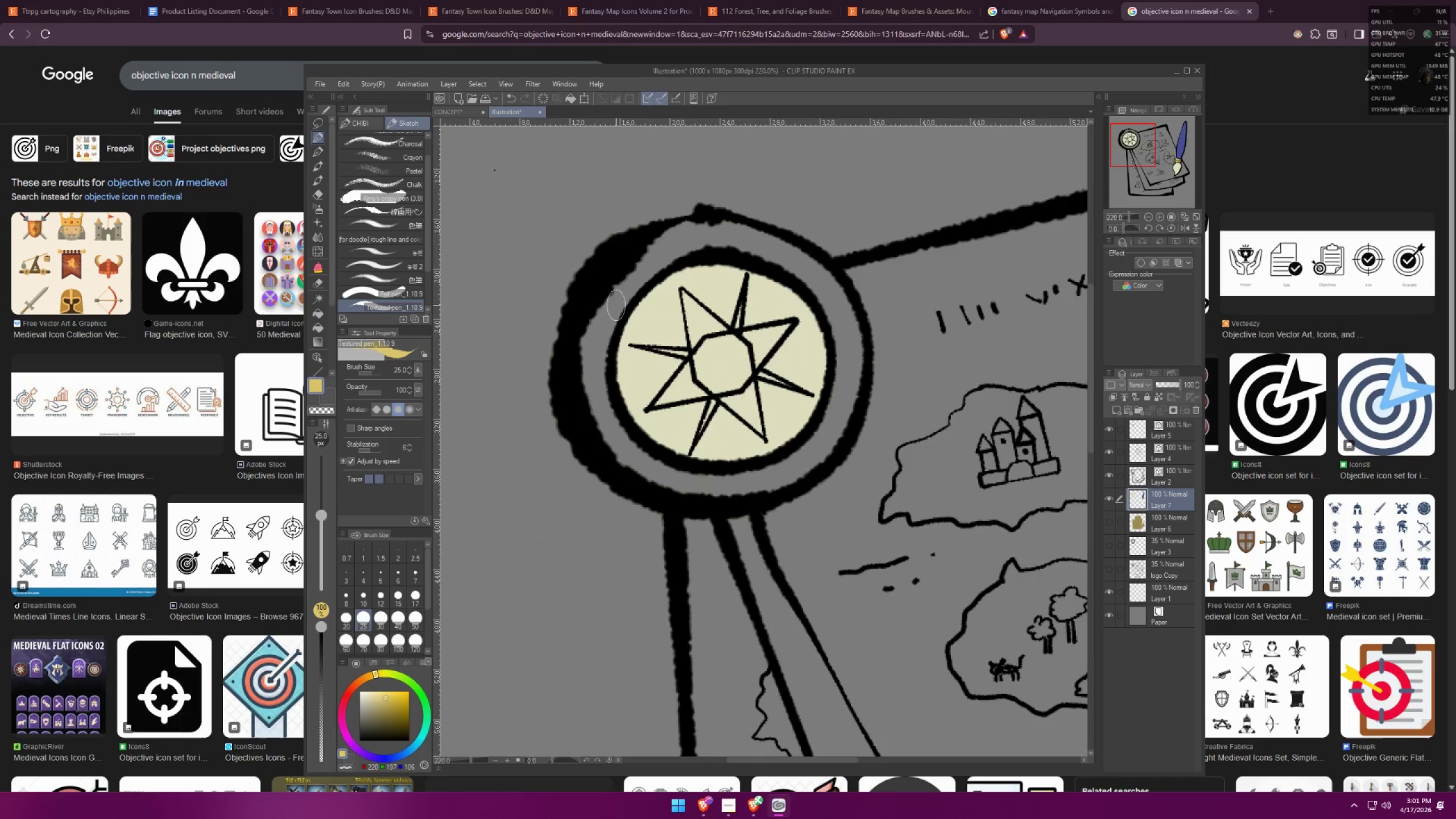 
left_click_drag(start_coordinate=[656, 367], to_coordinate=[977, 445])
 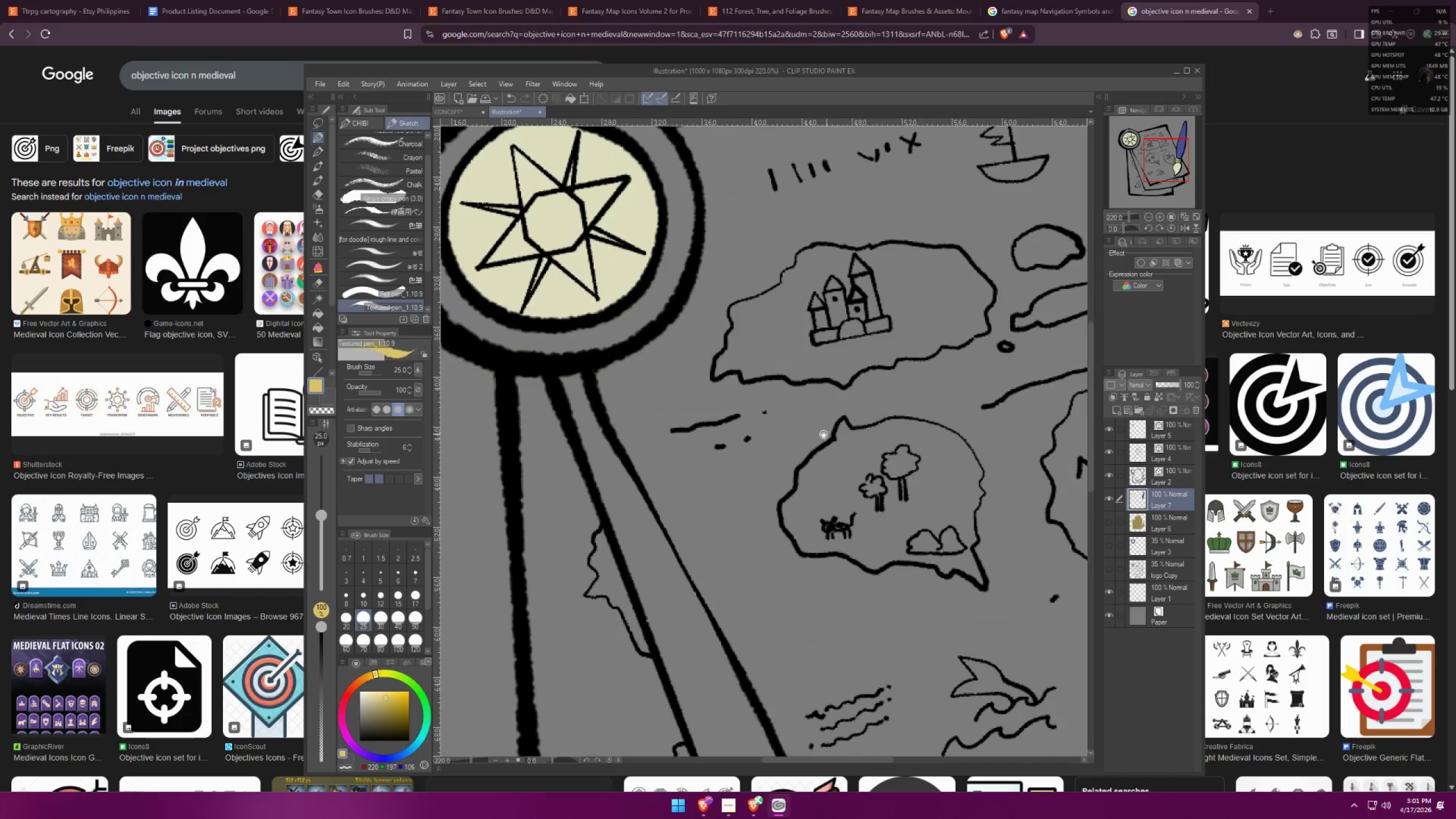 
left_click_drag(start_coordinate=[703, 398], to_coordinate=[788, 488])
 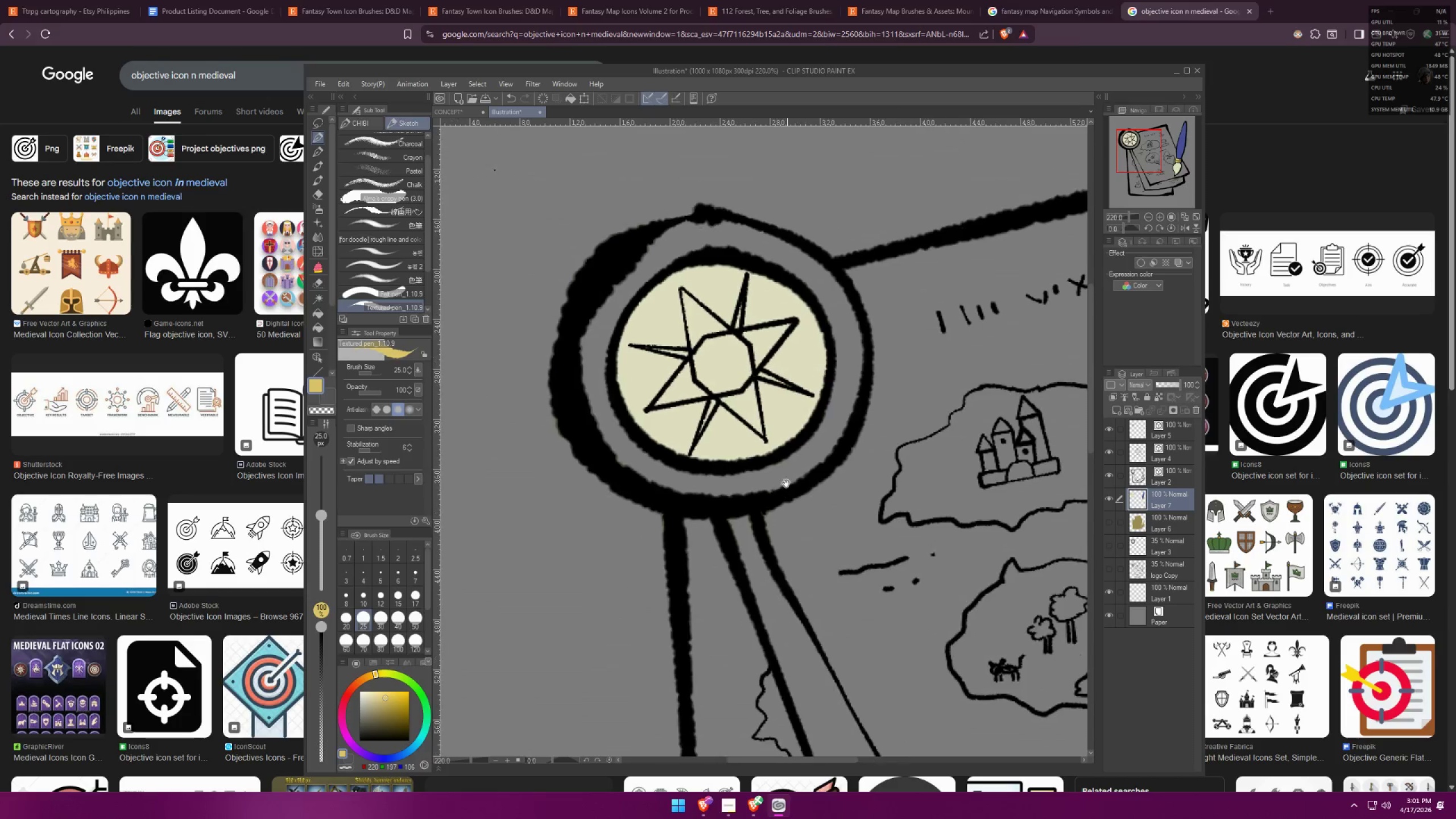 
scroll: coordinate [643, 324], scroll_direction: up, amount: 1.0
 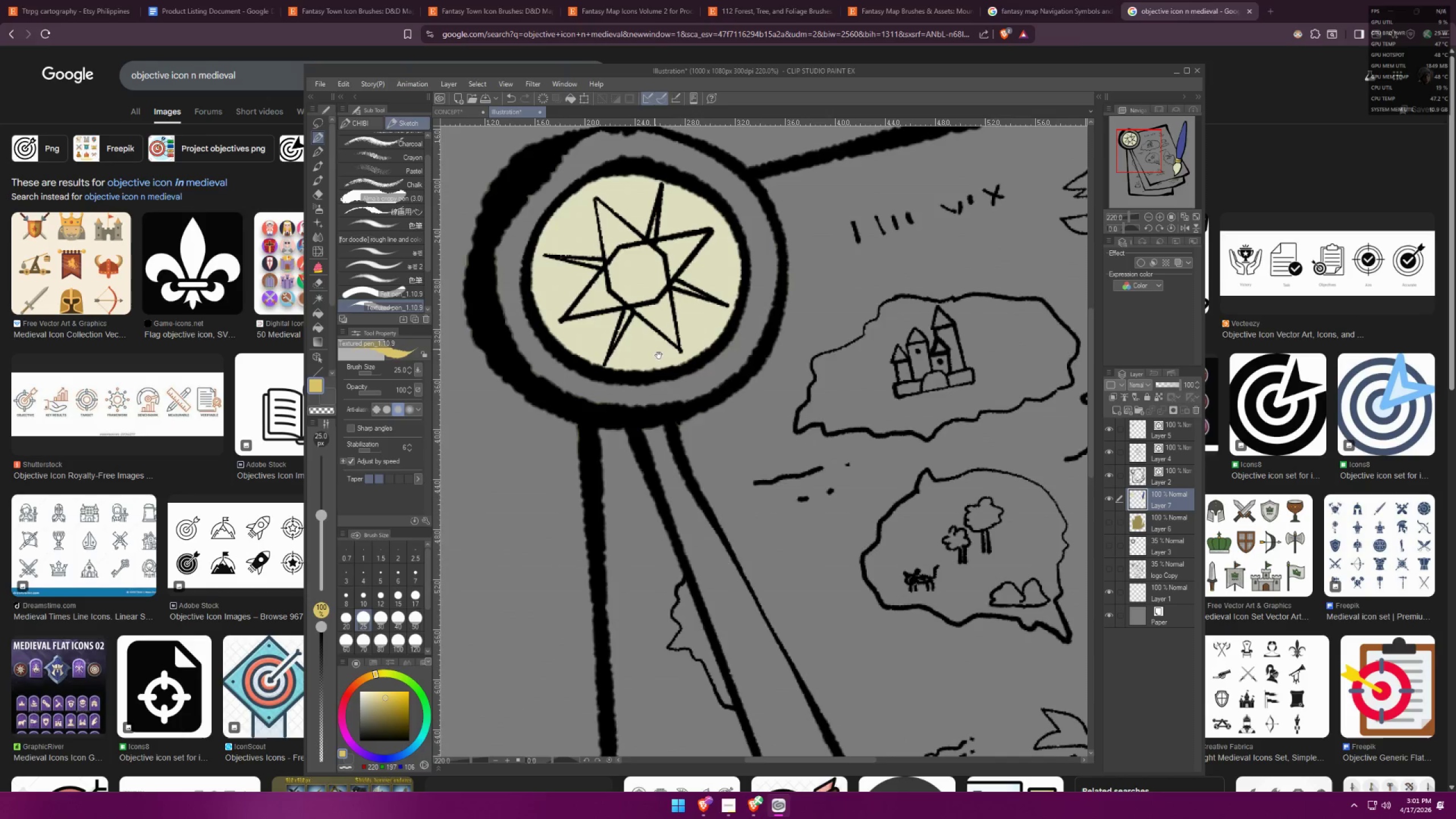 
key(Space)
 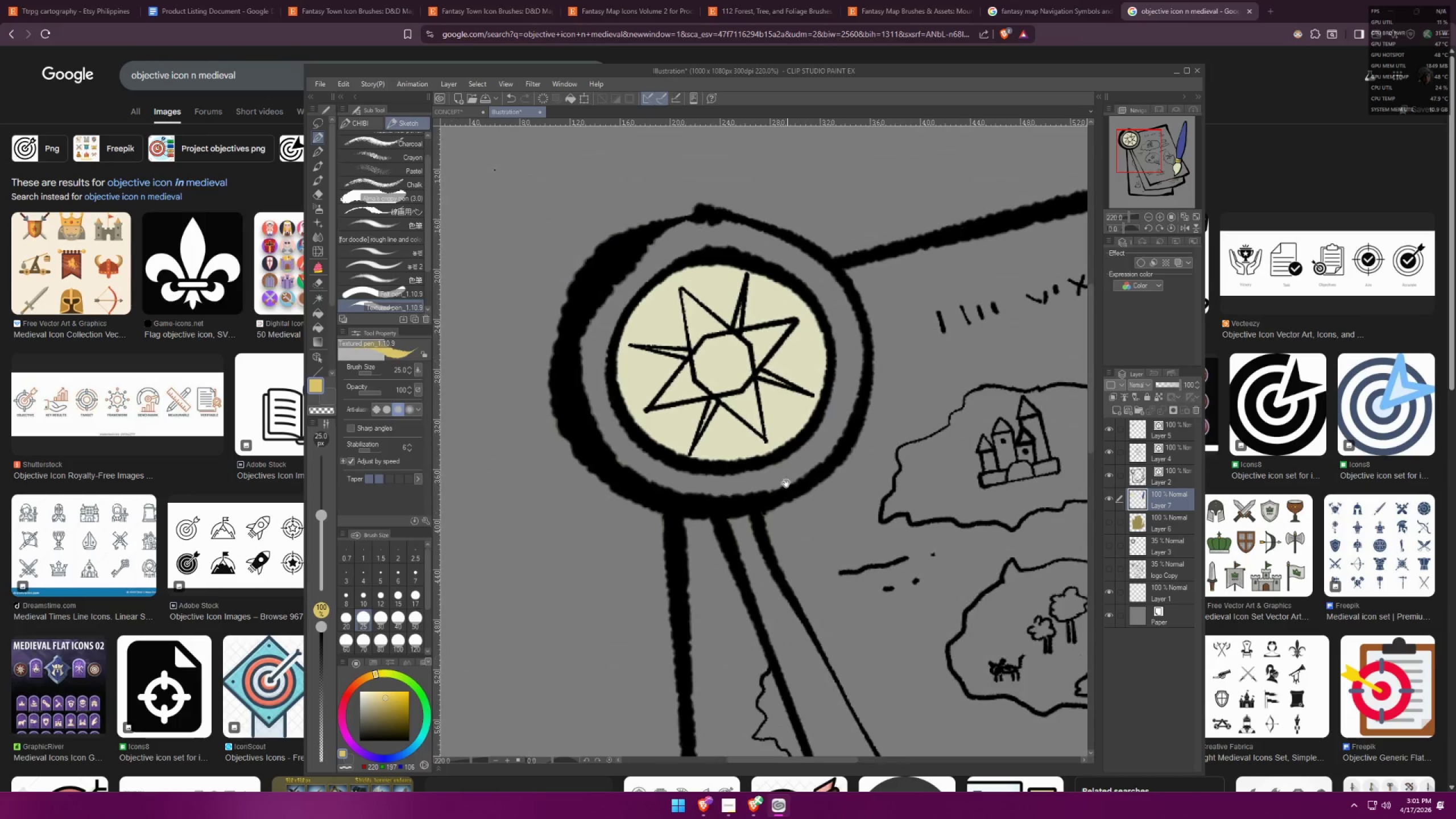 
key(Space)
 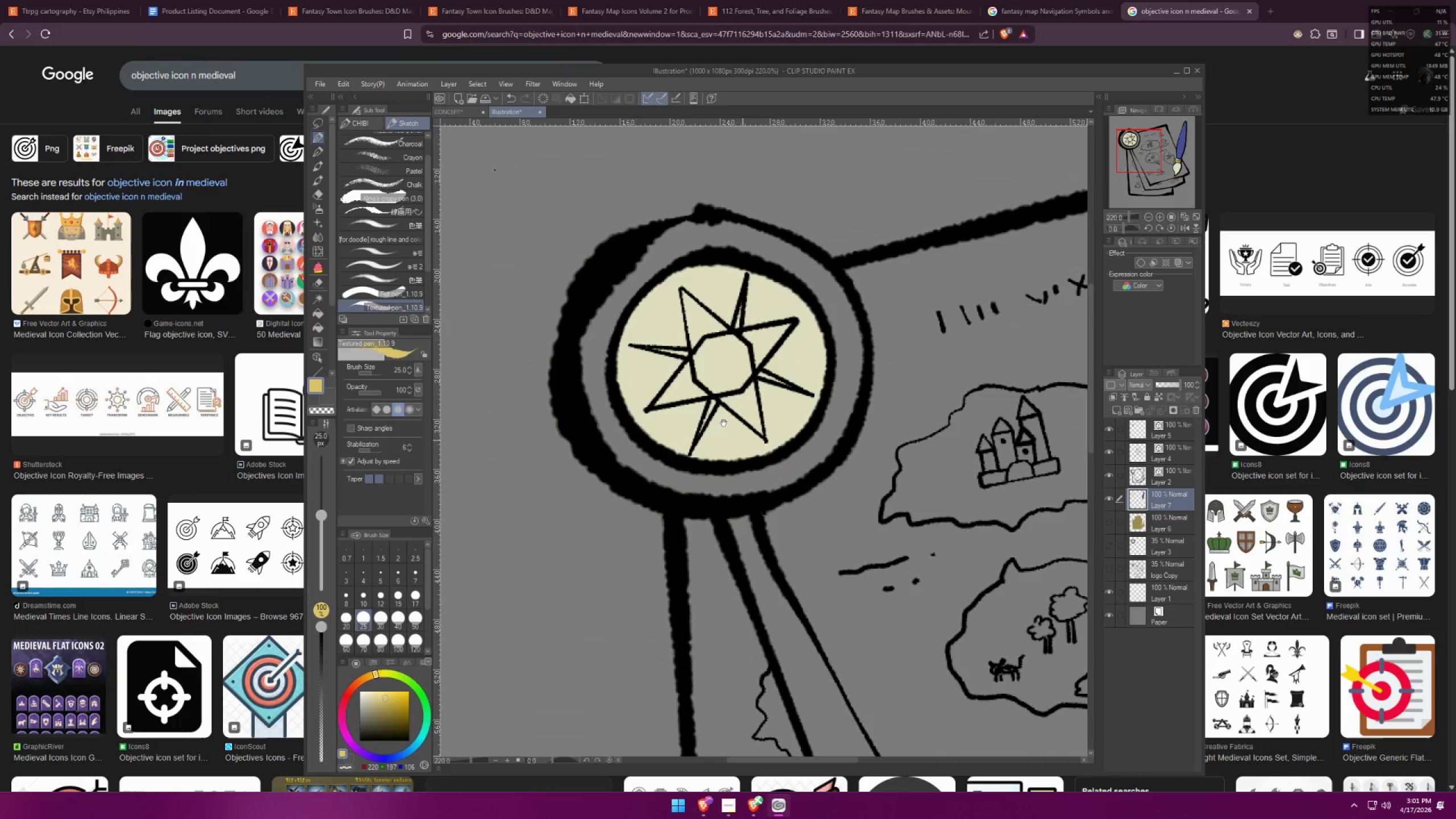 
key(Space)
 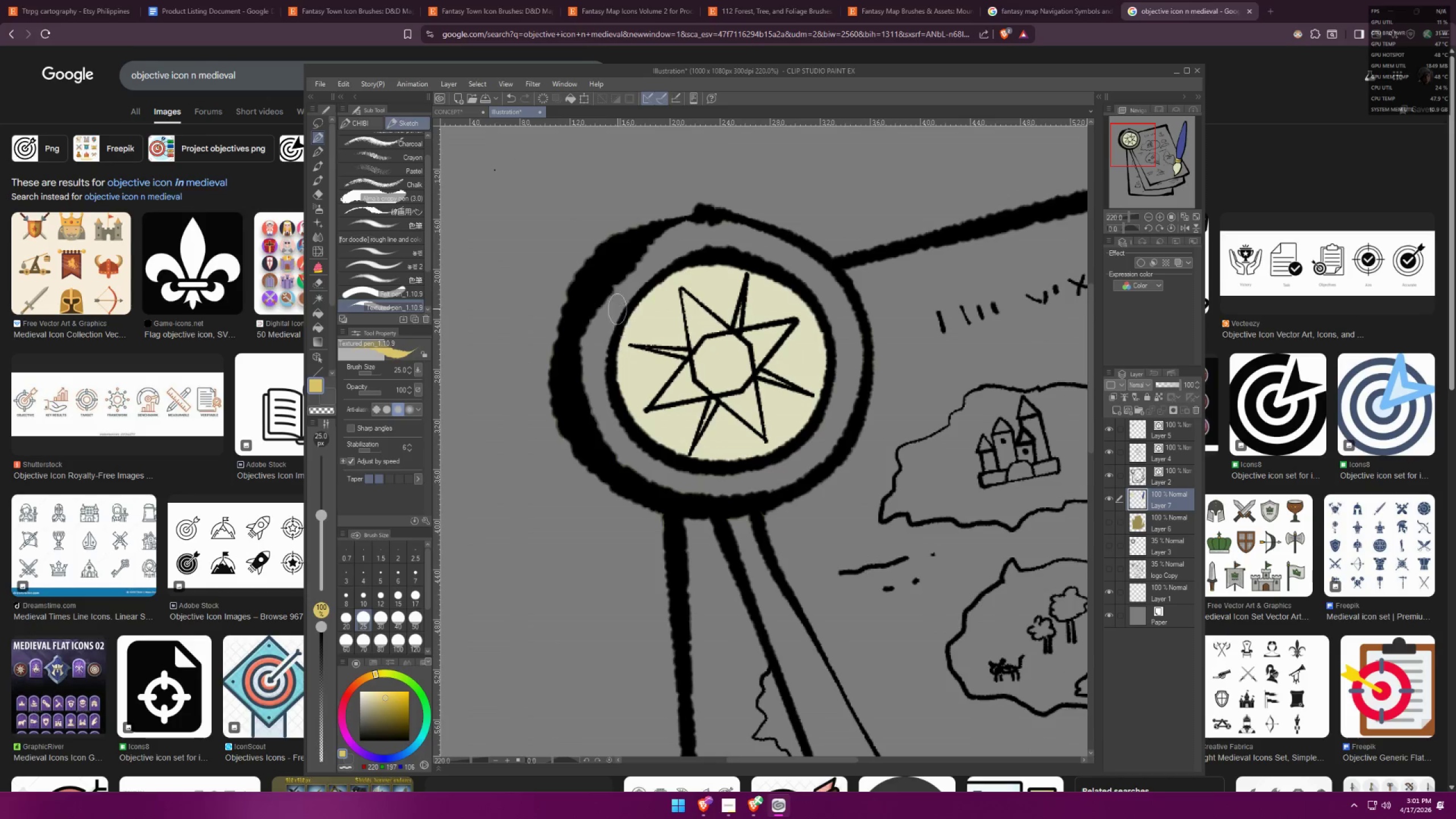 
left_click_drag(start_coordinate=[616, 305], to_coordinate=[838, 394])
 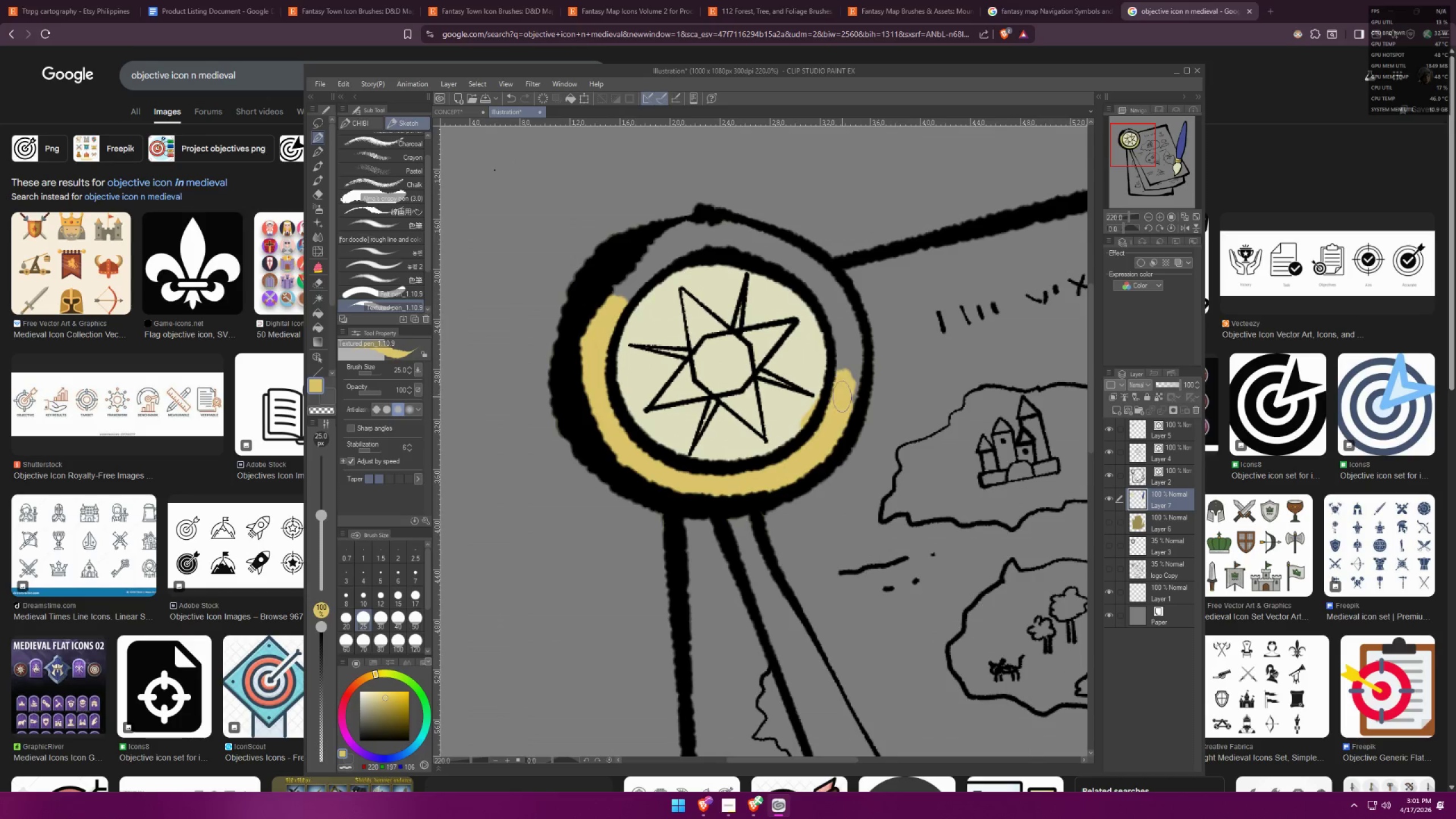 
key(Control+ControlLeft)
 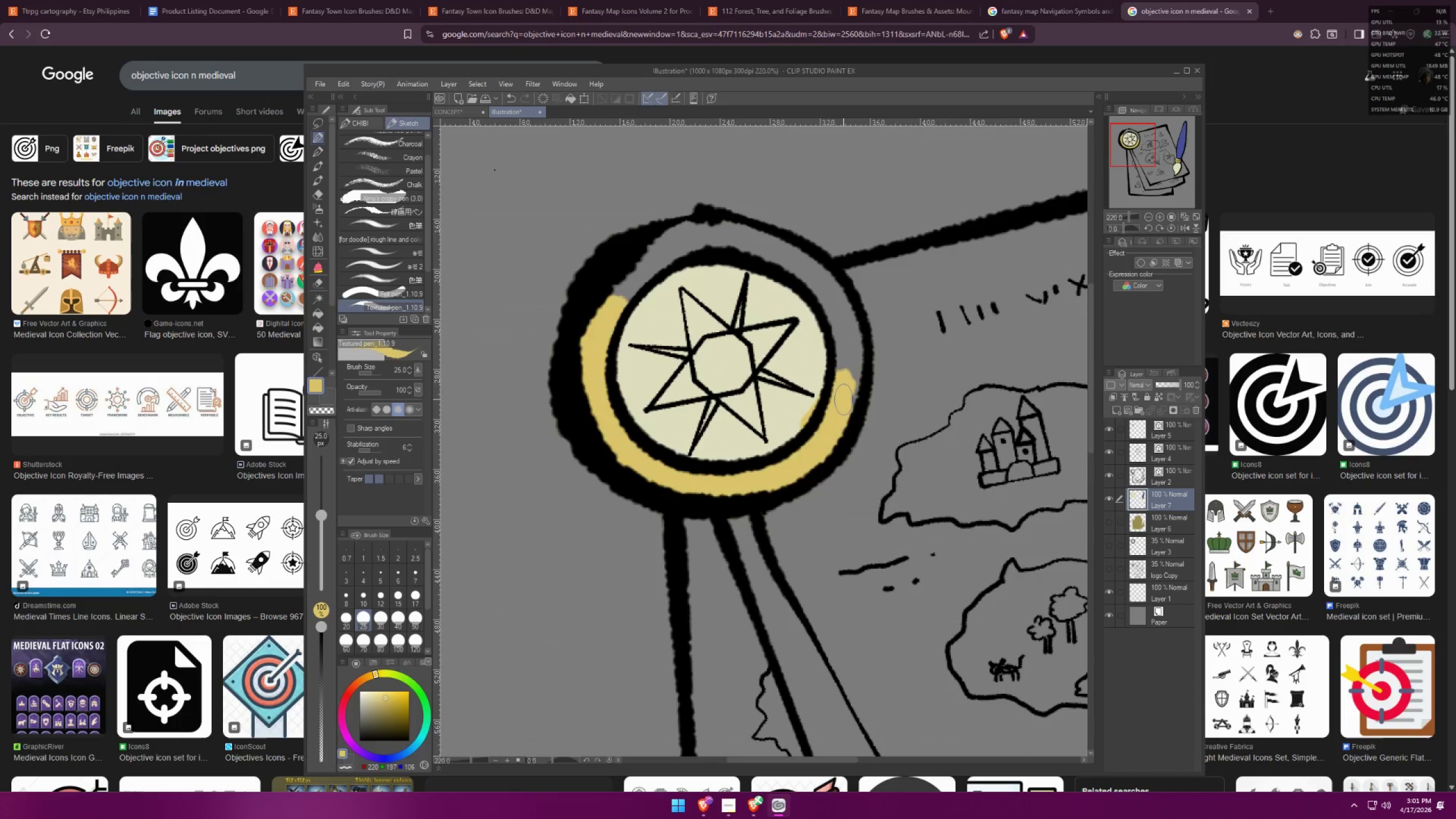 
key(Control+Z)
 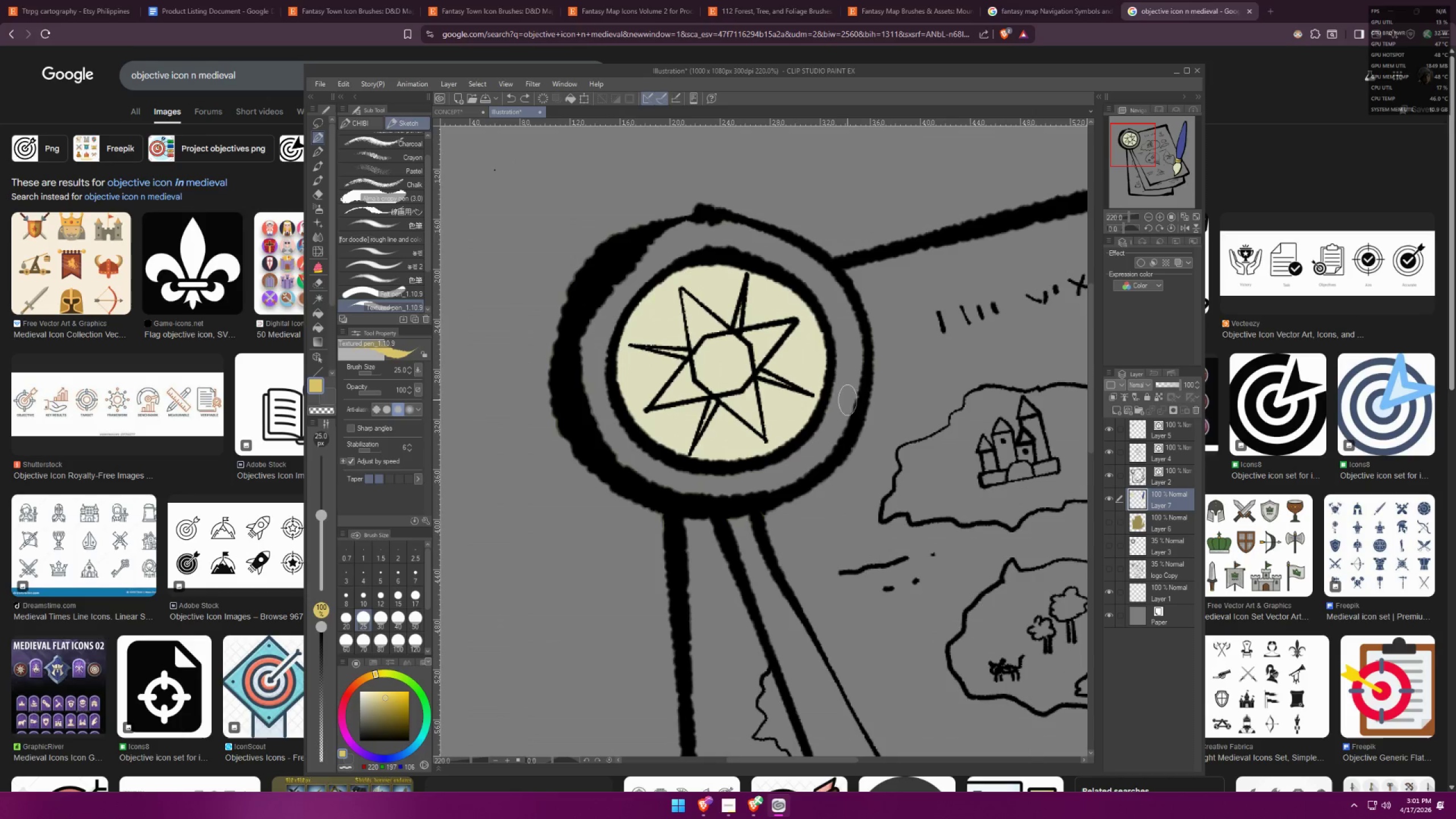 
left_click_drag(start_coordinate=[850, 394], to_coordinate=[819, 445])
 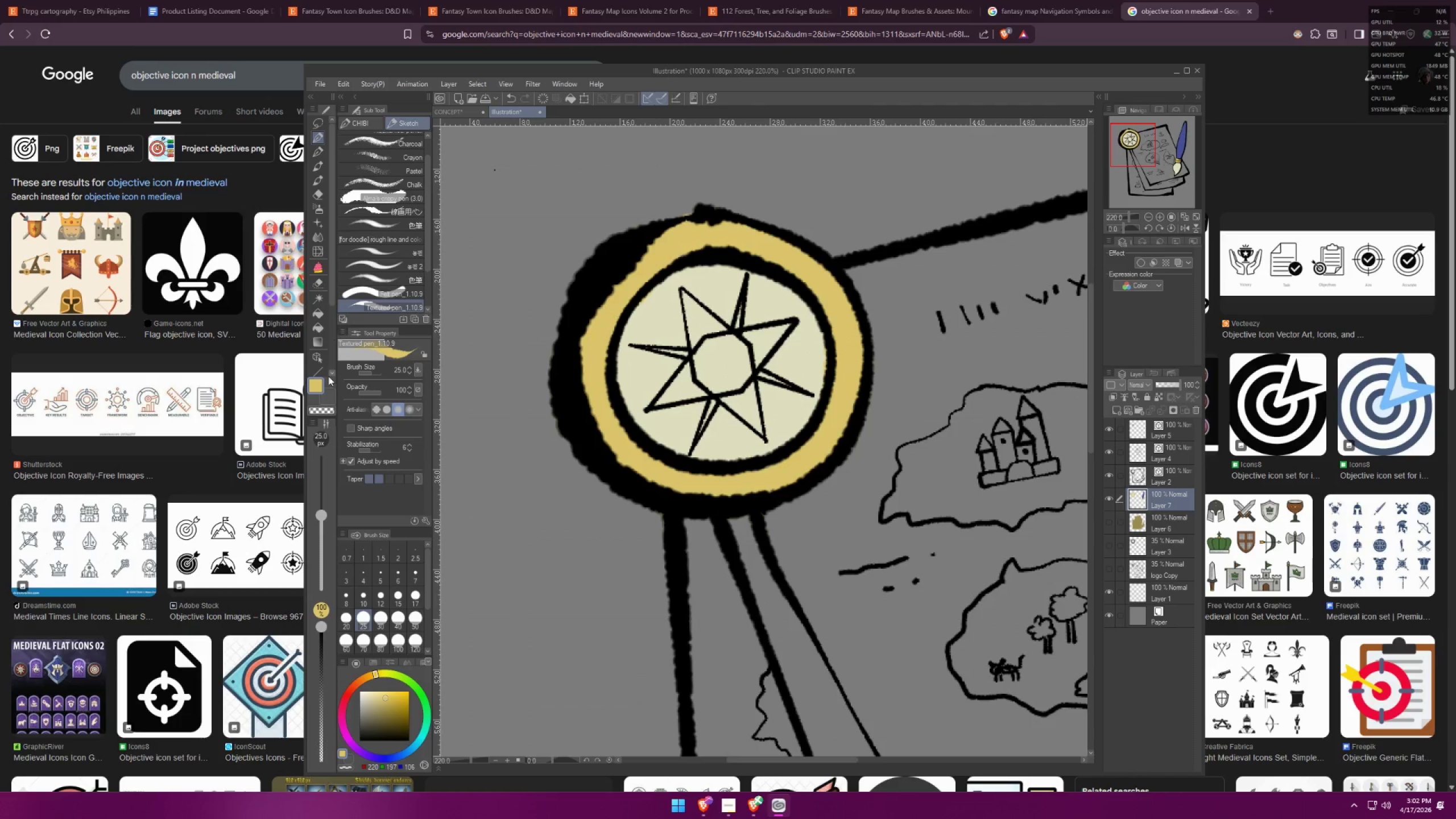 
left_click([325, 413])
 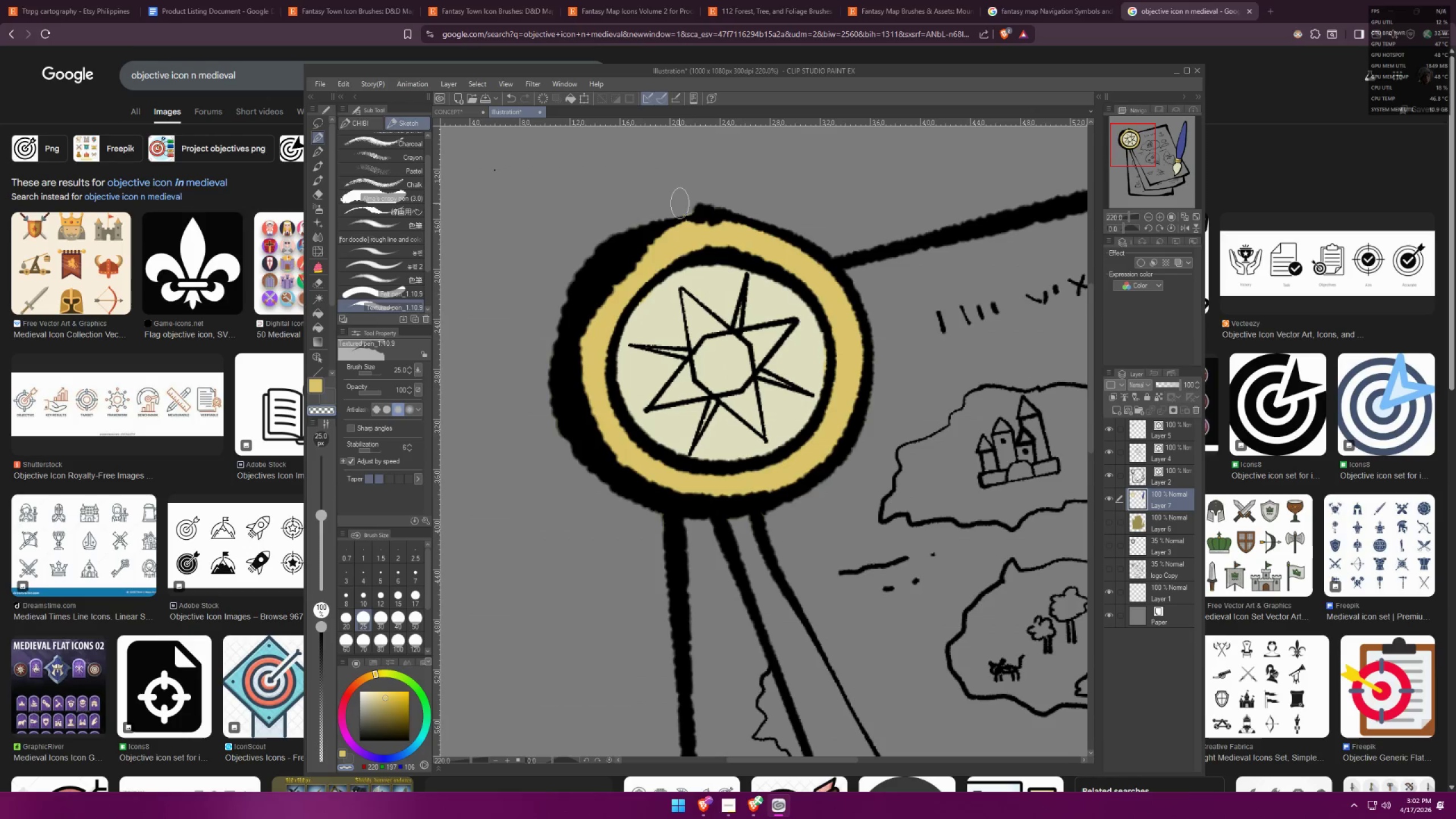 
left_click_drag(start_coordinate=[677, 203], to_coordinate=[704, 205])
 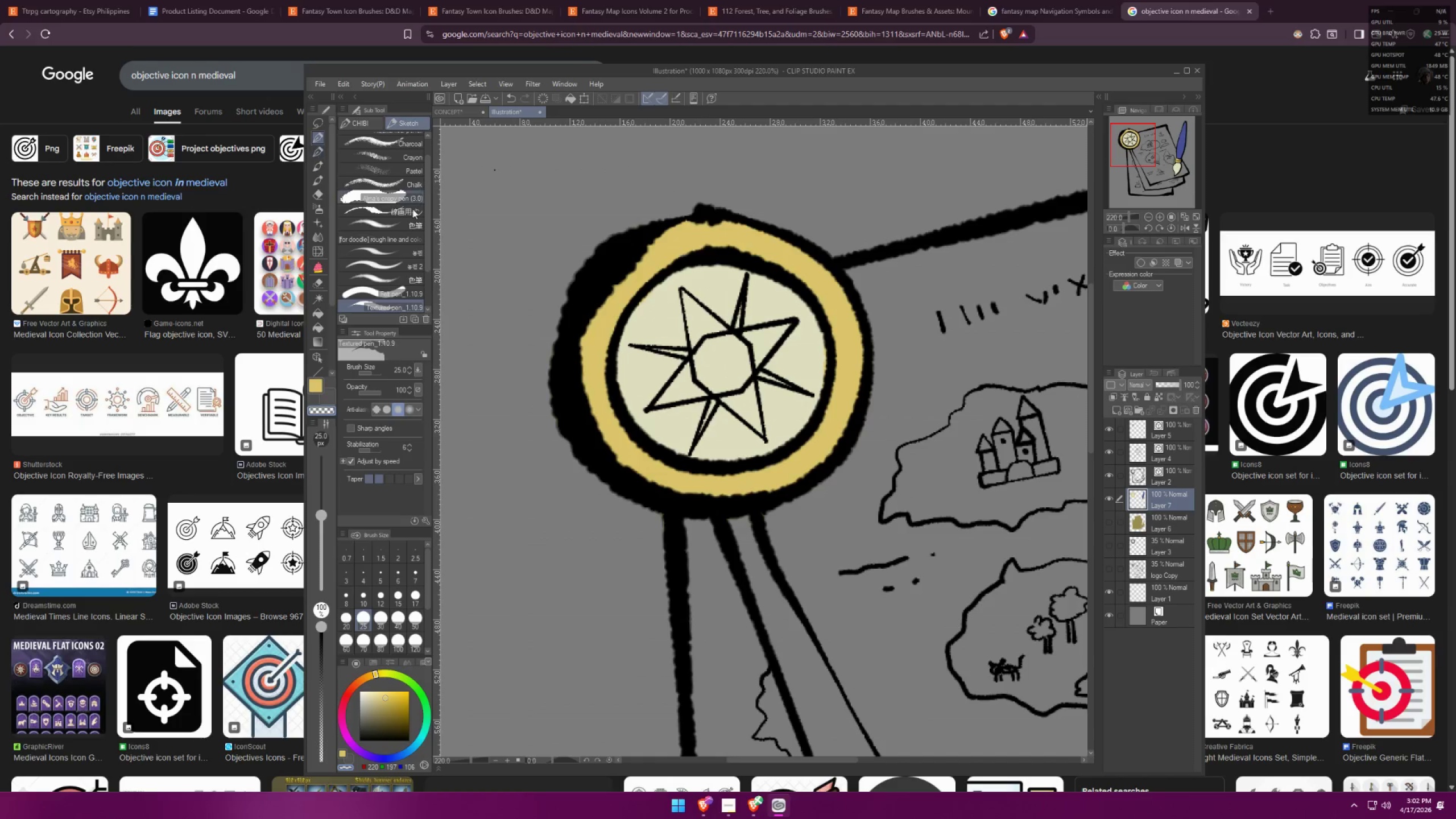 
scroll: coordinate [732, 349], scroll_direction: up, amount: 4.0
 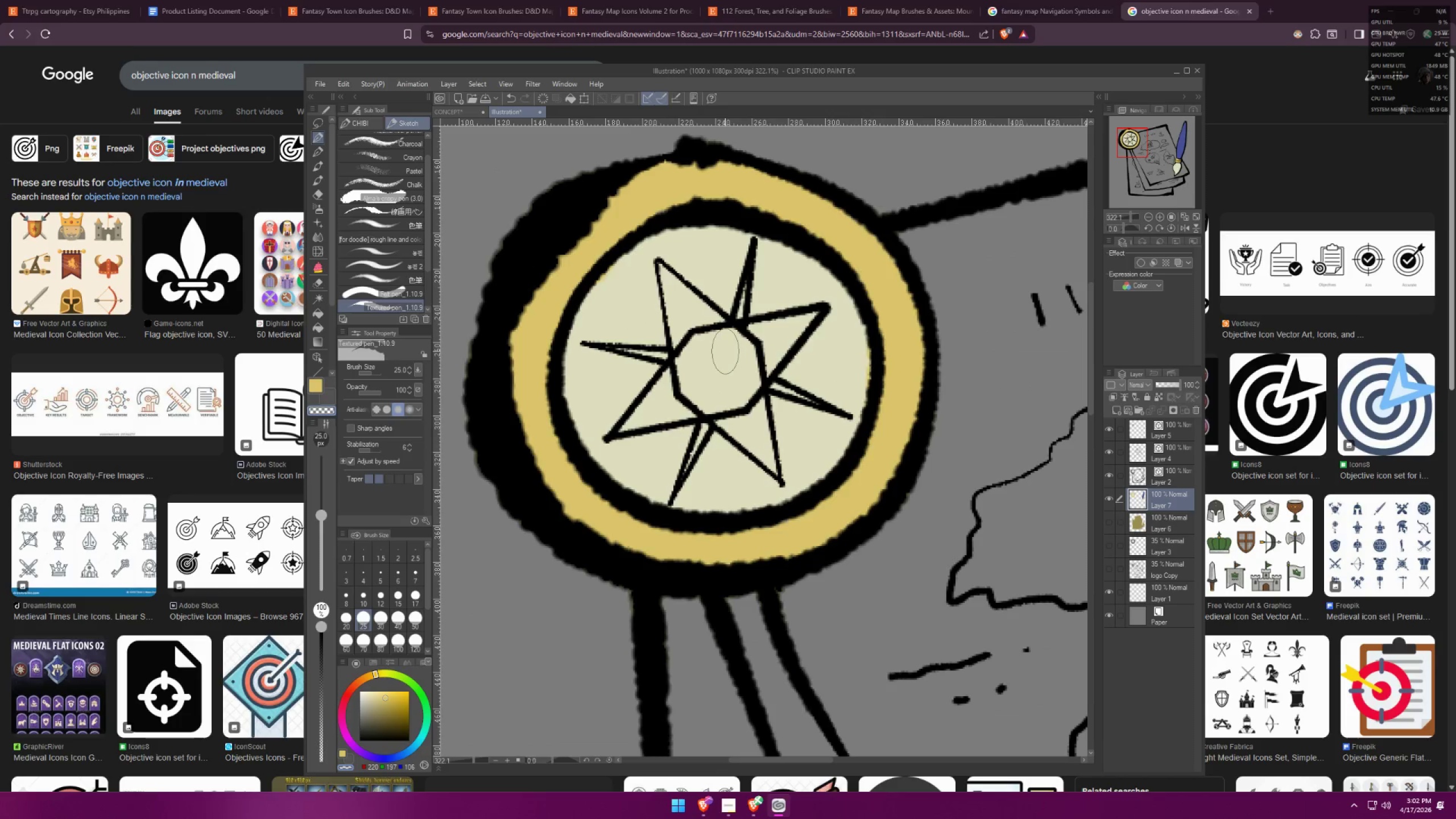 
key(Alt+AltLeft)
 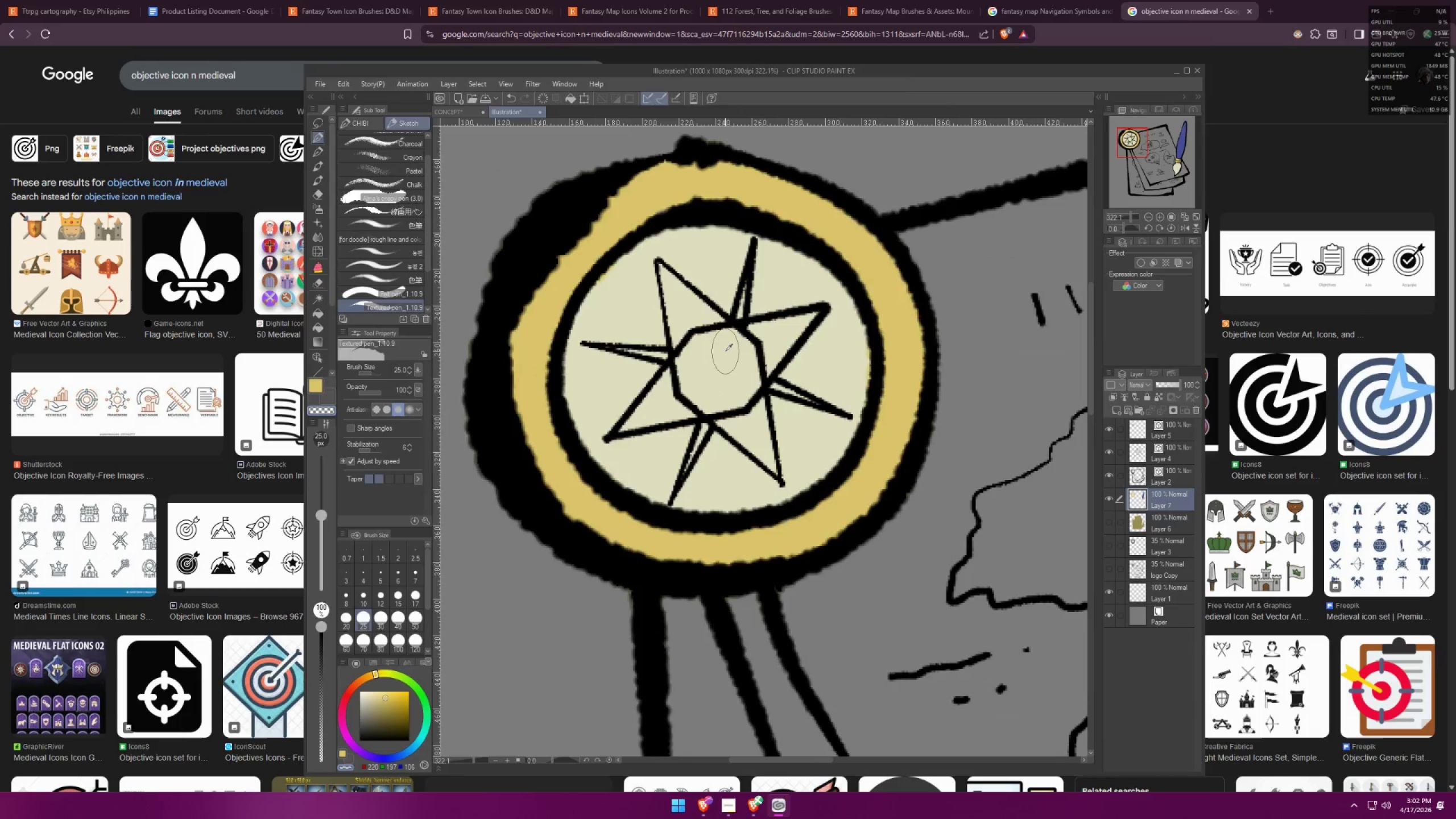 
key(Alt+Tab)
 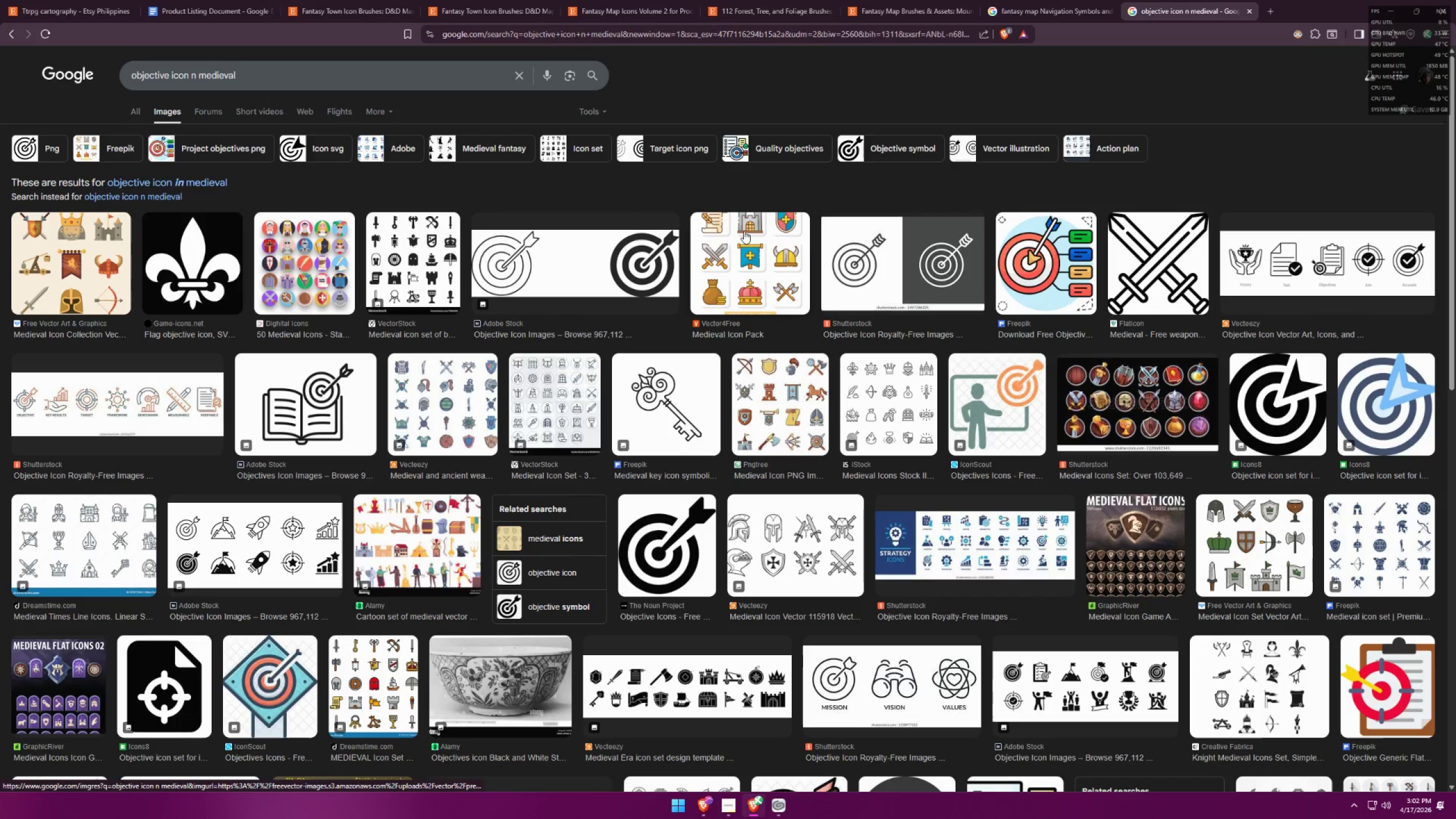 
key(Alt+AltLeft)
 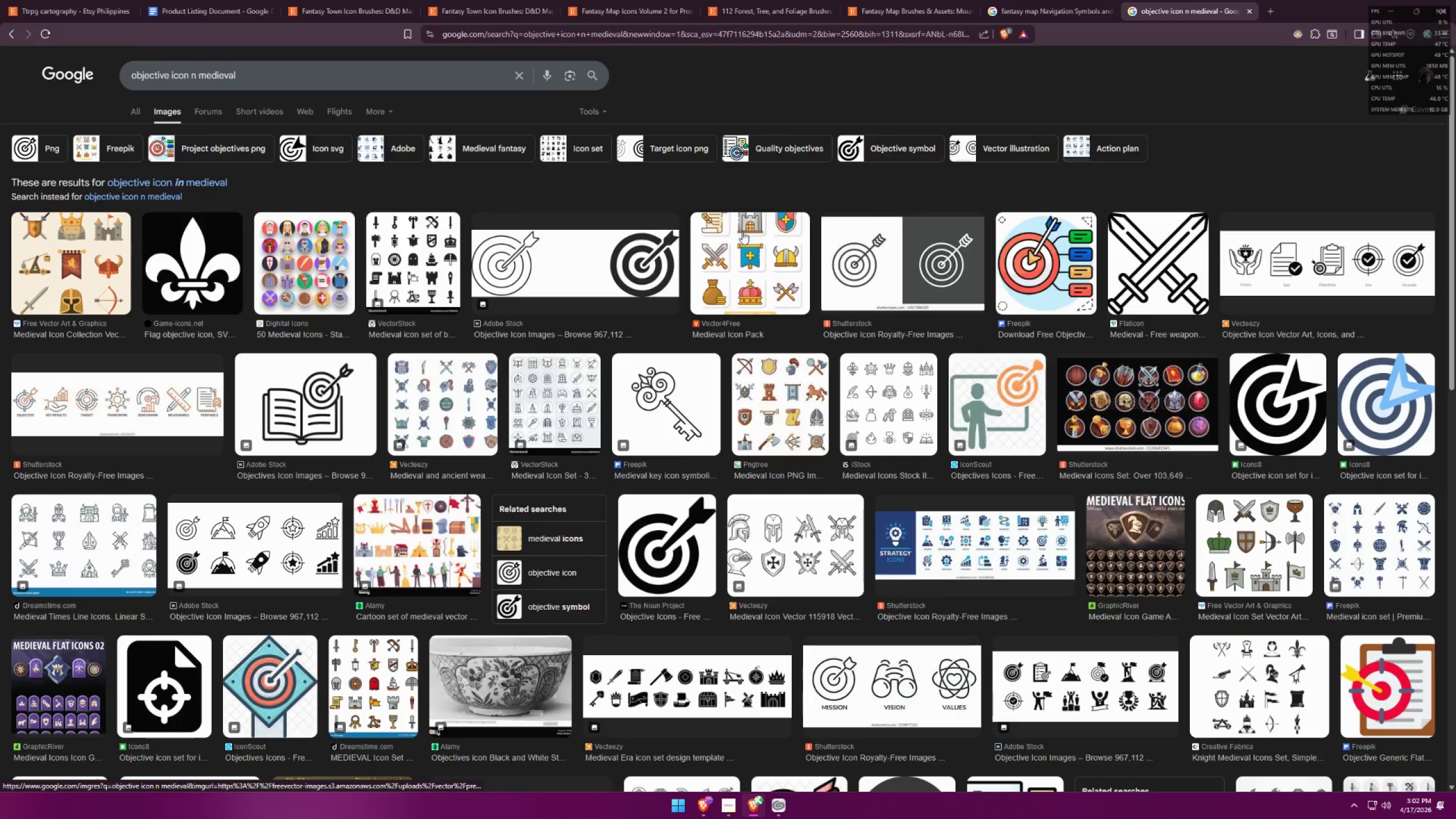 
key(Alt+Tab)
 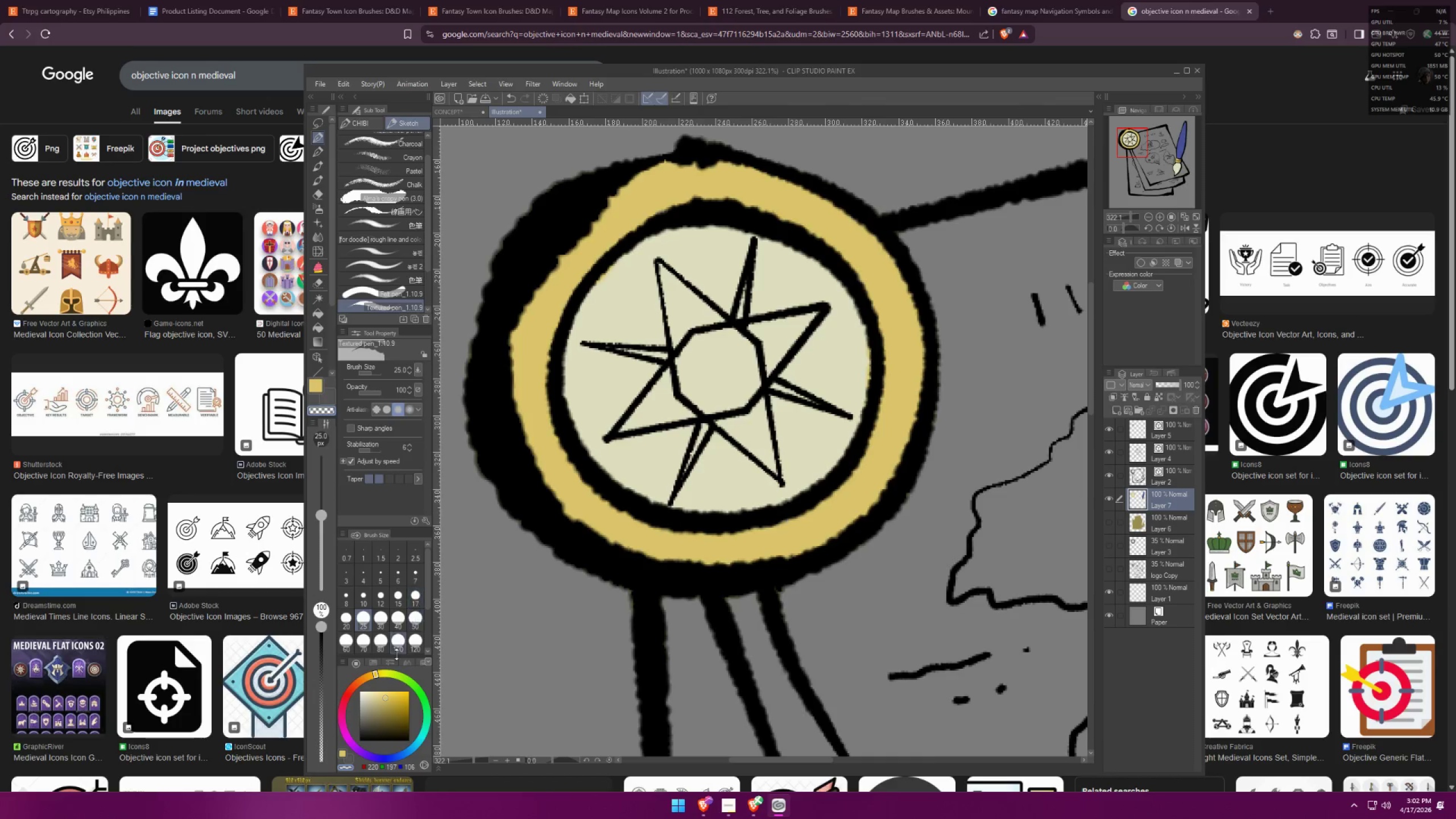 
left_click([380, 724])
 